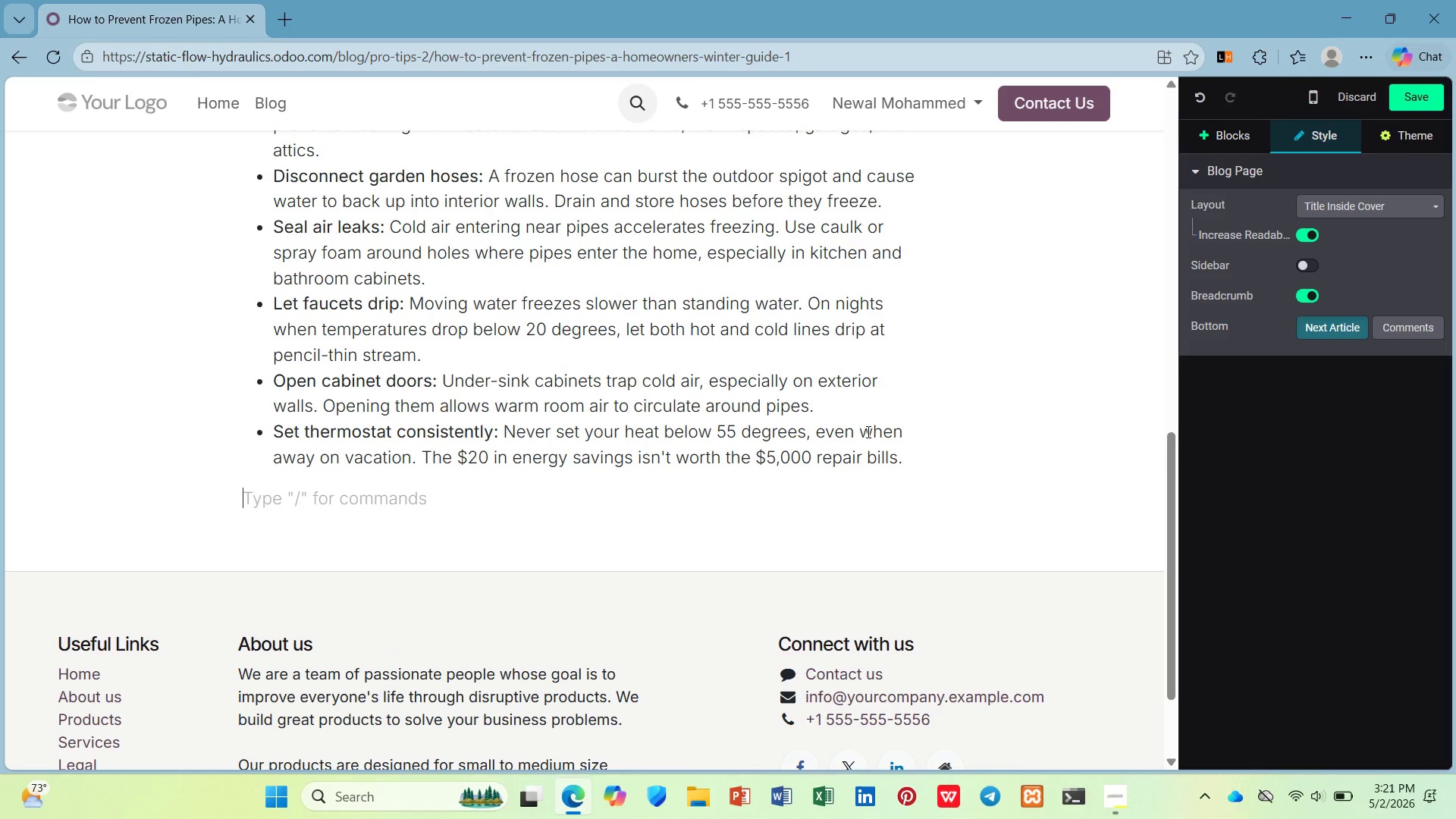 
type(/h2)
 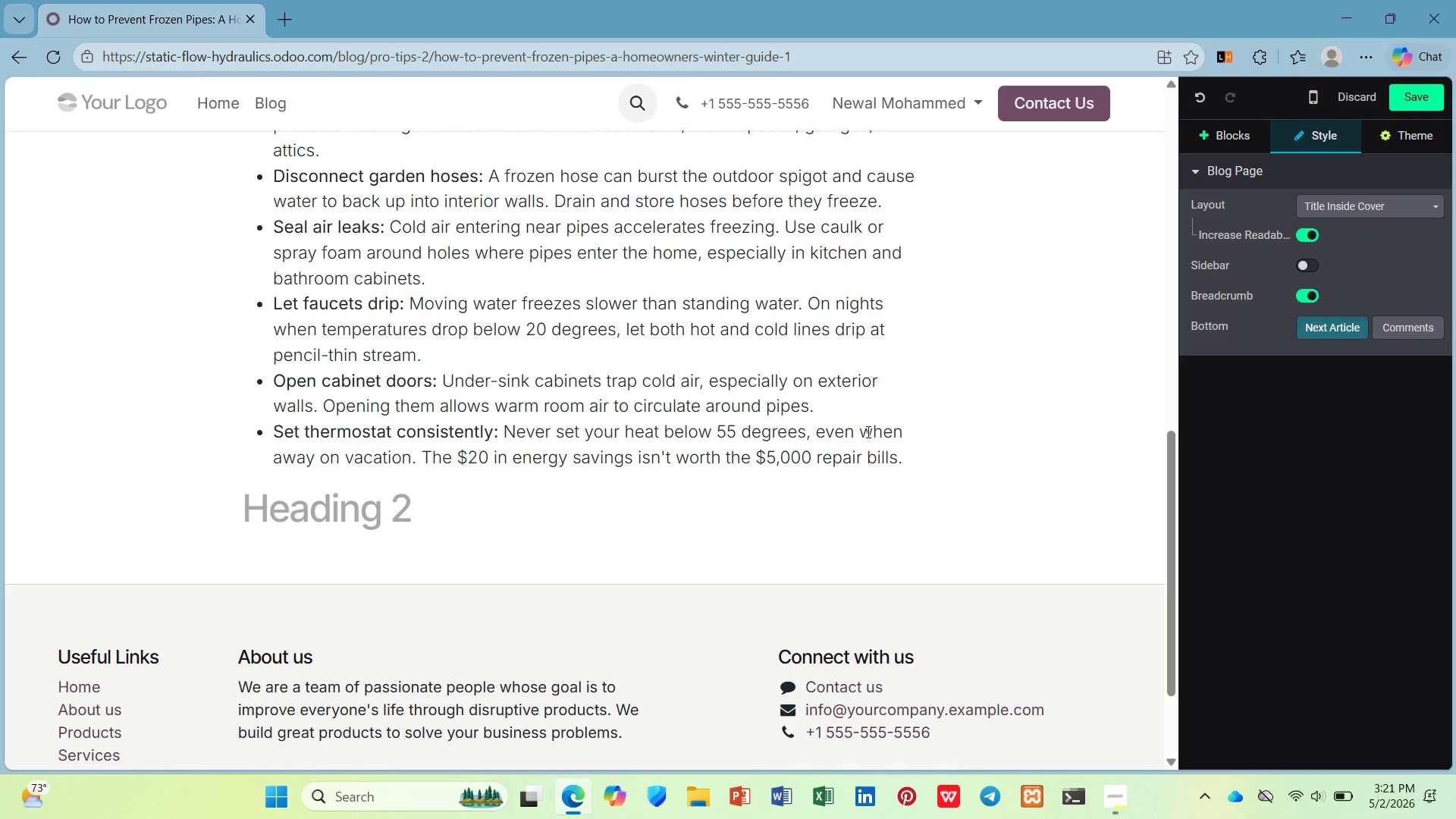 
key(Enter)
 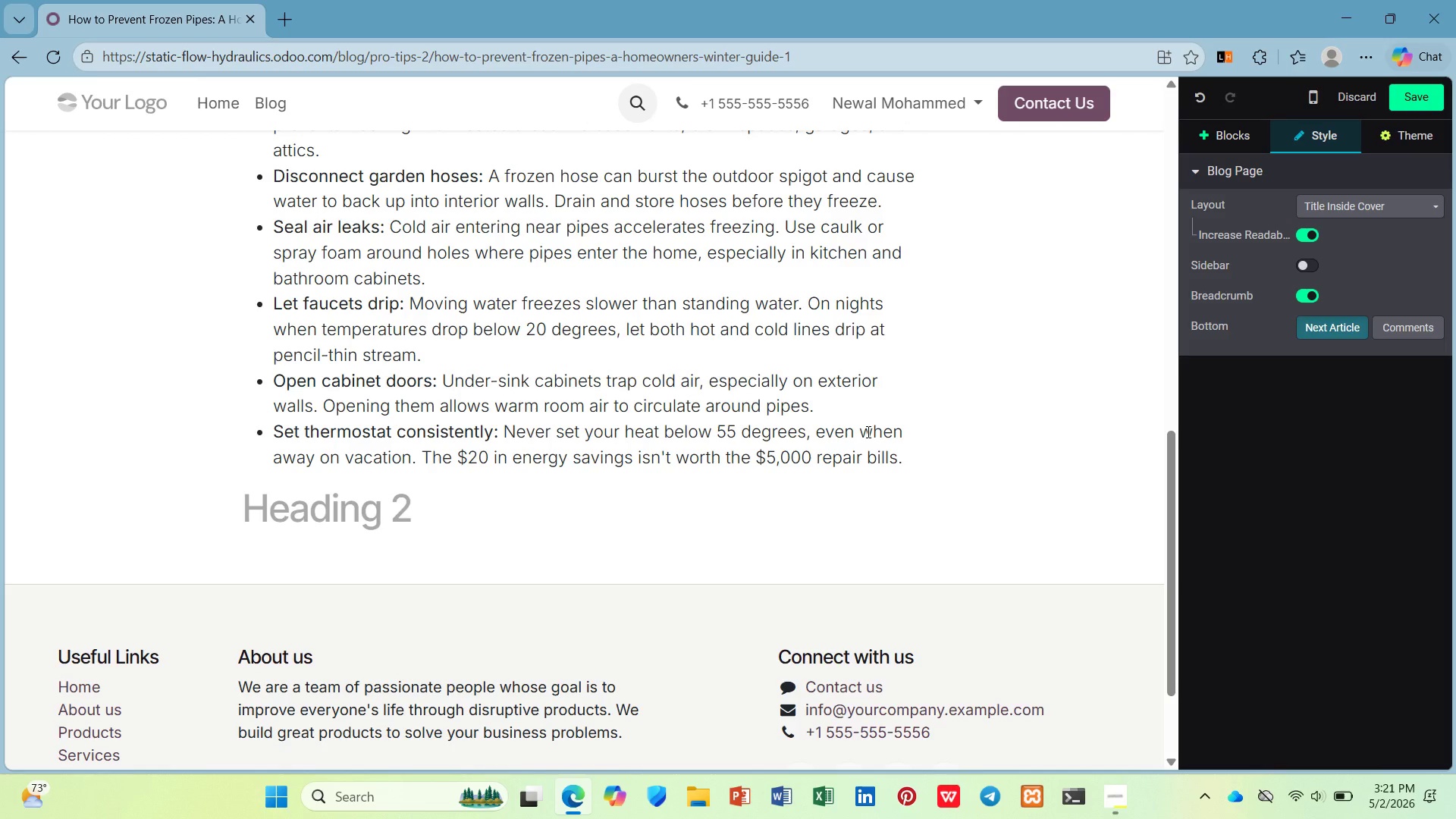 
type(What to DO )
 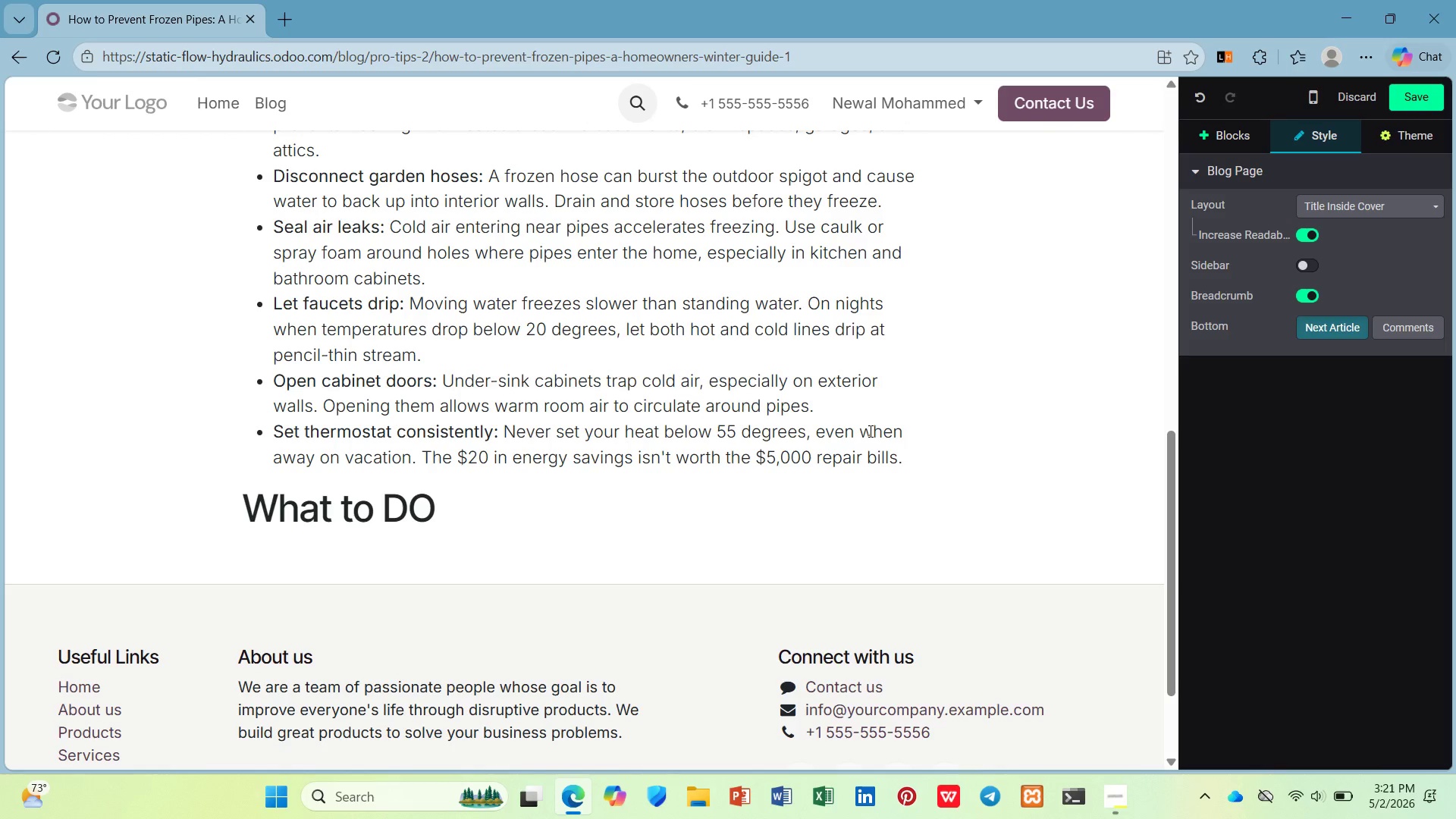 
key(Backspace)
 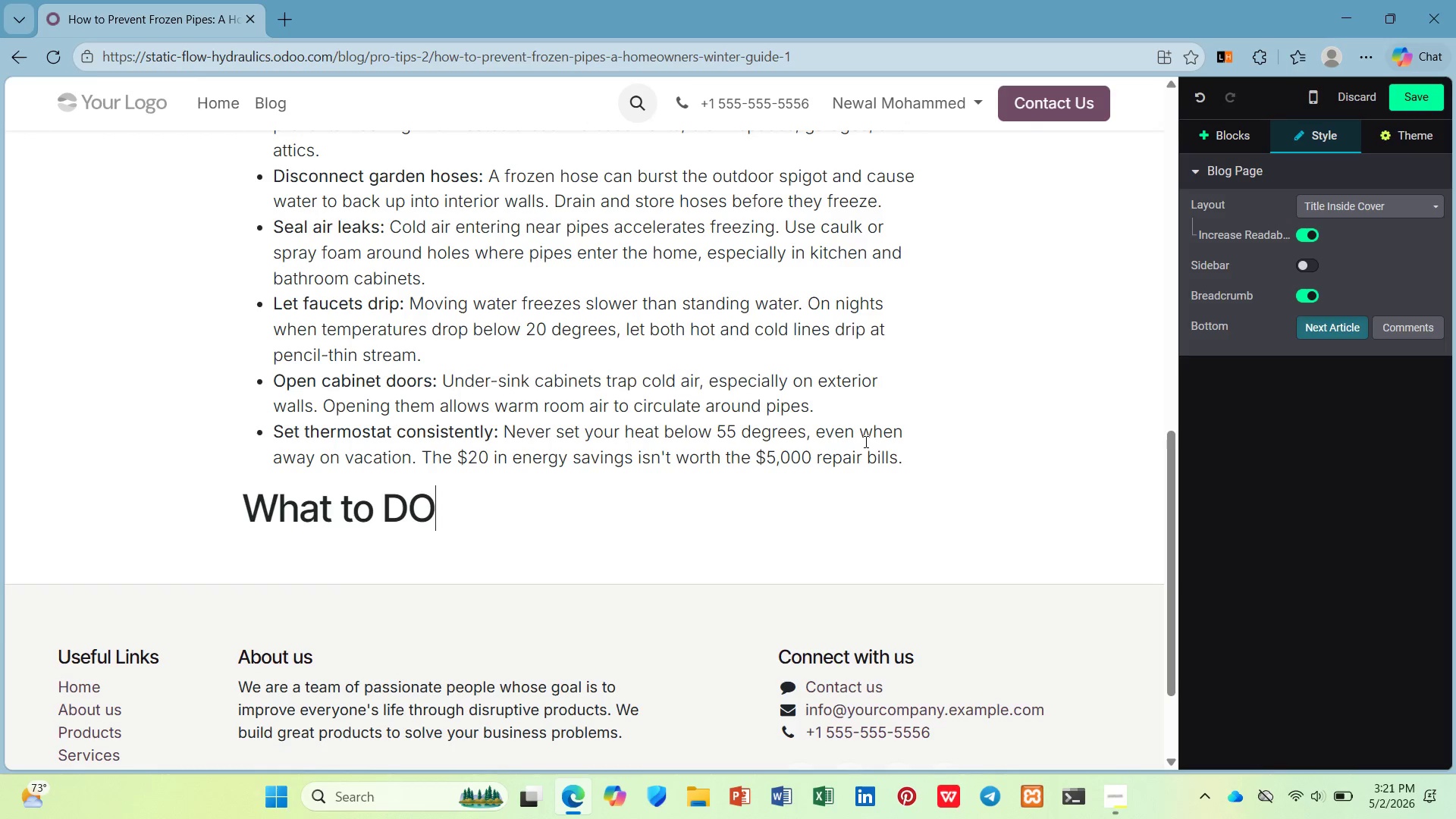 
key(Backspace)
 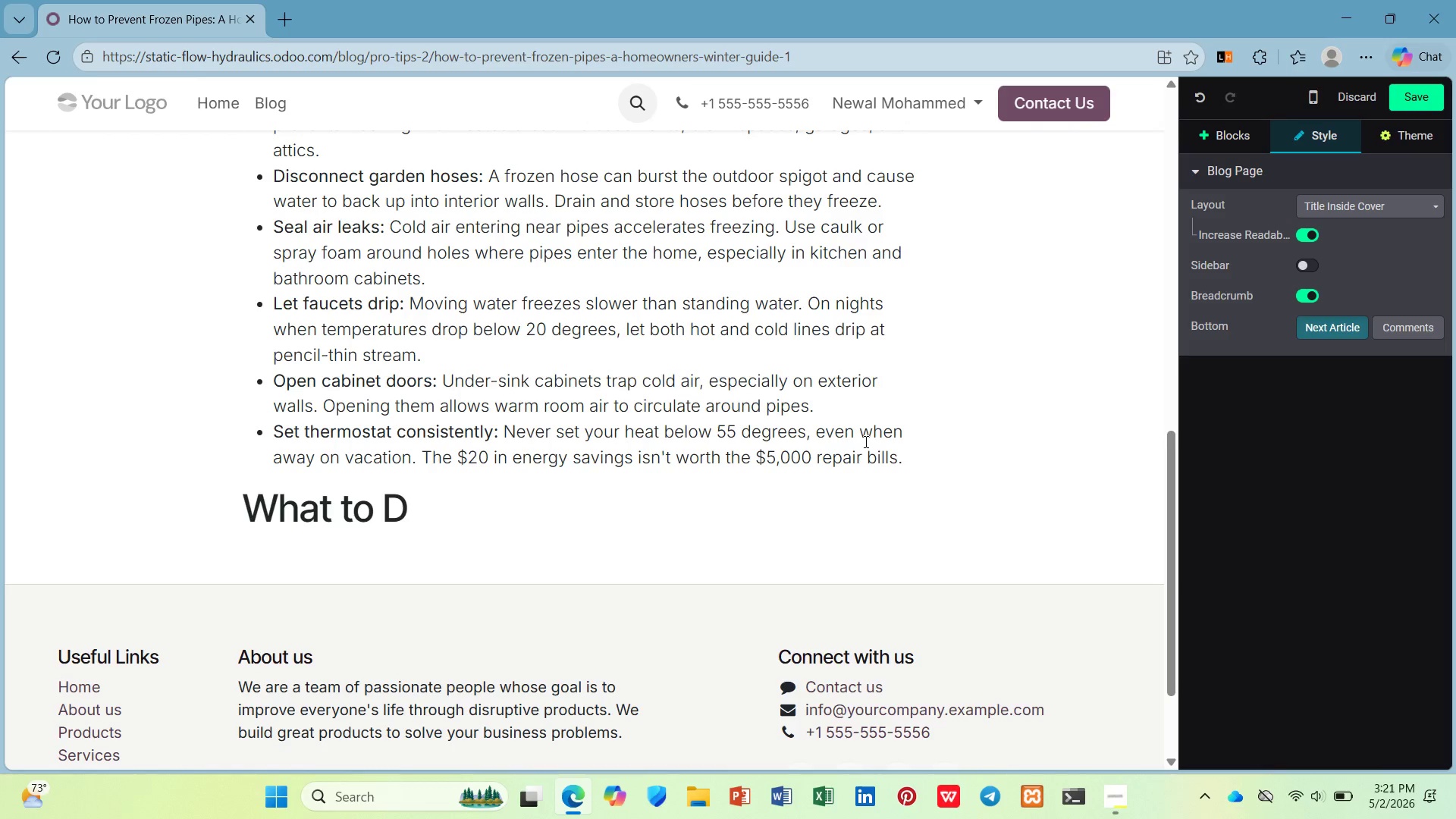 
key(O)
 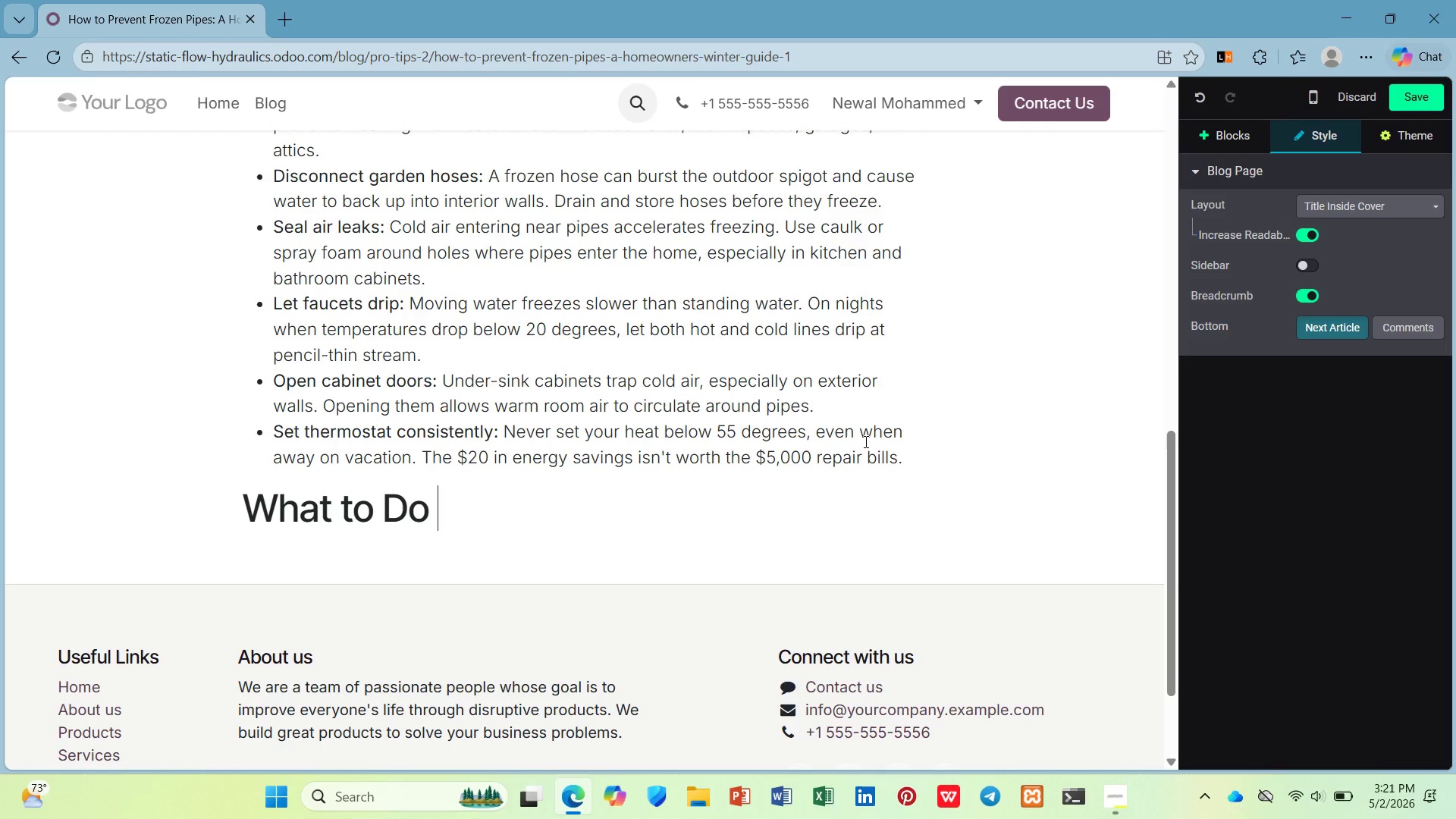 
key(Space)
 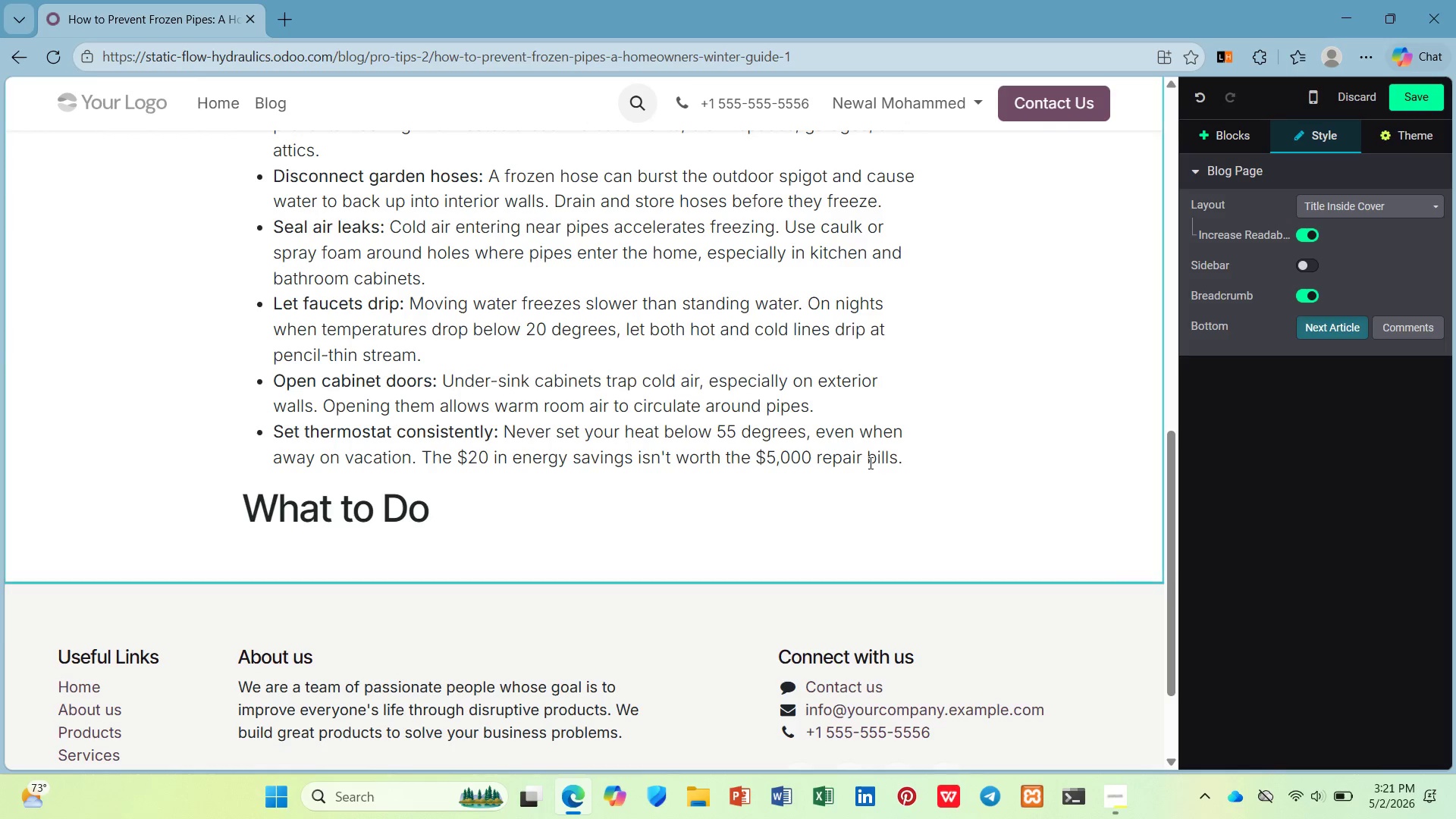 
type(If Your Pirp)
key(Backspace)
key(Backspace)
type(pes Freeze)
 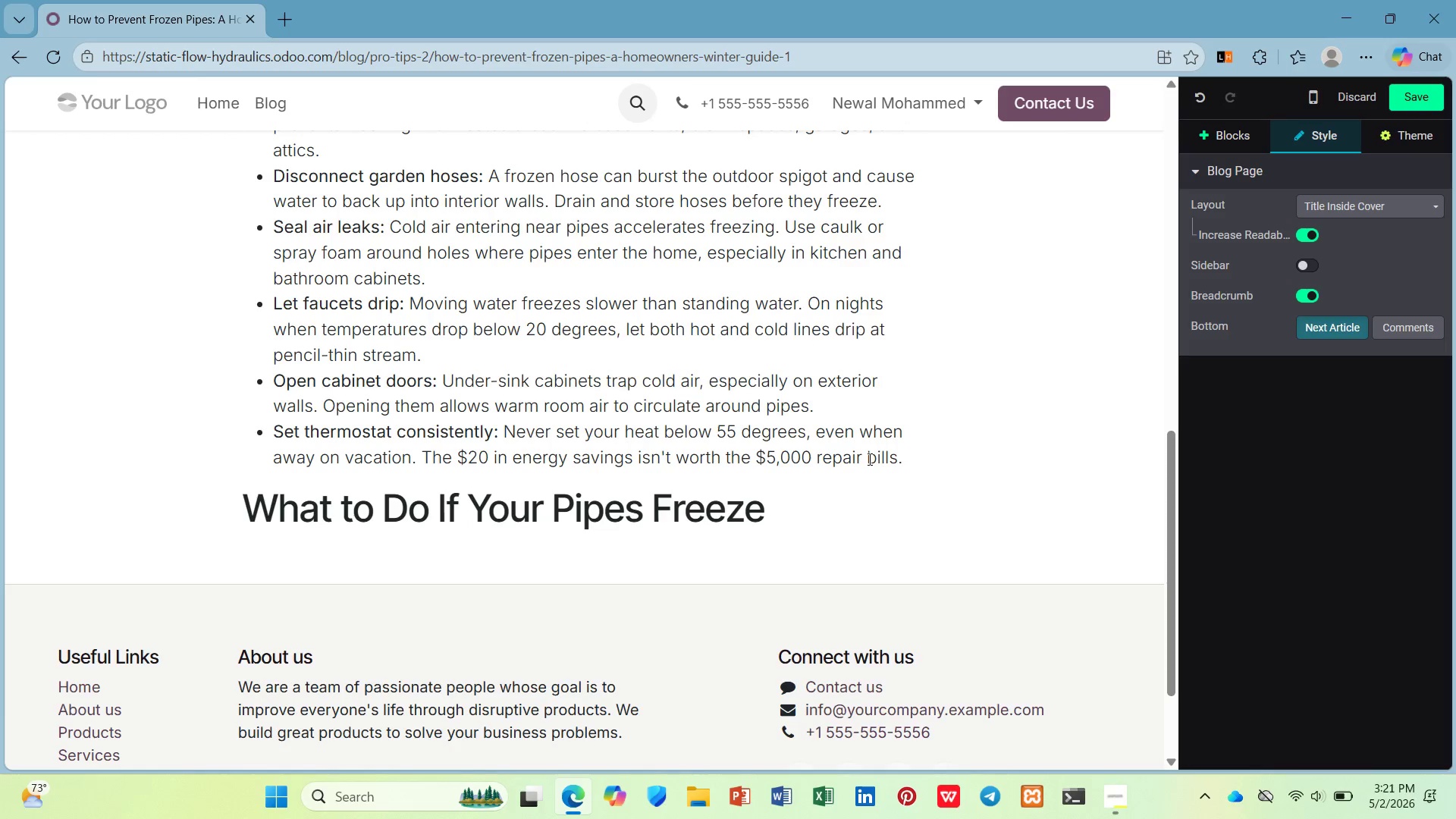 
key(Enter)
 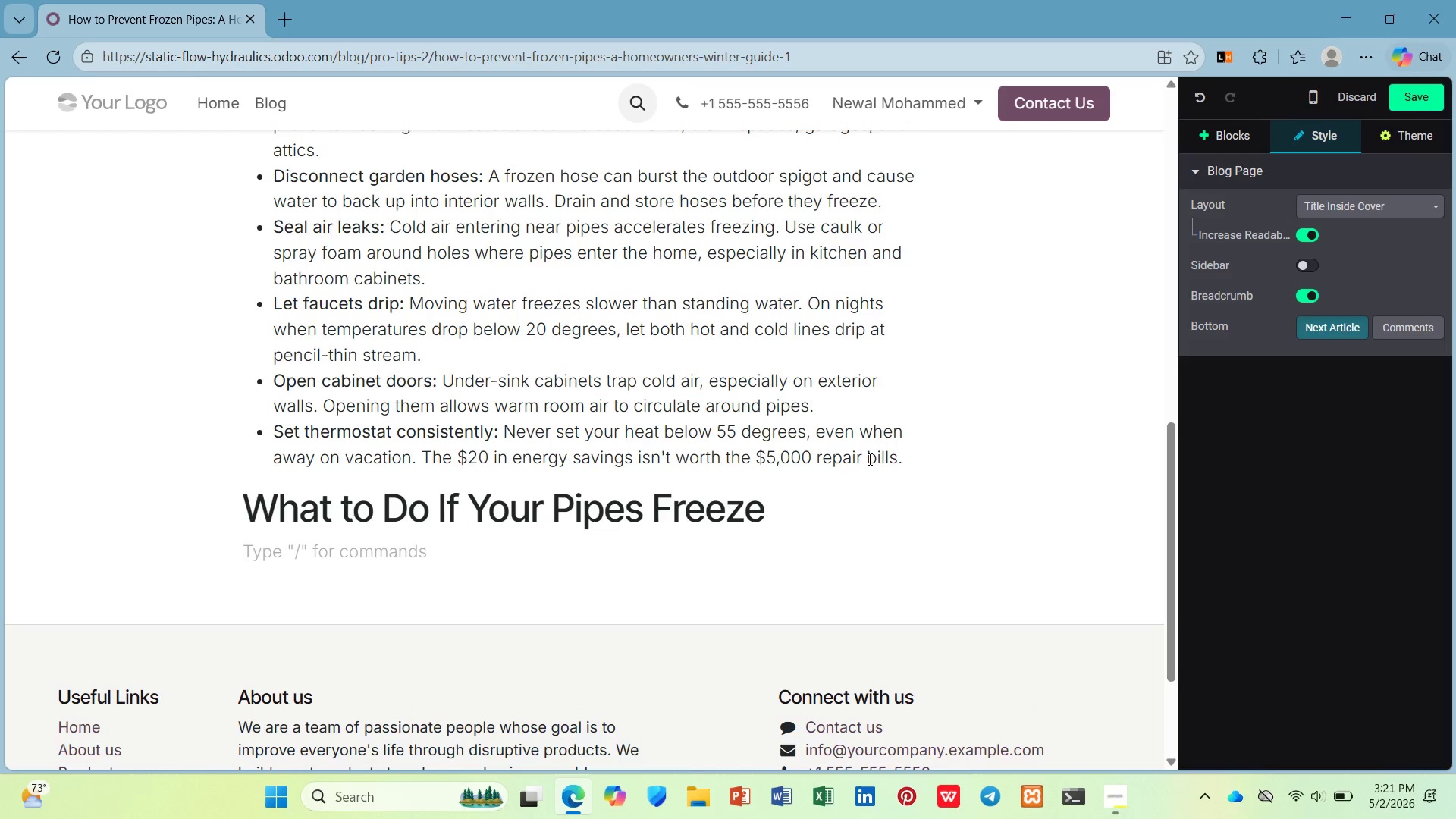 
type(I foyu)
key(Backspace)
key(Backspace)
key(Backspace)
key(Backspace)
key(Backspace)
type(f you turn on a faucet and only a tricke)
key(Backspace)
type(le comes out, st)
key(Backspace)
 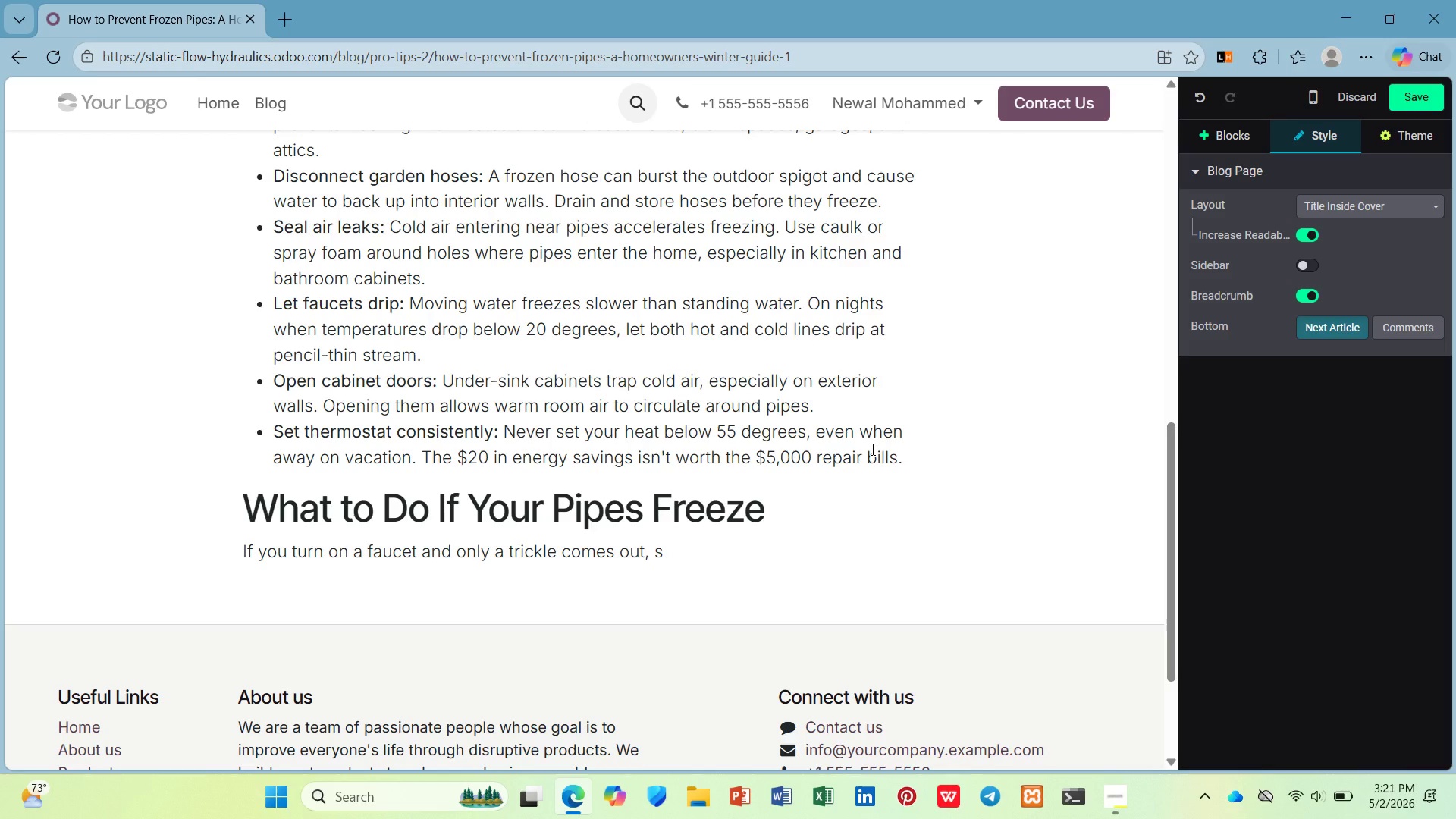 
wait(8.03)
 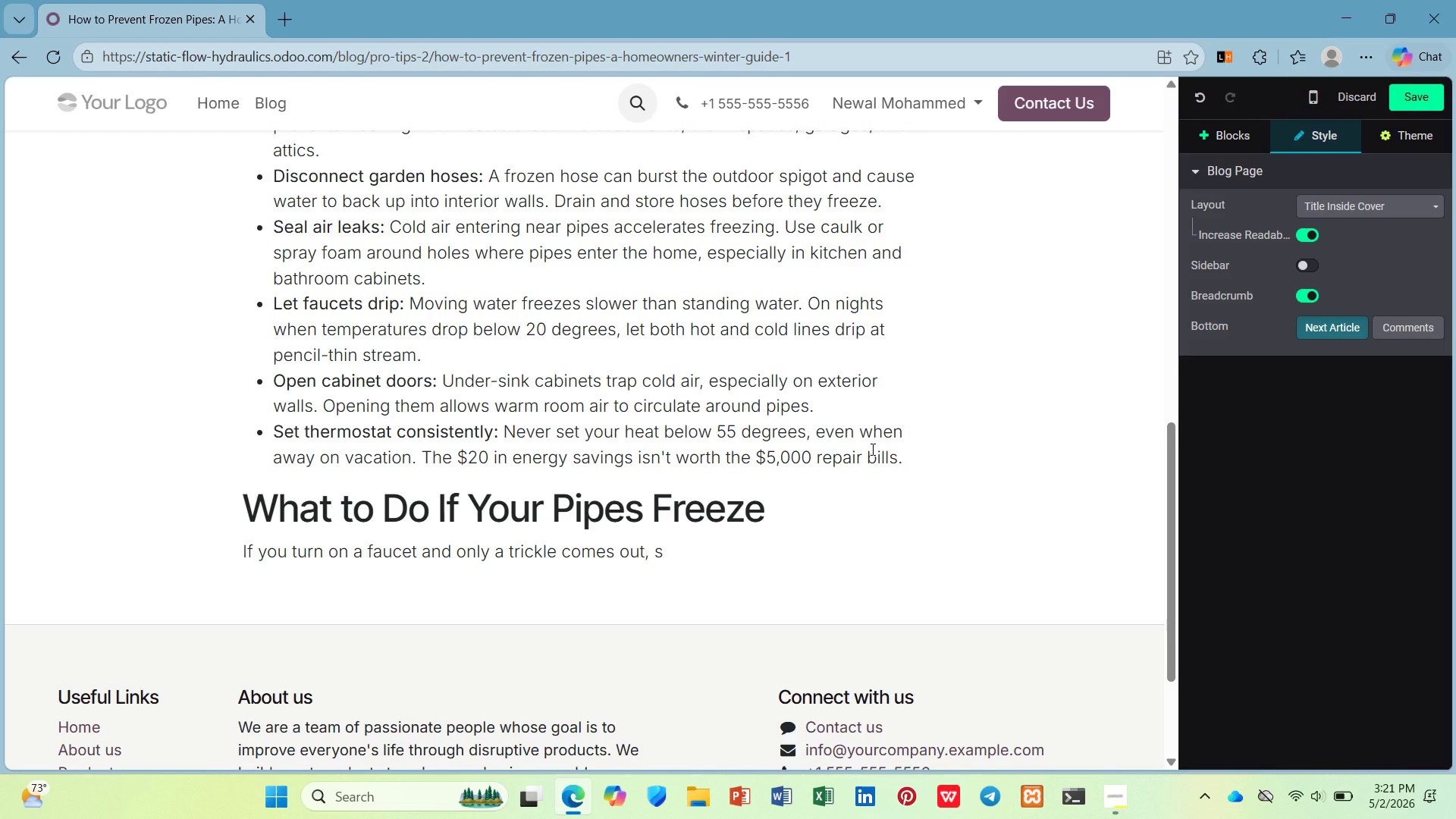 
type(usp)
 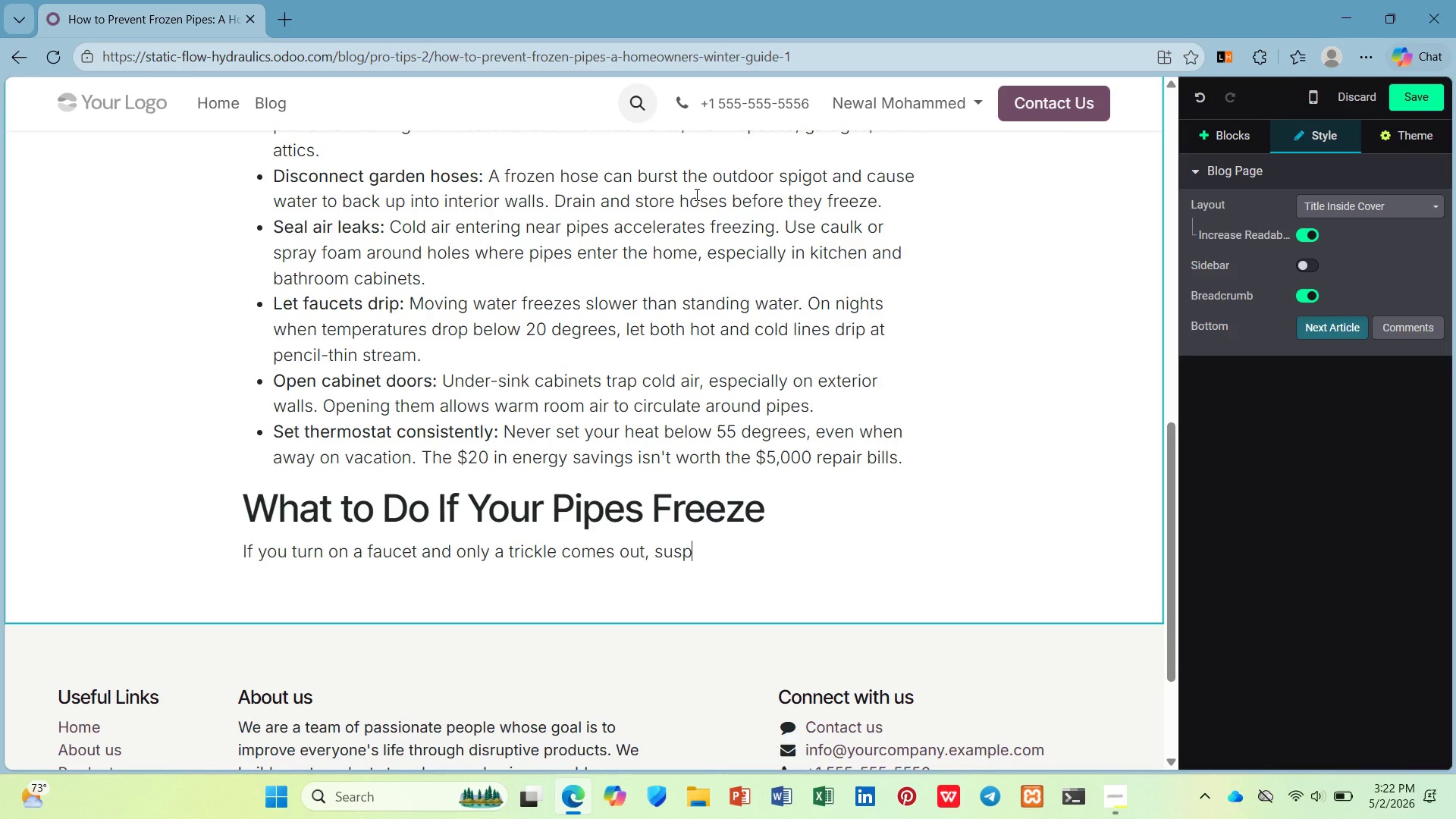 
wait(34.94)
 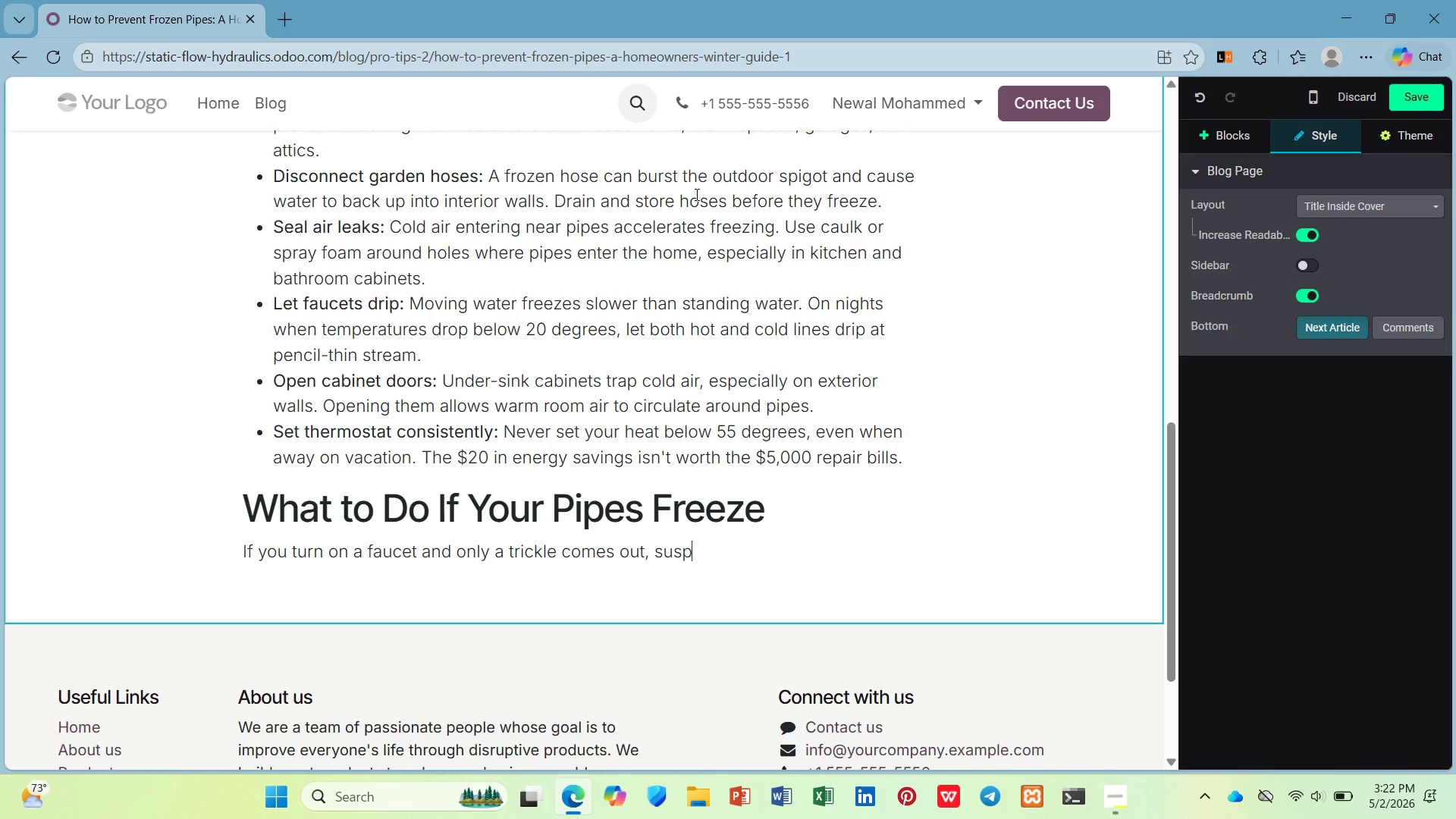 
type(ect a frozen piple. )
 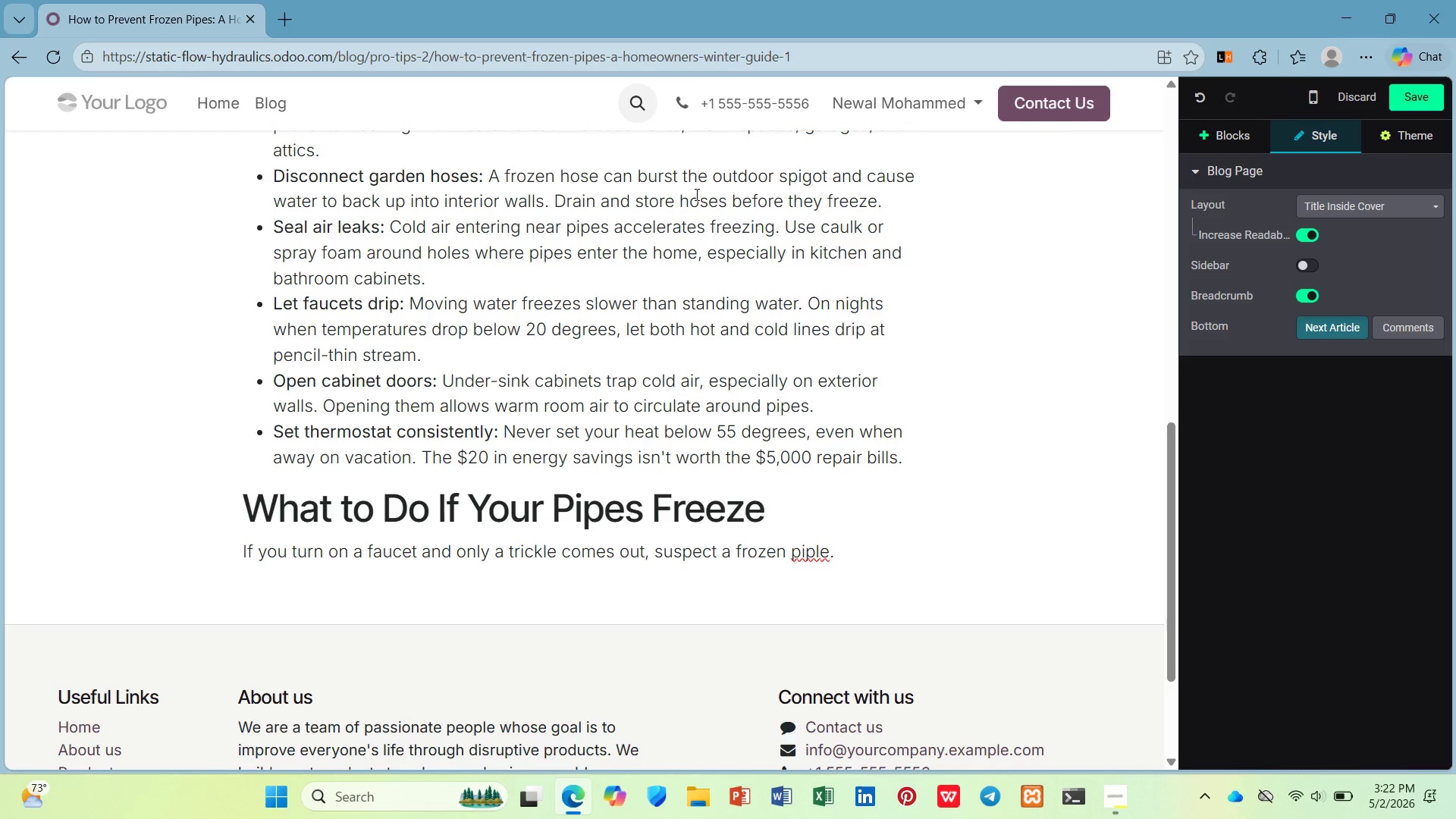 
key(Backspace)
key(Backspace)
key(Backspace)
key(Backspace)
type(e. Keep the faucet open - running water helps melt the )
key(Backspace)
key(Backspace)
key(Backspace)
key(Backspace)
type(ice. Apply heat to)
 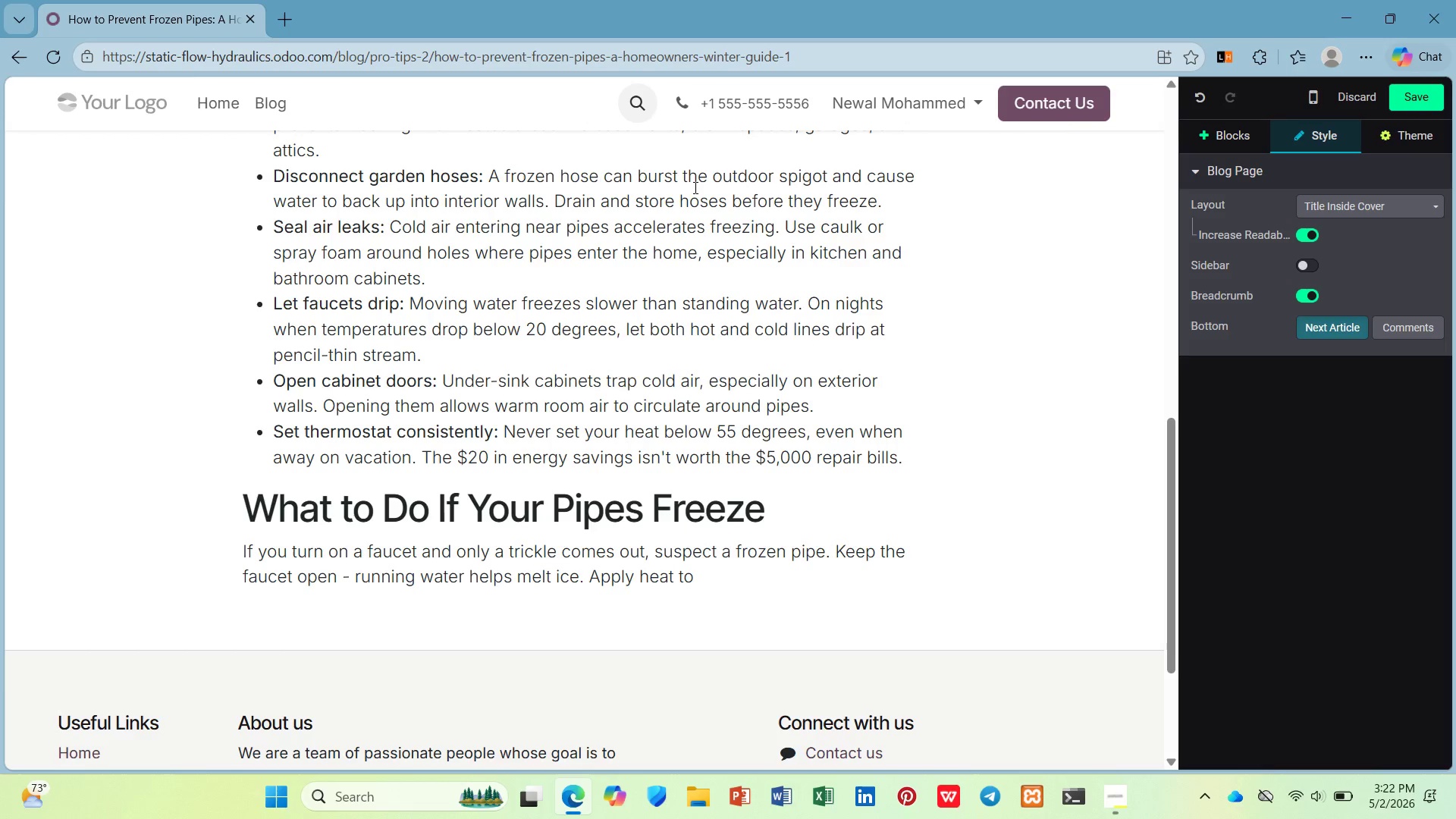 
wait(125.75)
 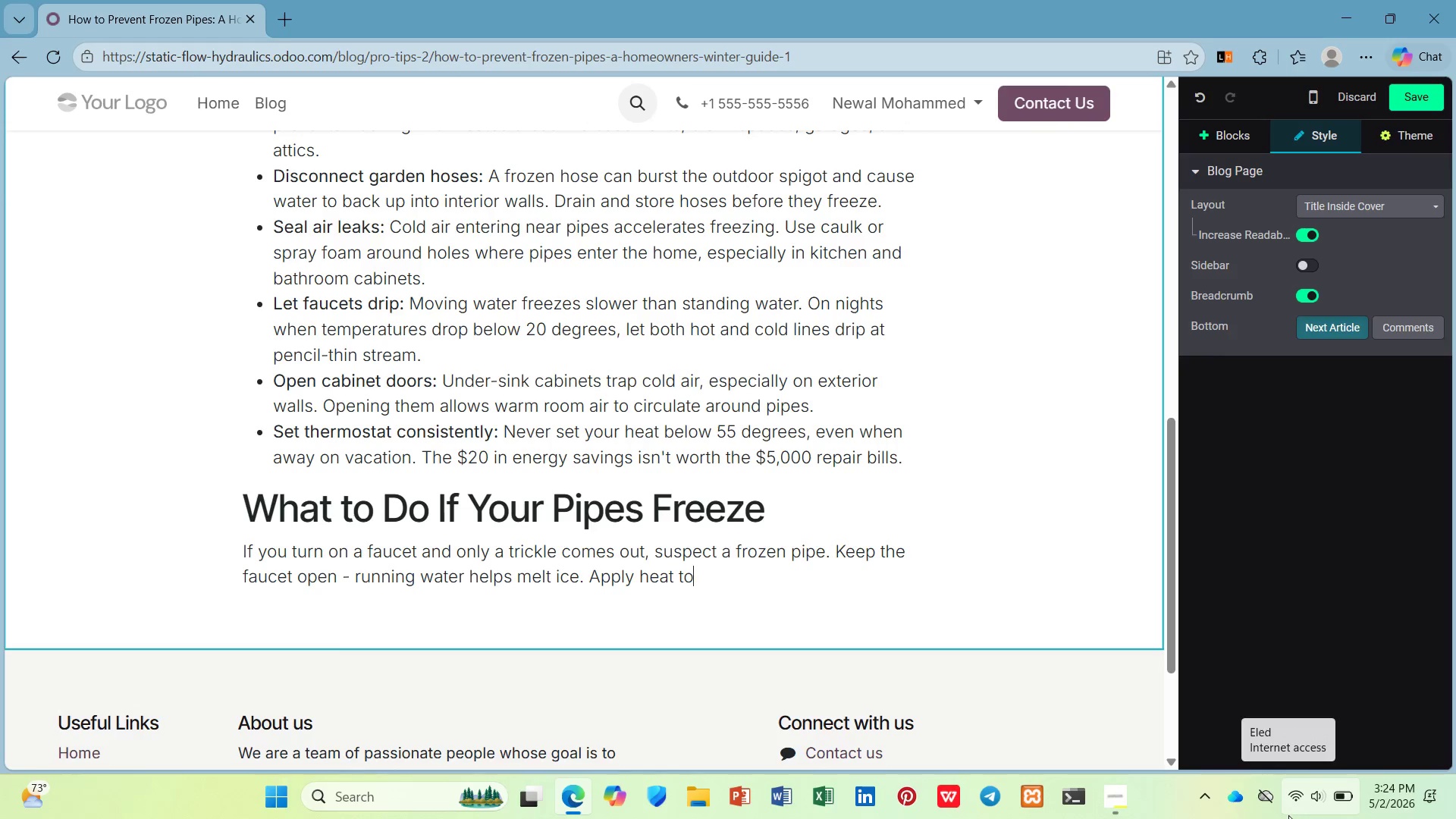 
type( the frox)
key(Backspace)
type(zen section using hair dy)
key(Backspace)
type(ryer, space hat)
key(Backspace)
key(Backspace)
type(eatr, or heating pad. Never use an open fame.)
 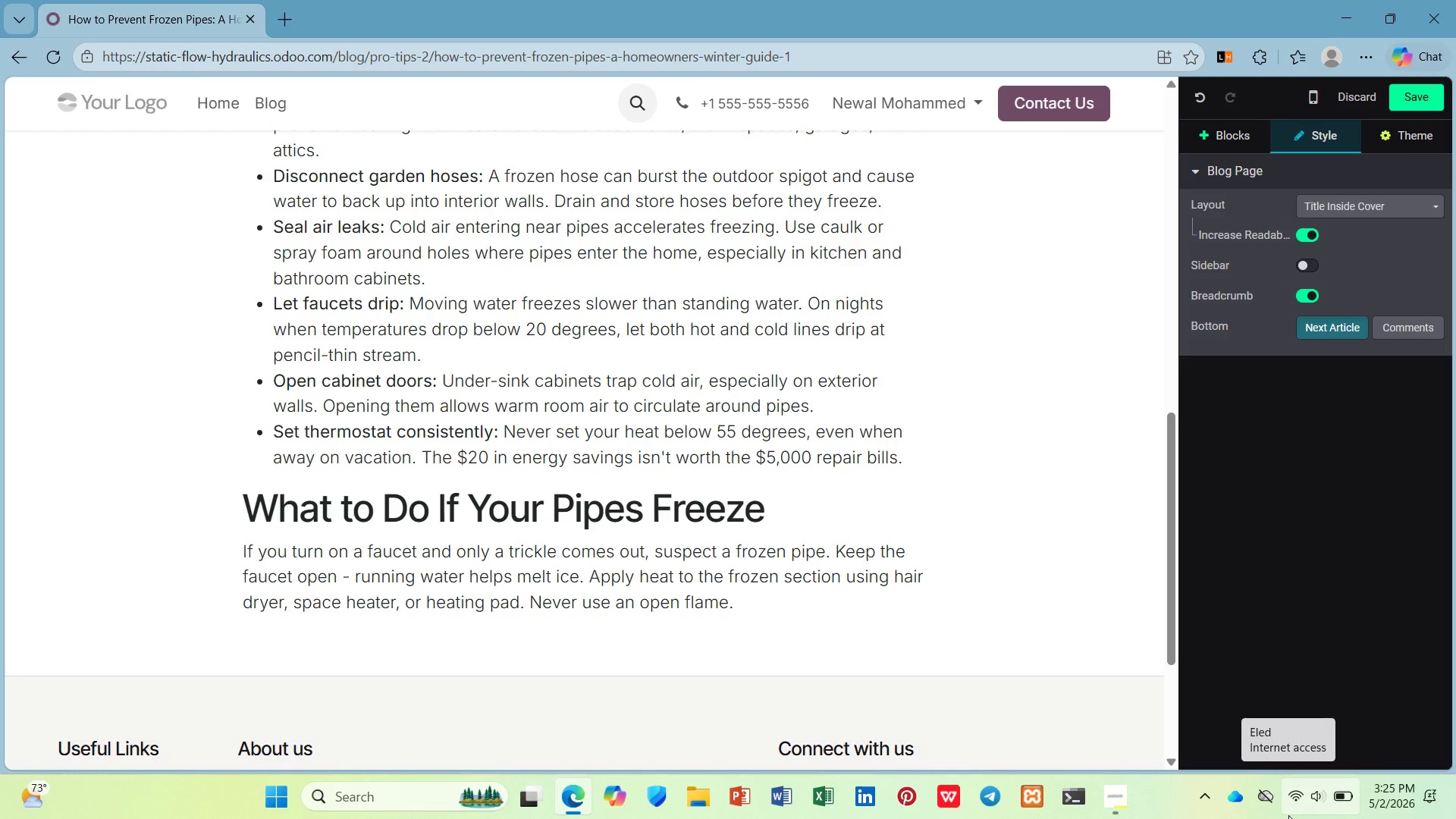 
 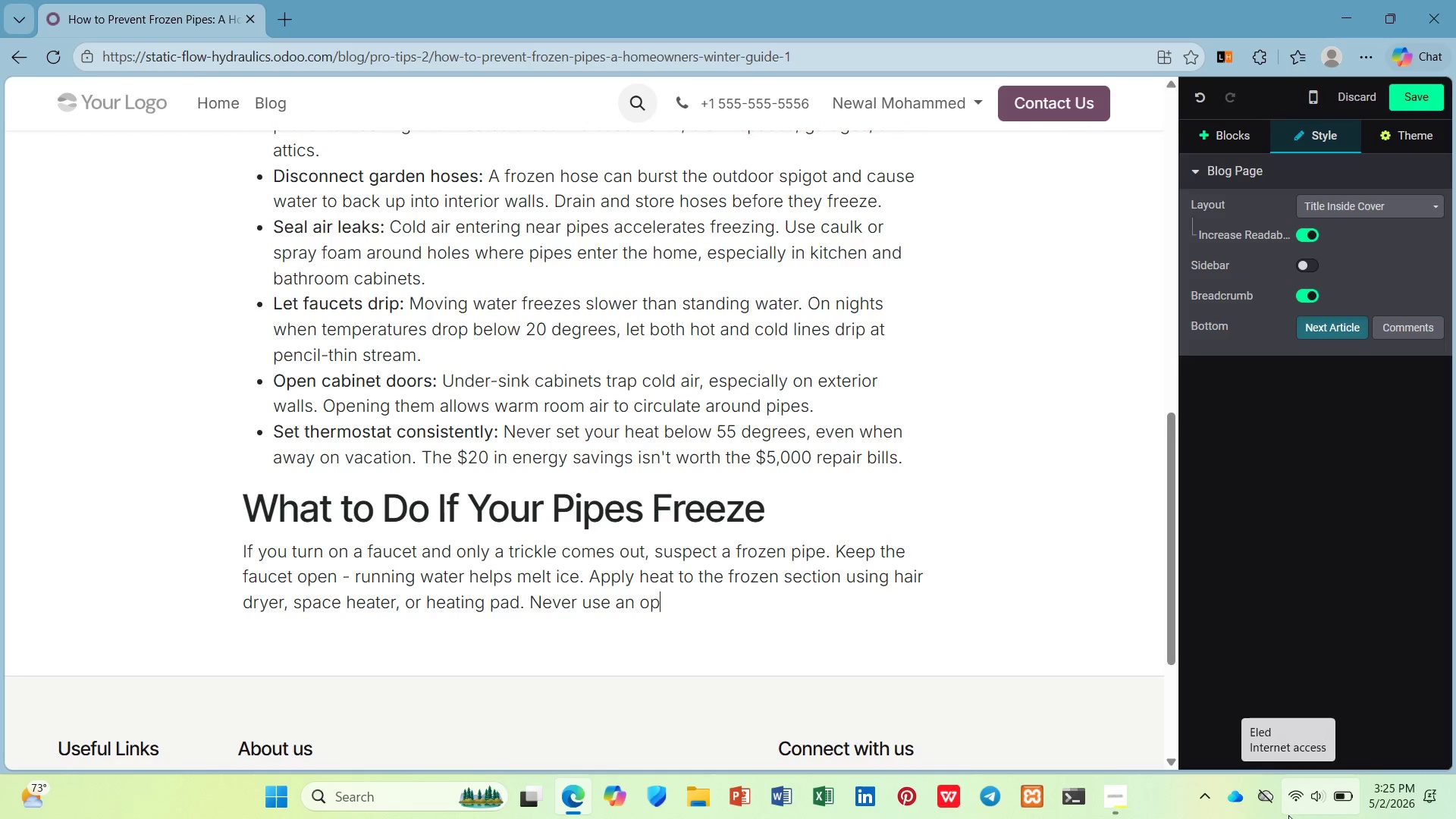 
hold_key(key=L, duration=0.31)
 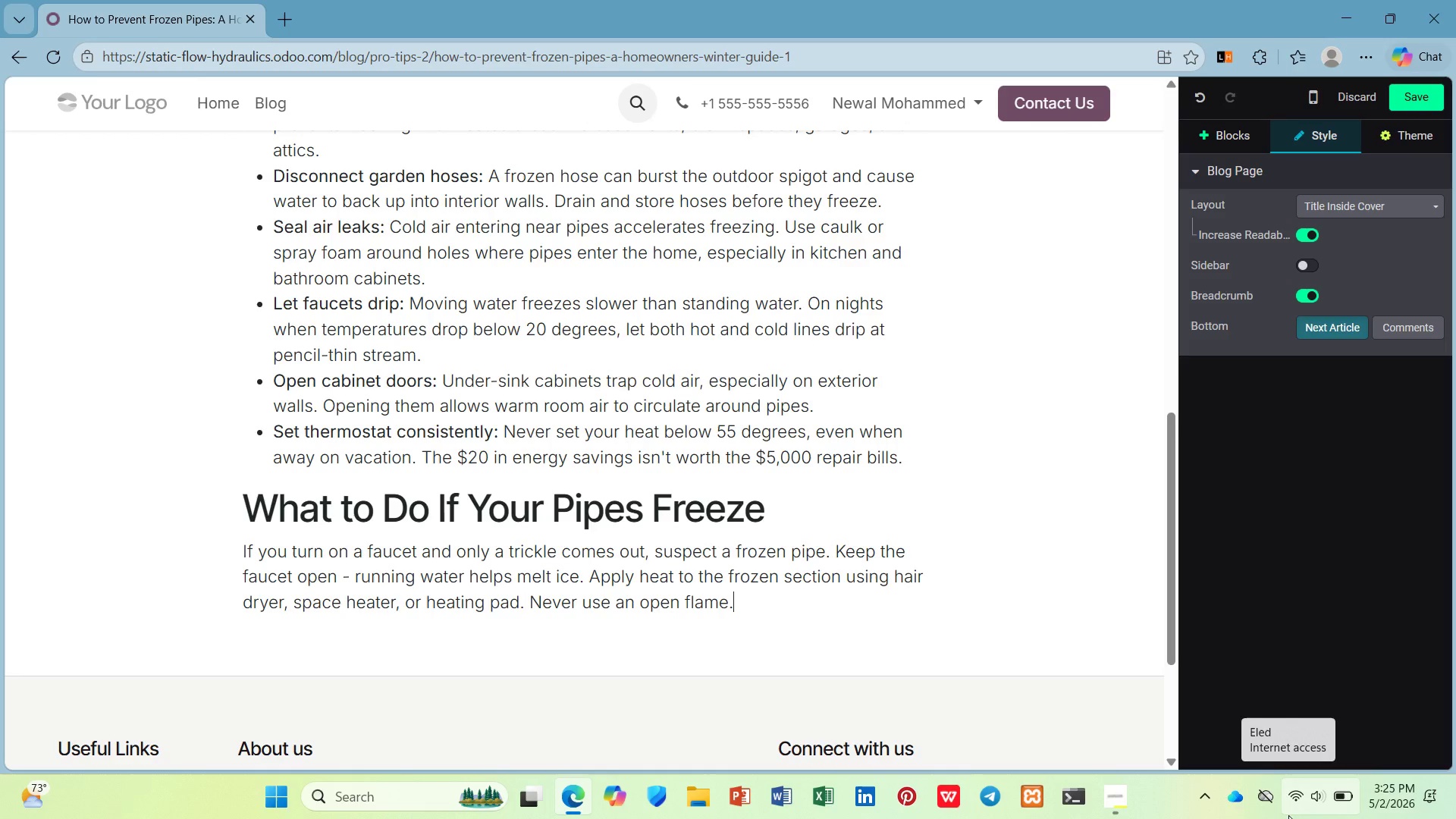 
key(Enter)
 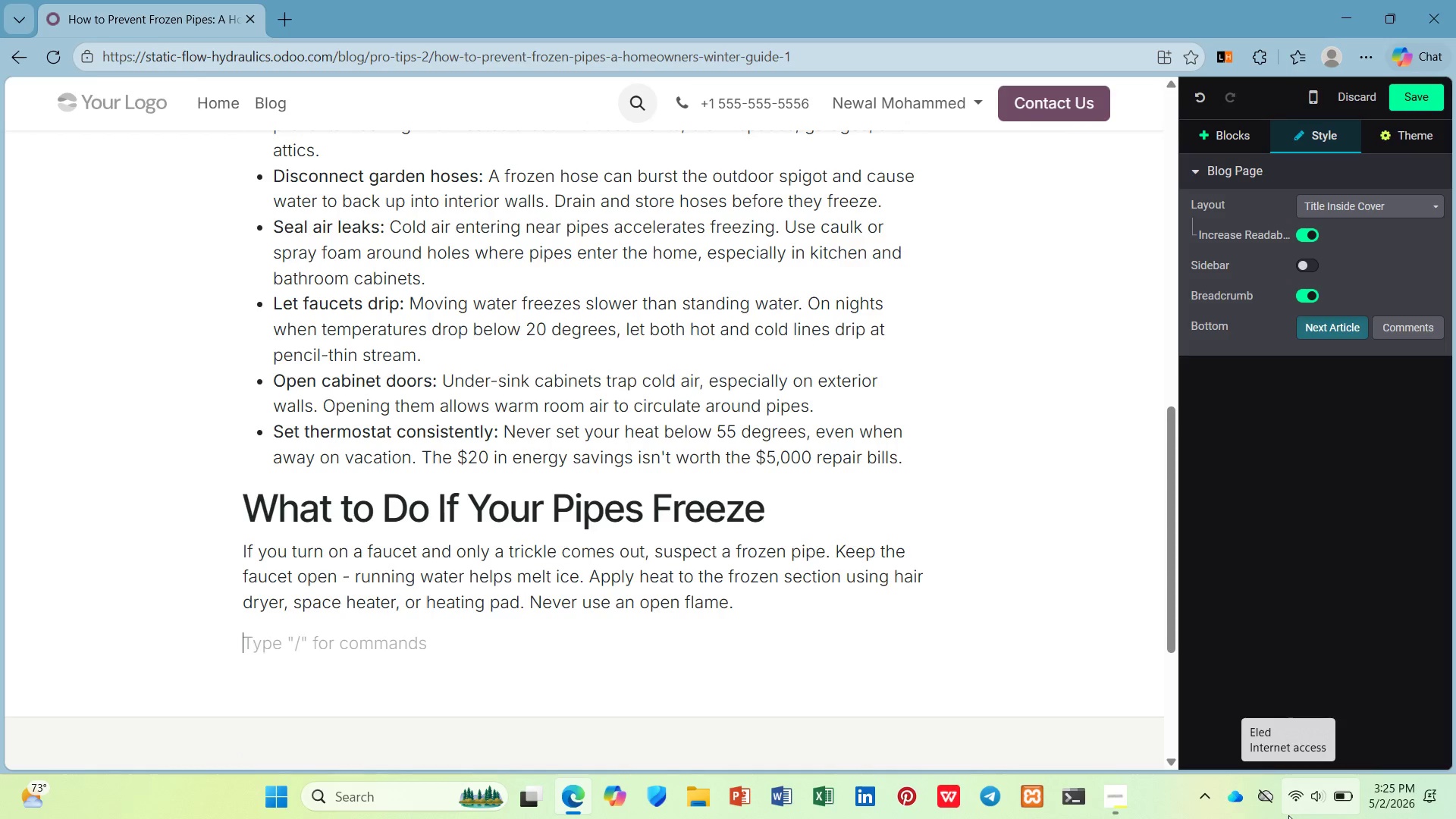 
type(If you cannot locate the frozen section )
 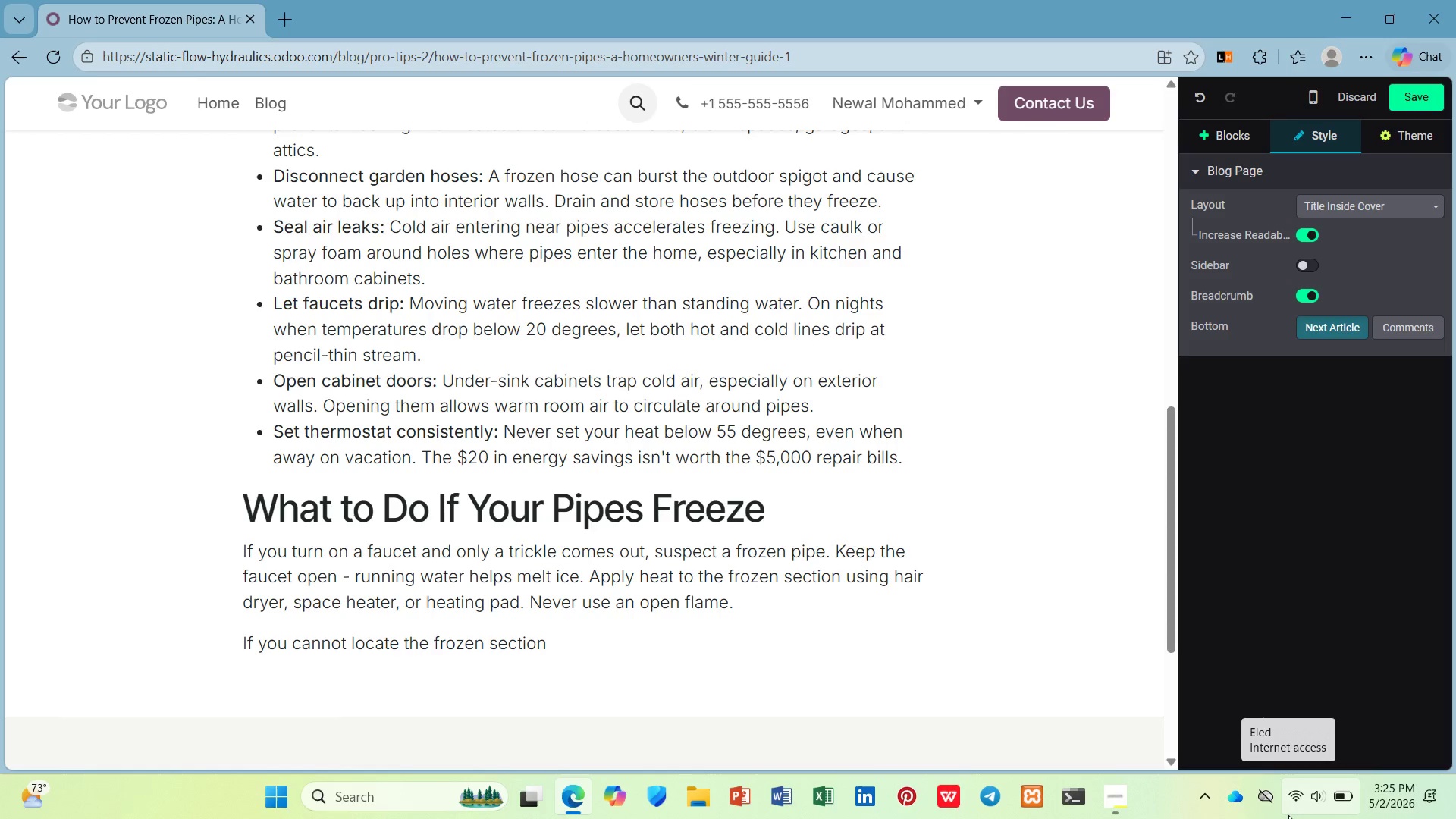 
type(or the pipe has already burst, shut off the main watr supply immediately and call Static Flow Hy)
 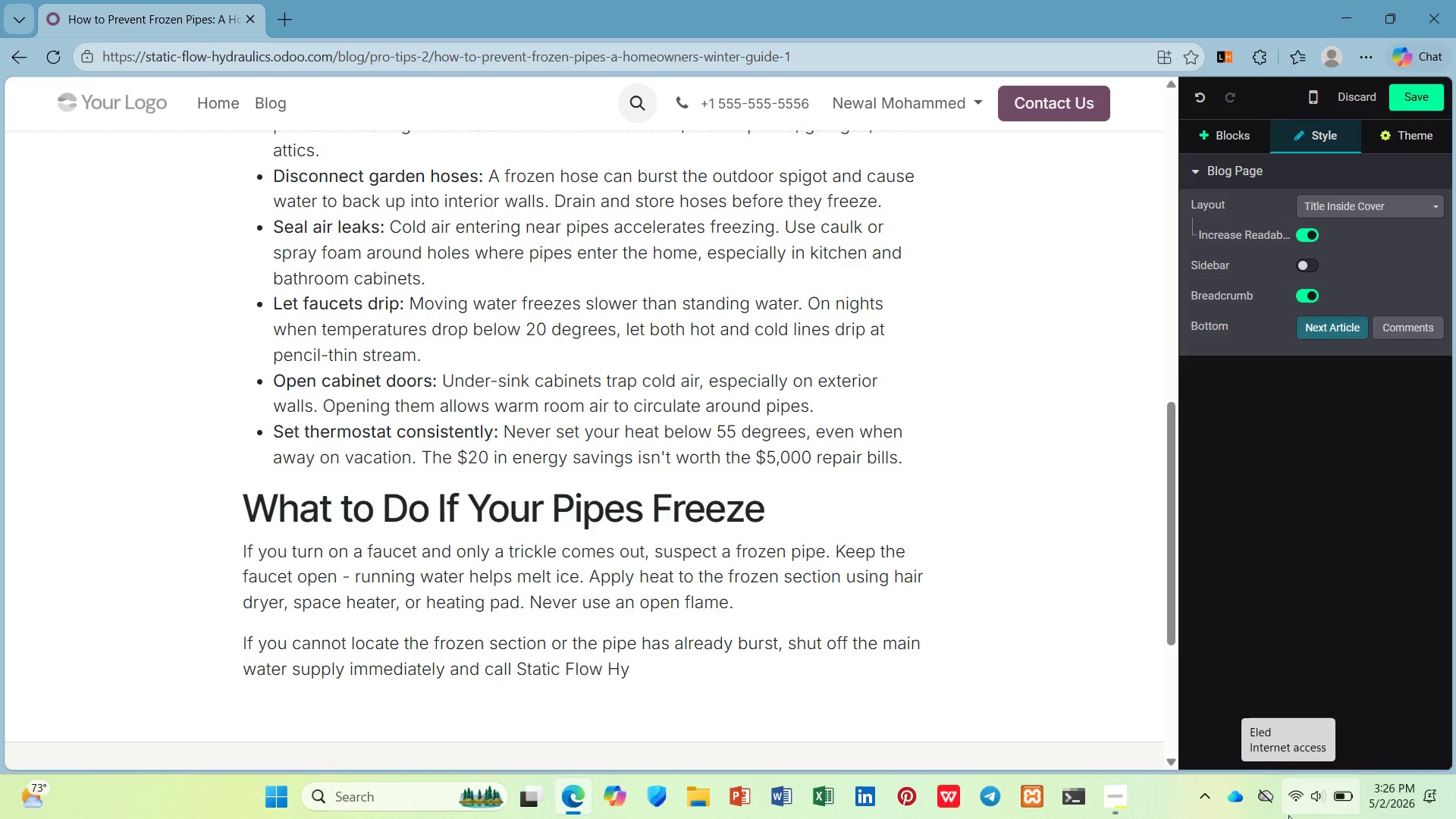 
wait(5.3)
 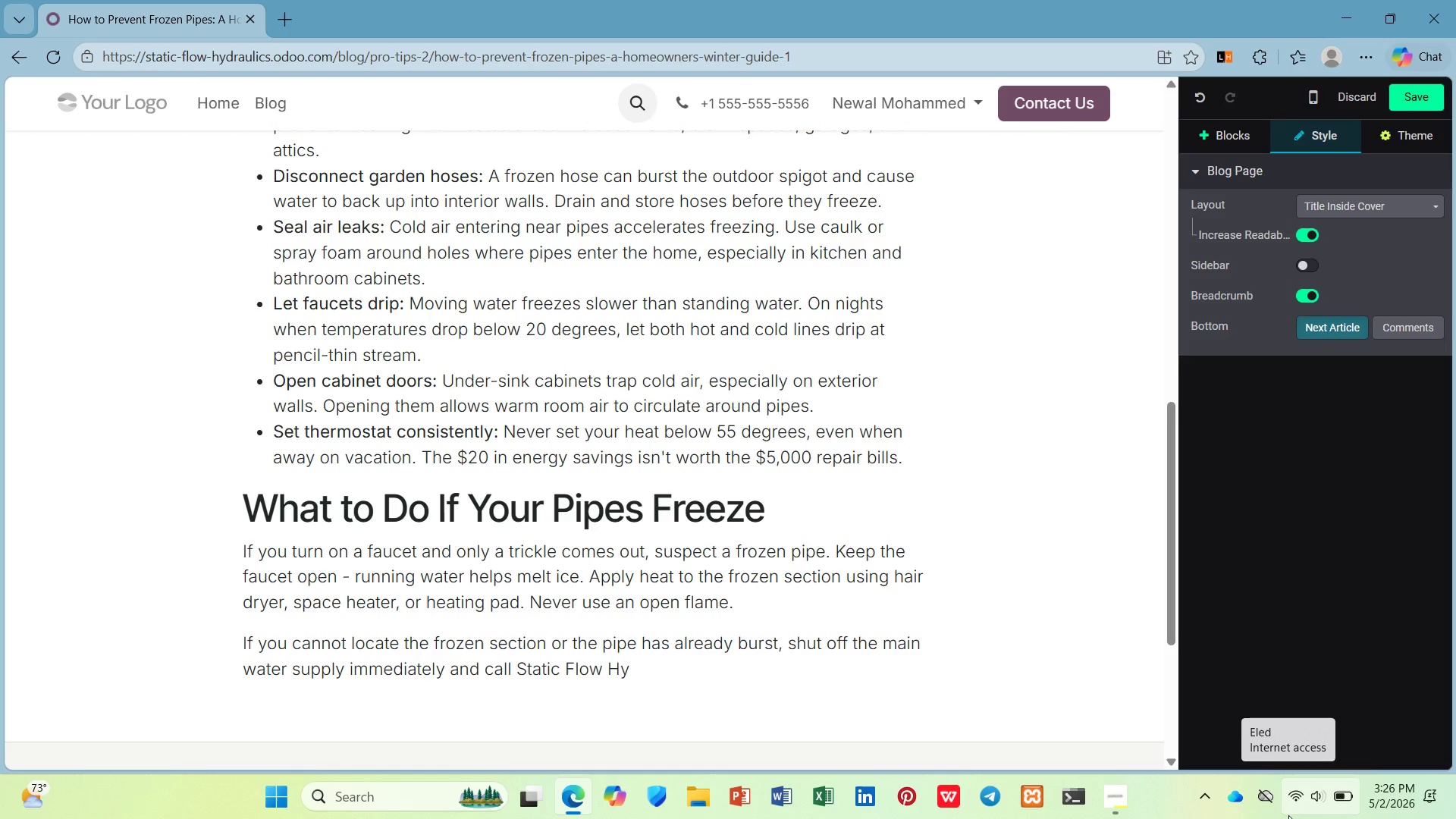 
type(draulics. Our emergency team is ac)
key(Backspace)
type(vail)
 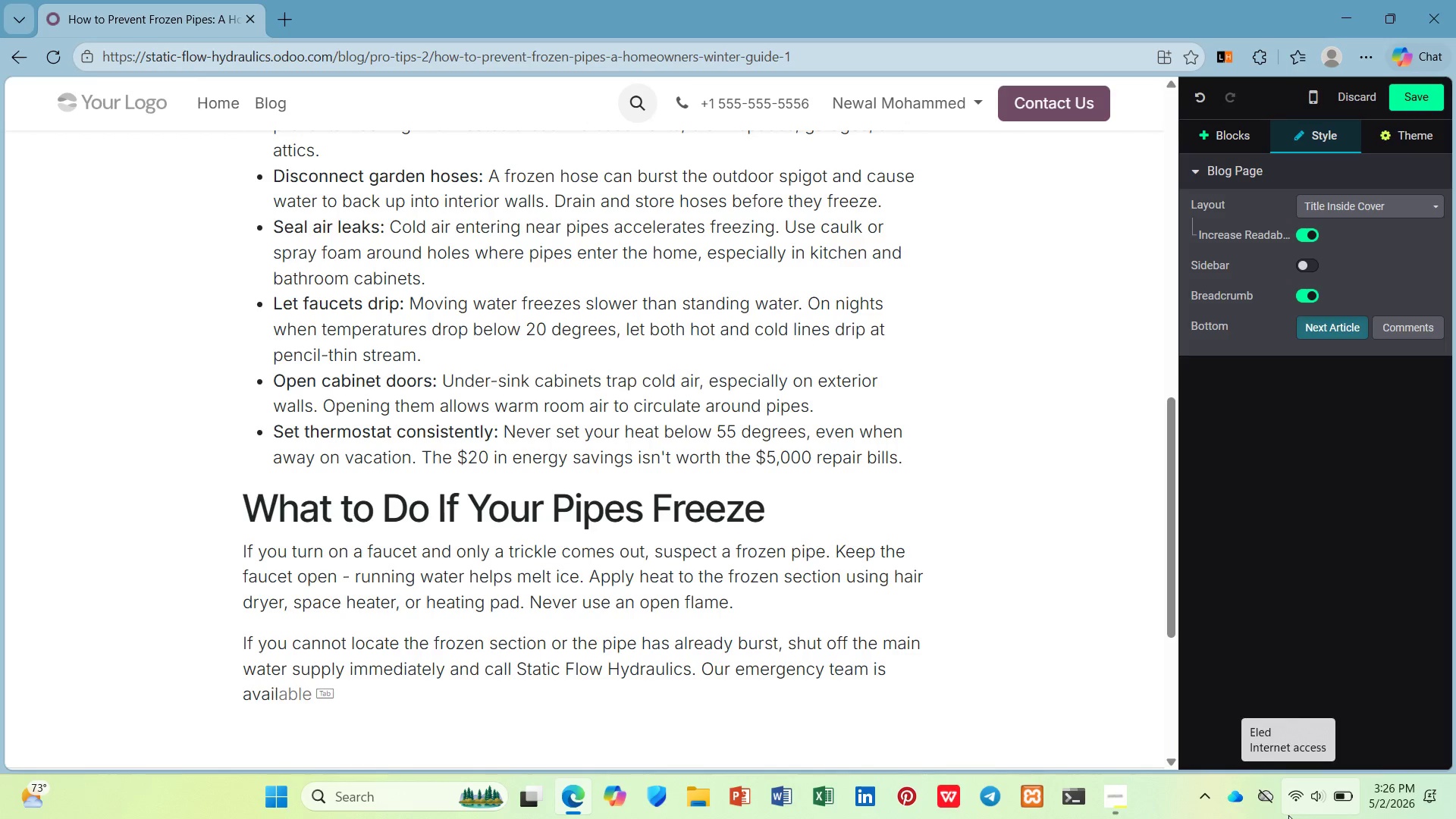 
key(ArrowRight)
 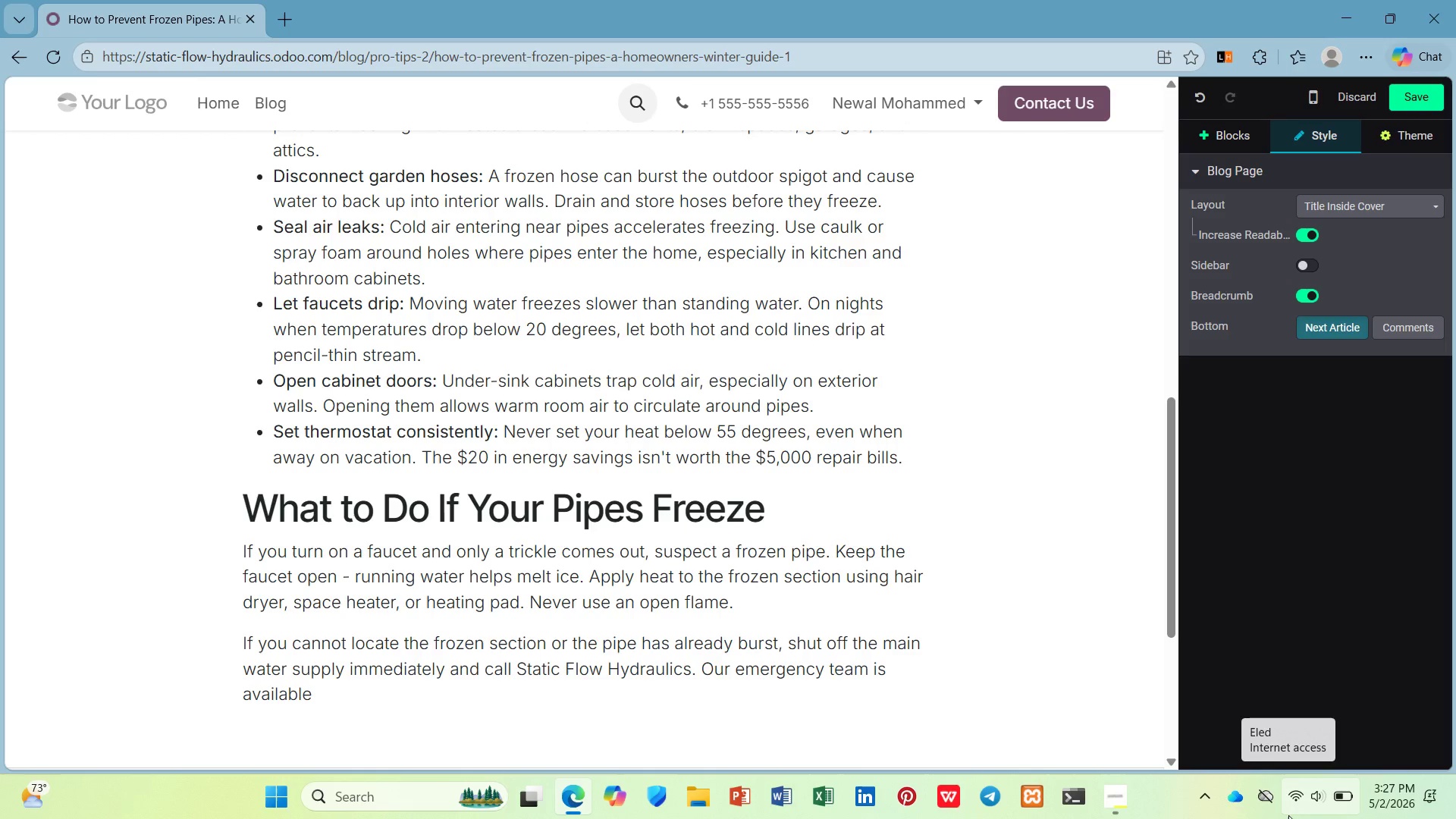 
wait(42.88)
 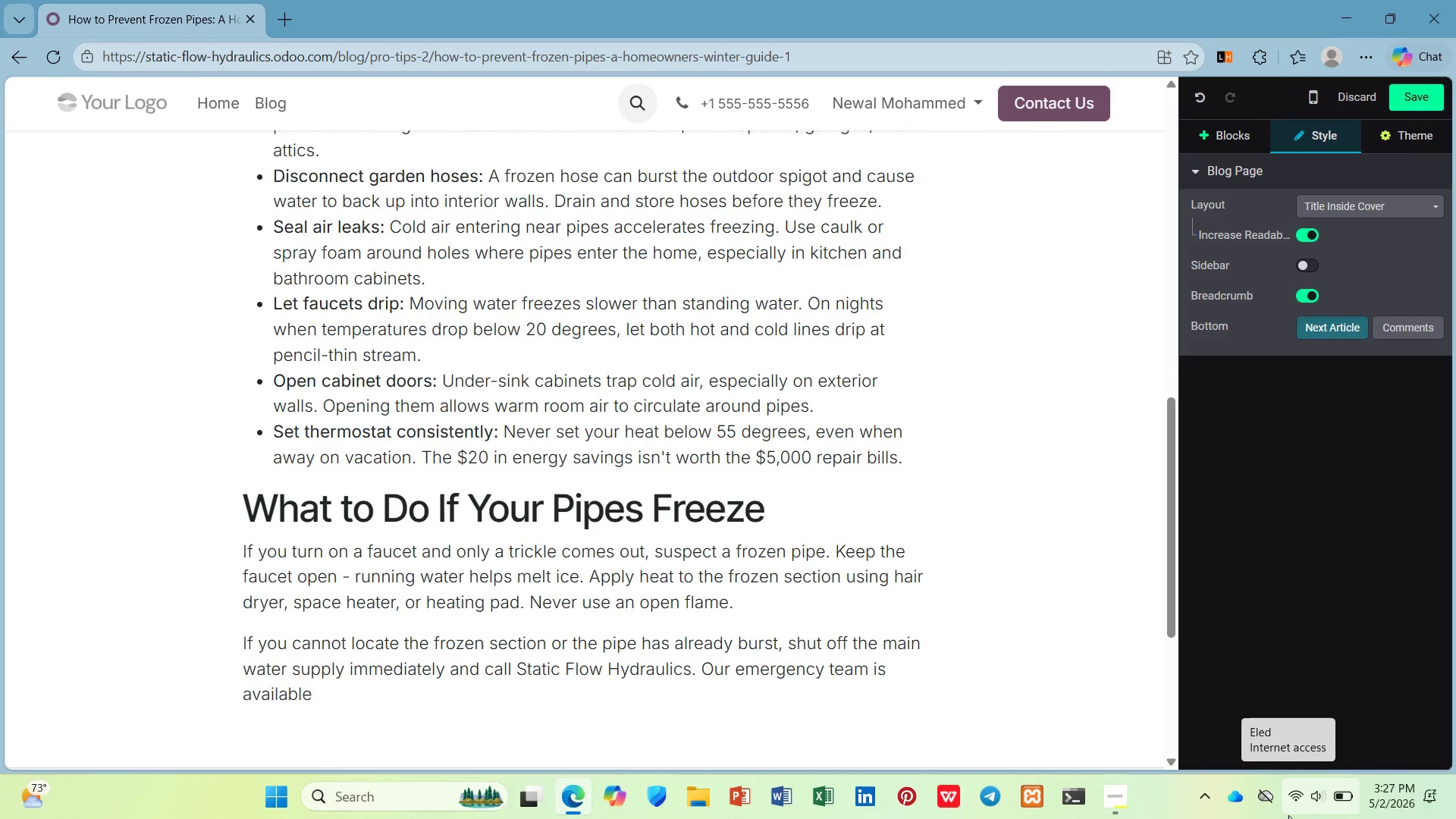 
type( 24/7 during winter months.)
 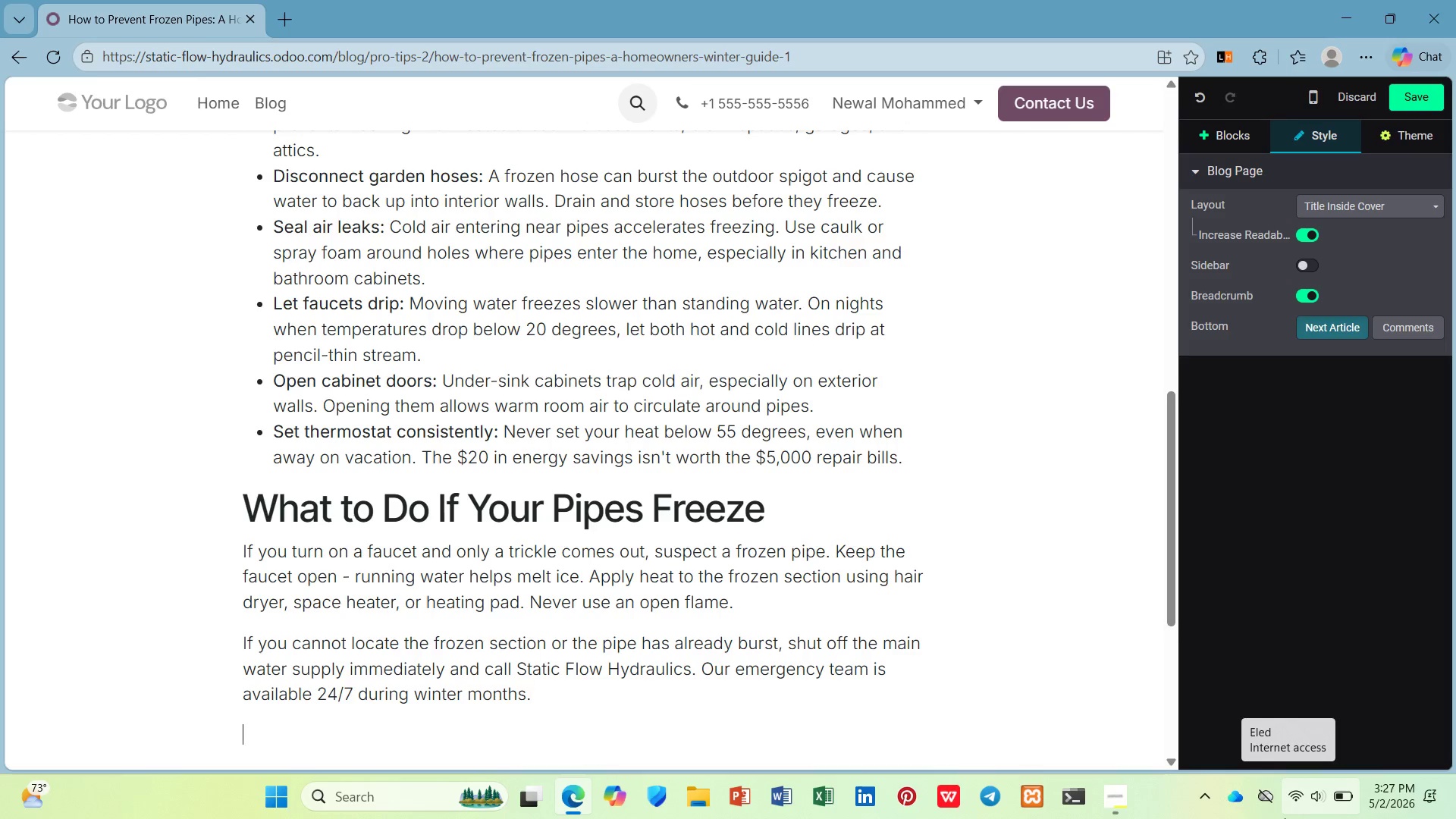 
key(Enter)
 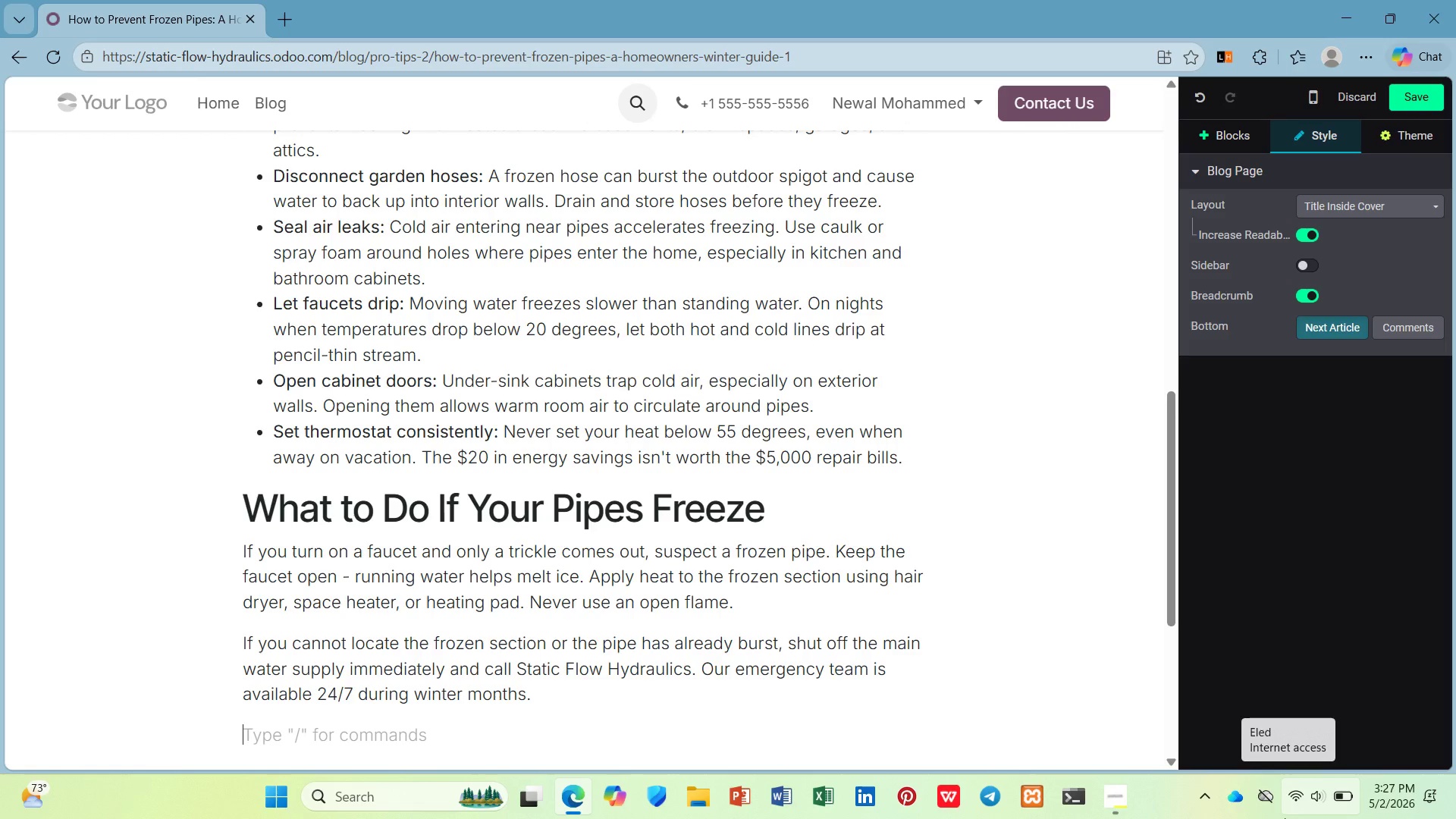 
wait(7.36)
 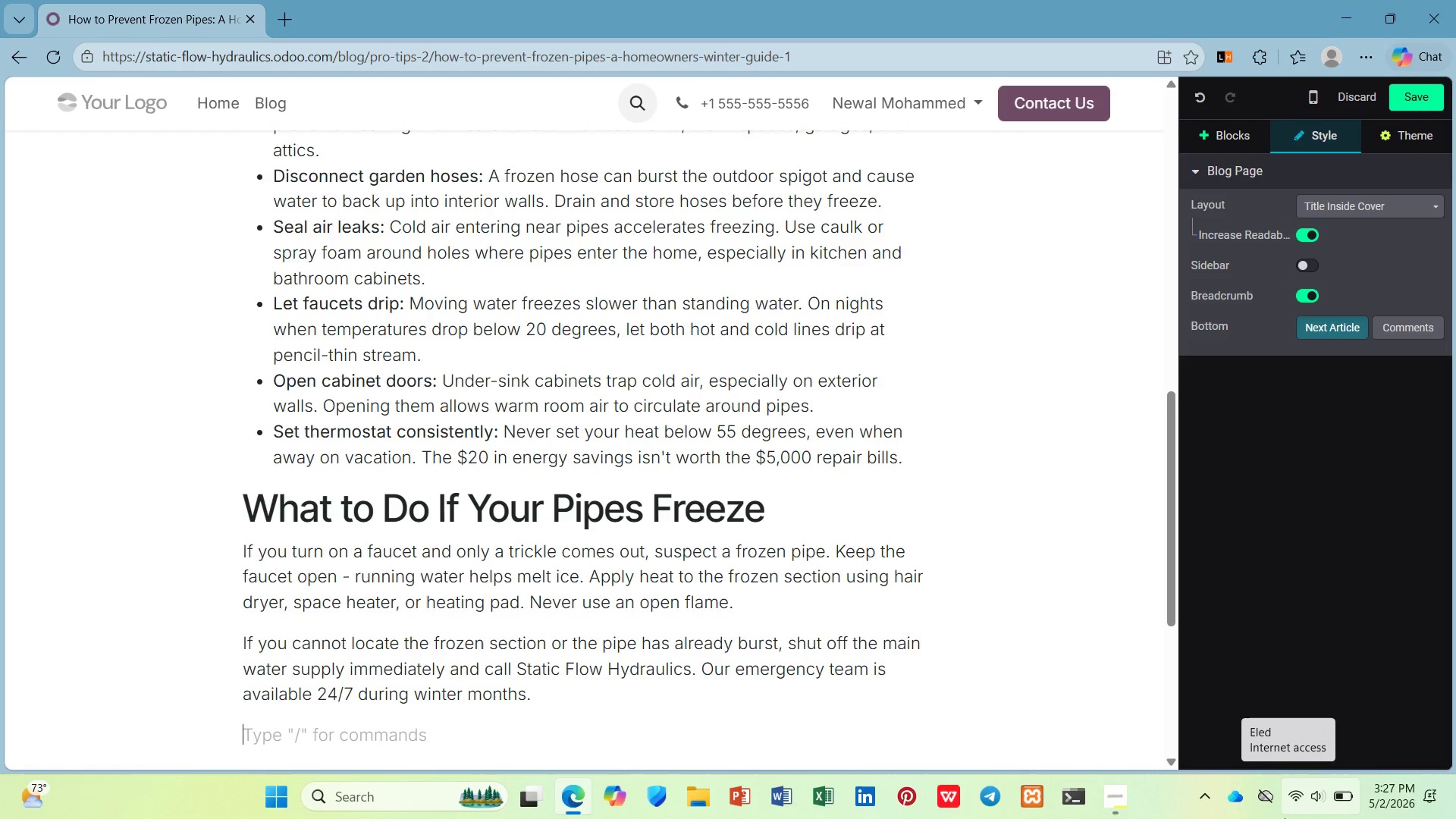 
mouse_move([1257, 802])
 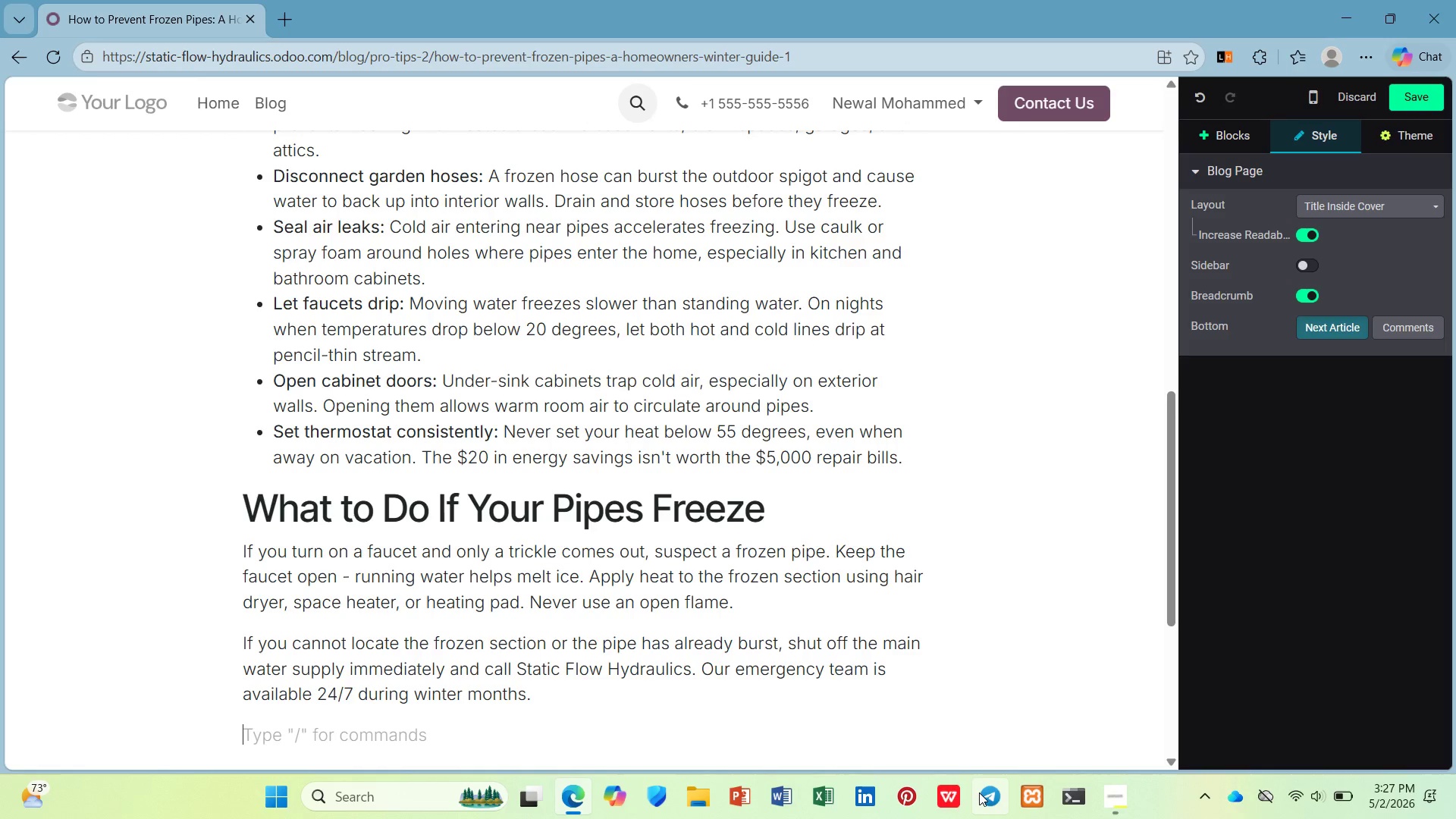 
key(Slash)
 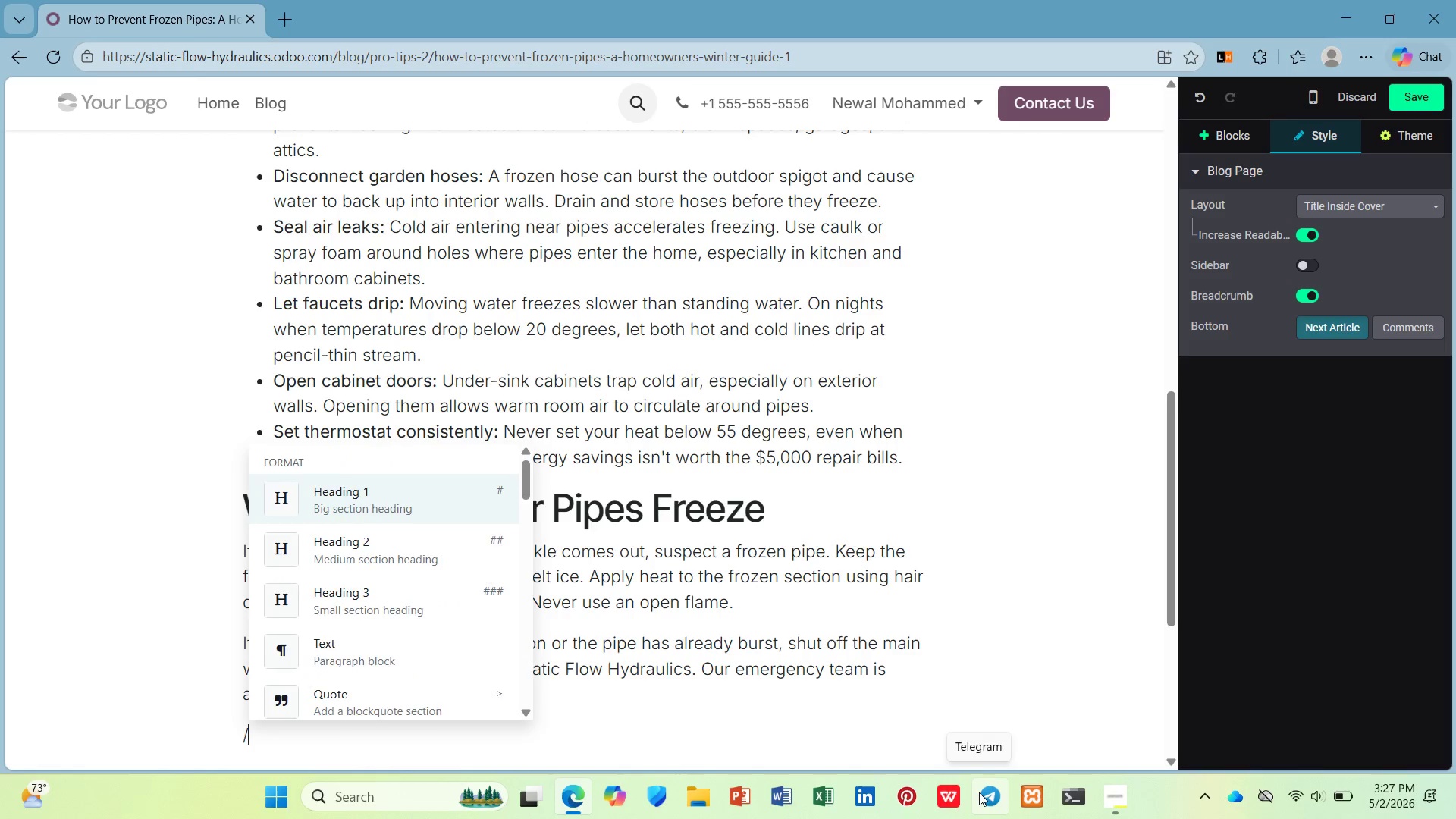 
key(T)
 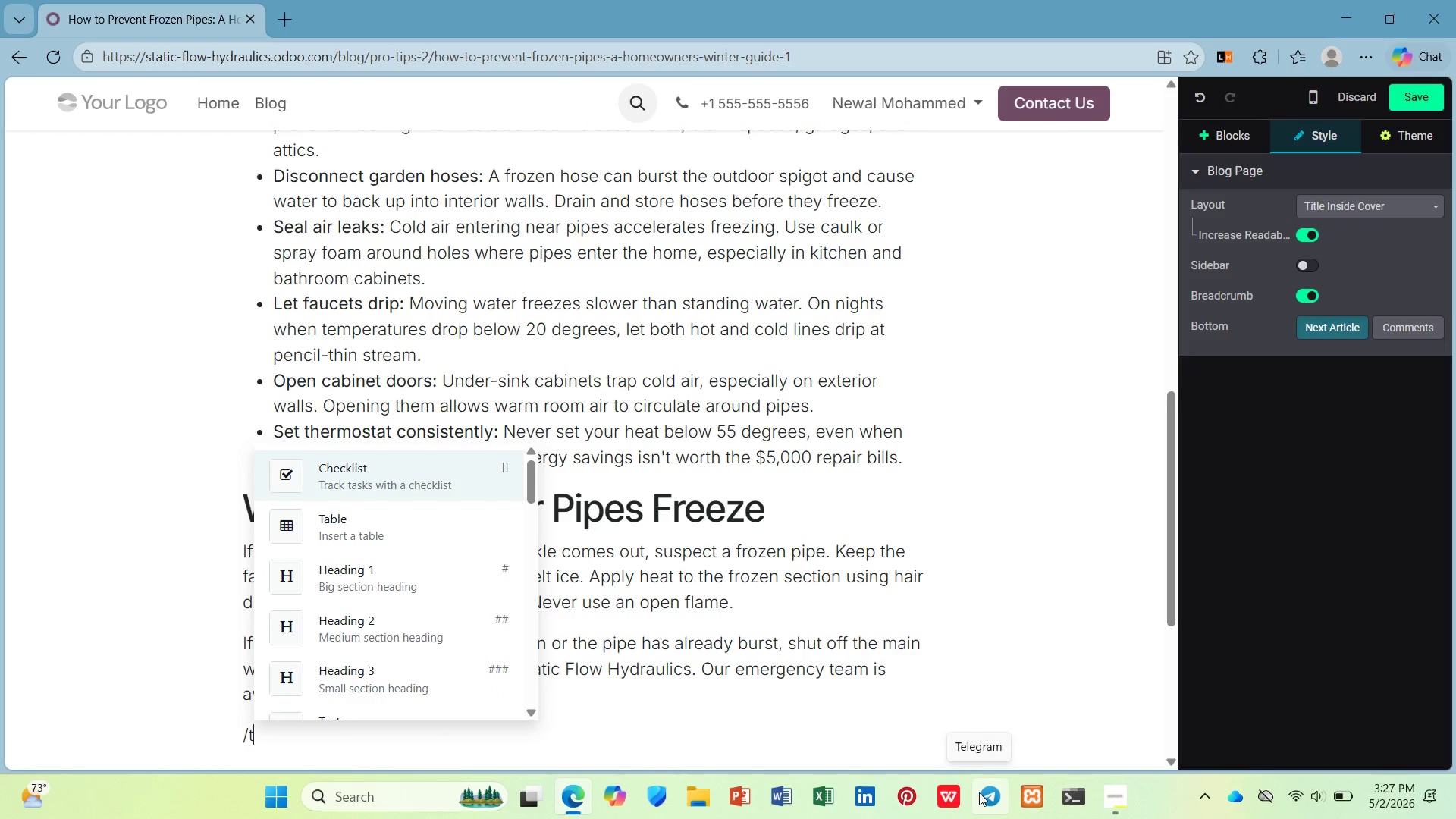 
key(ArrowDown)
 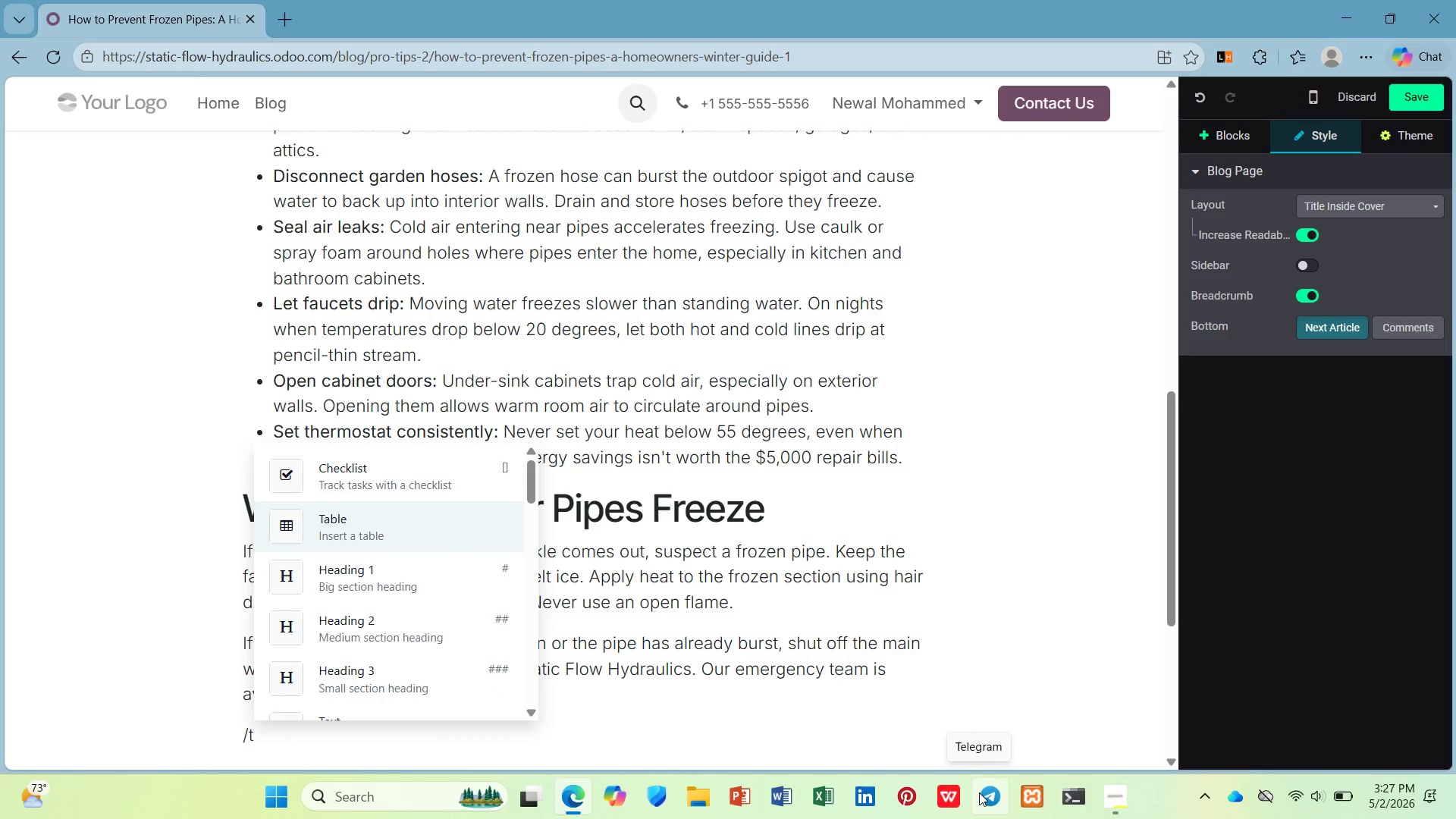 
key(ArrowDown)
 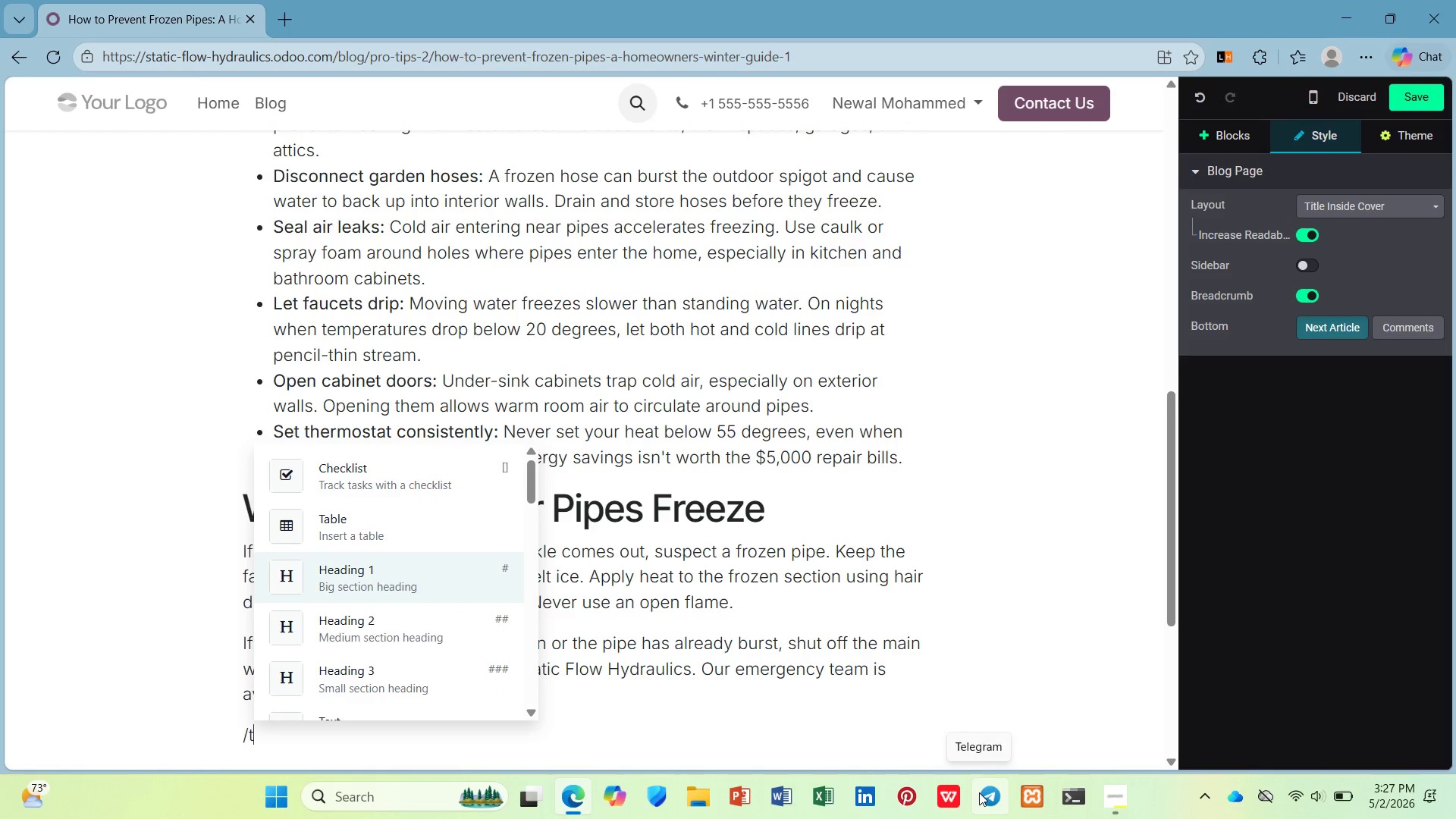 
key(Enter)
 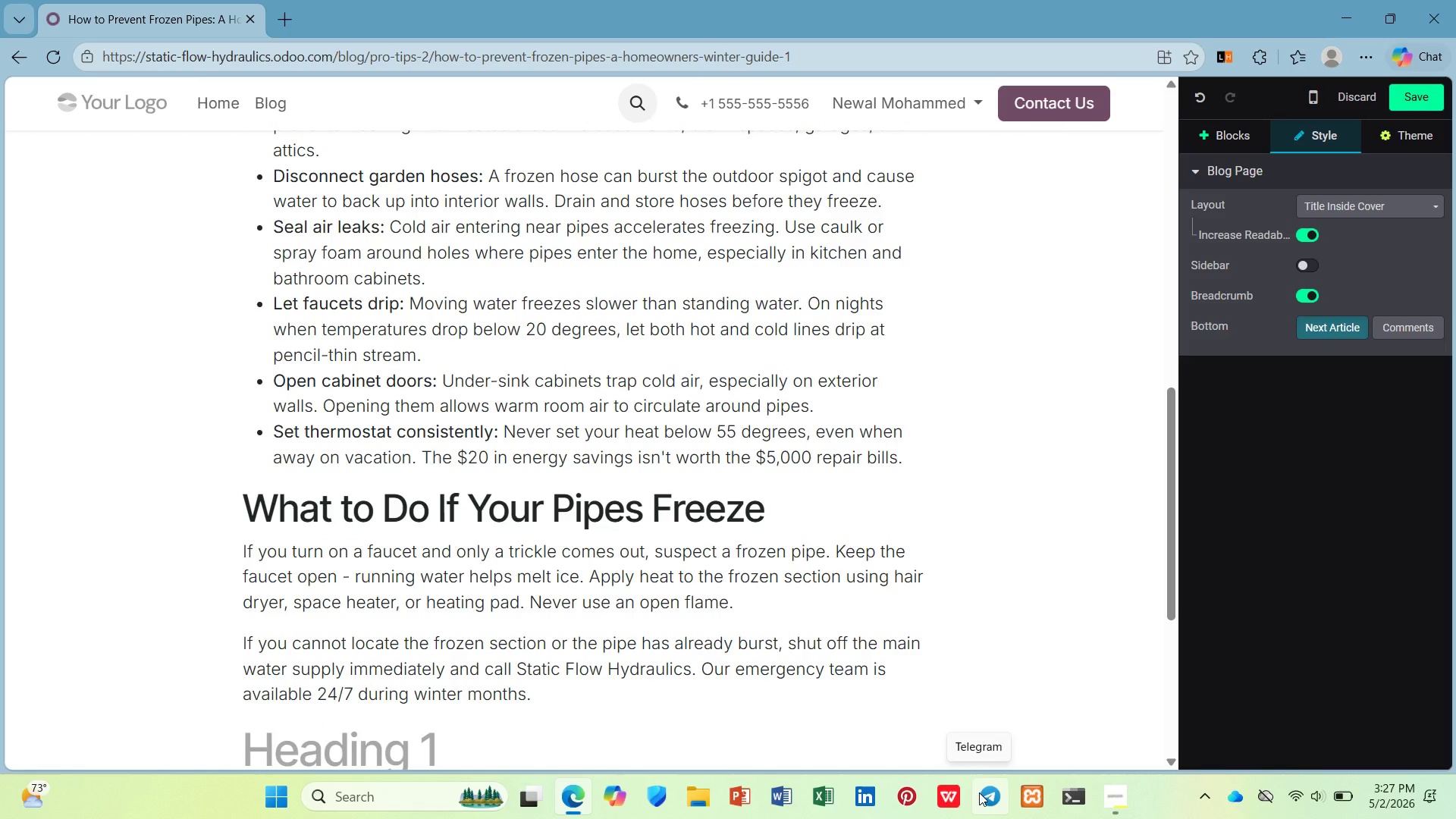 
type(Get Winter Plumbing Tipd )
key(Backspace)
key(Backspace)
type(s Delivered)
 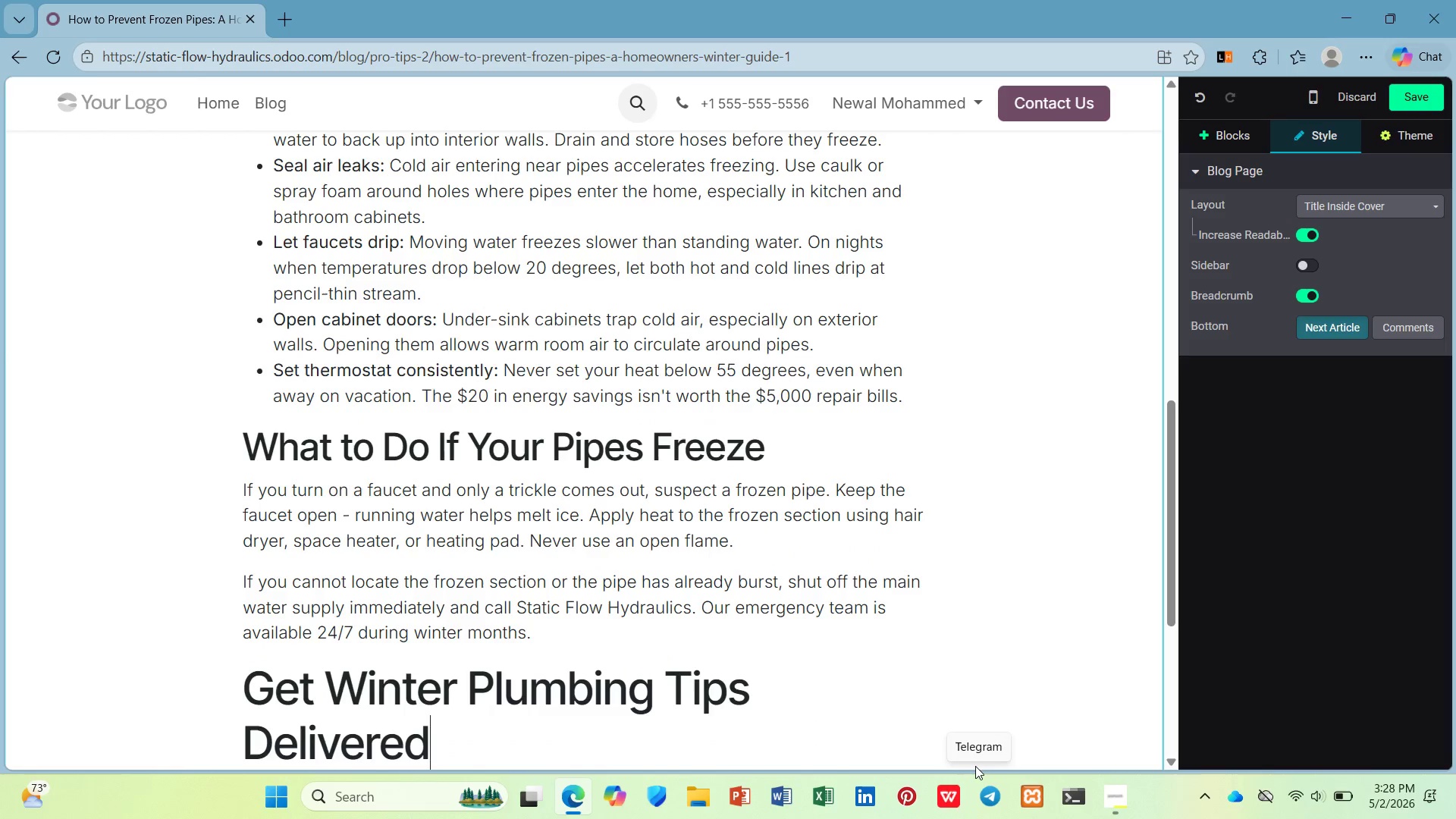 
scroll: coordinate [635, 525], scroll_direction: down, amount: 3.0
 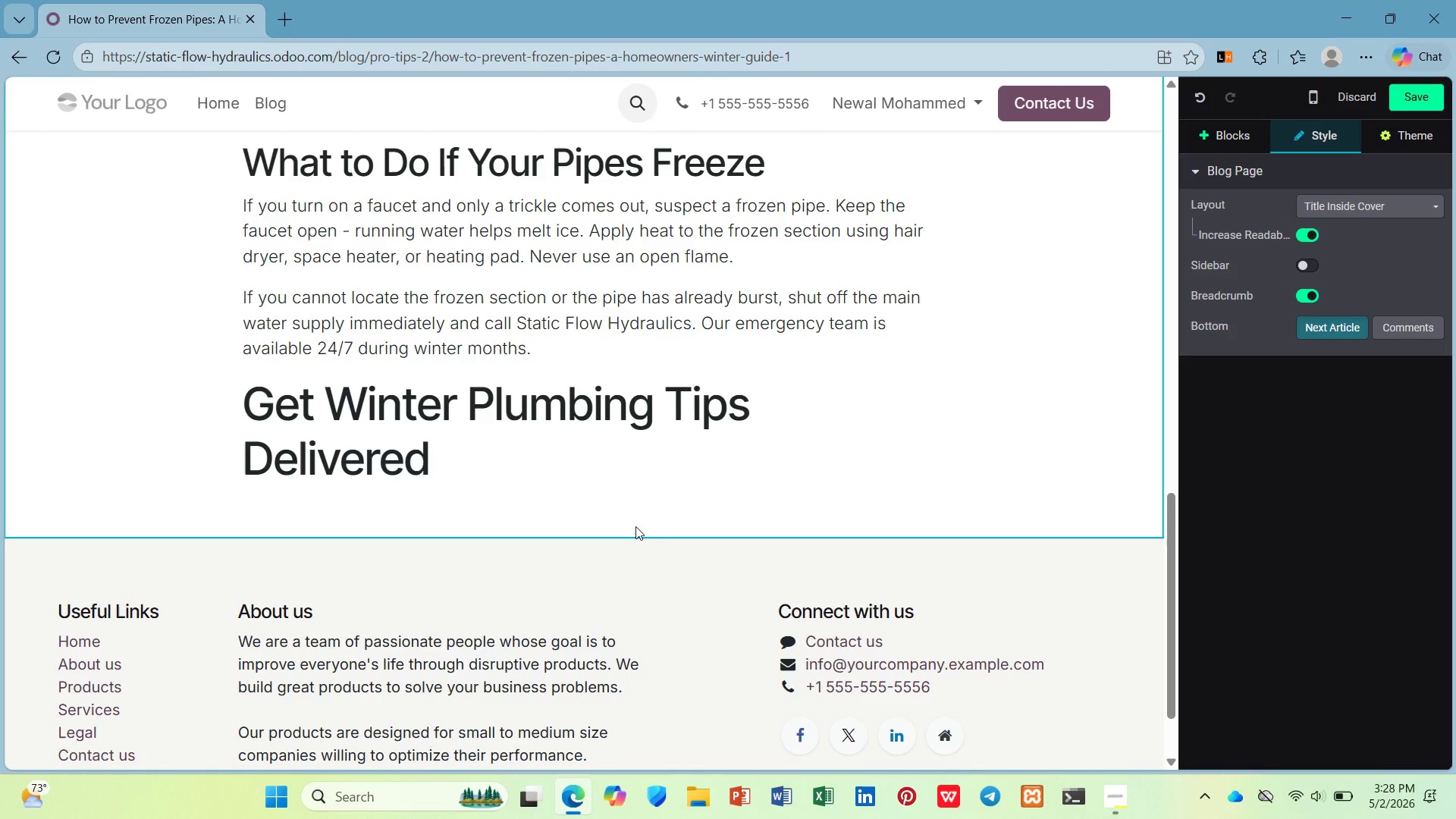 
type(/h2)
 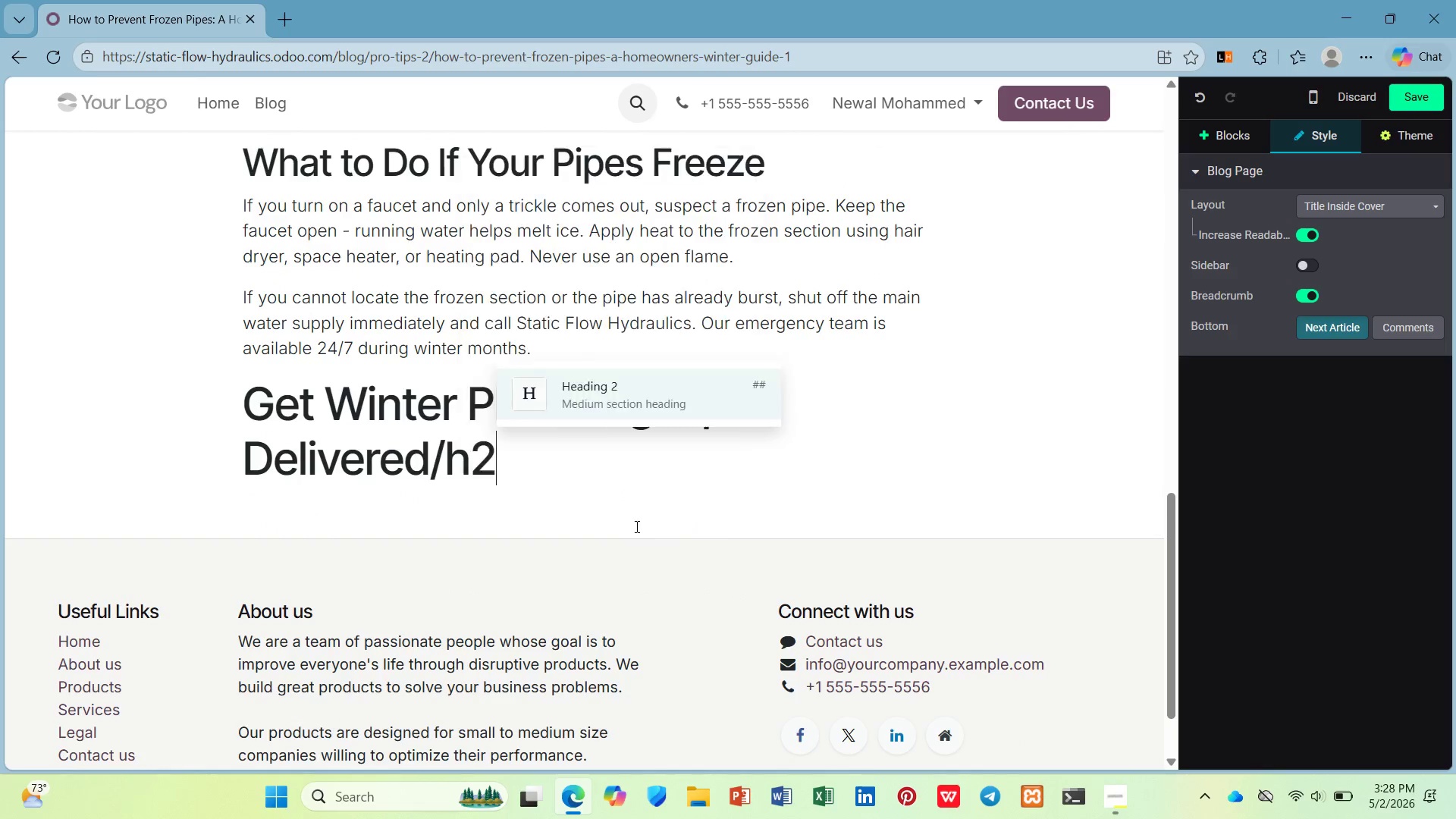 
key(Enter)
 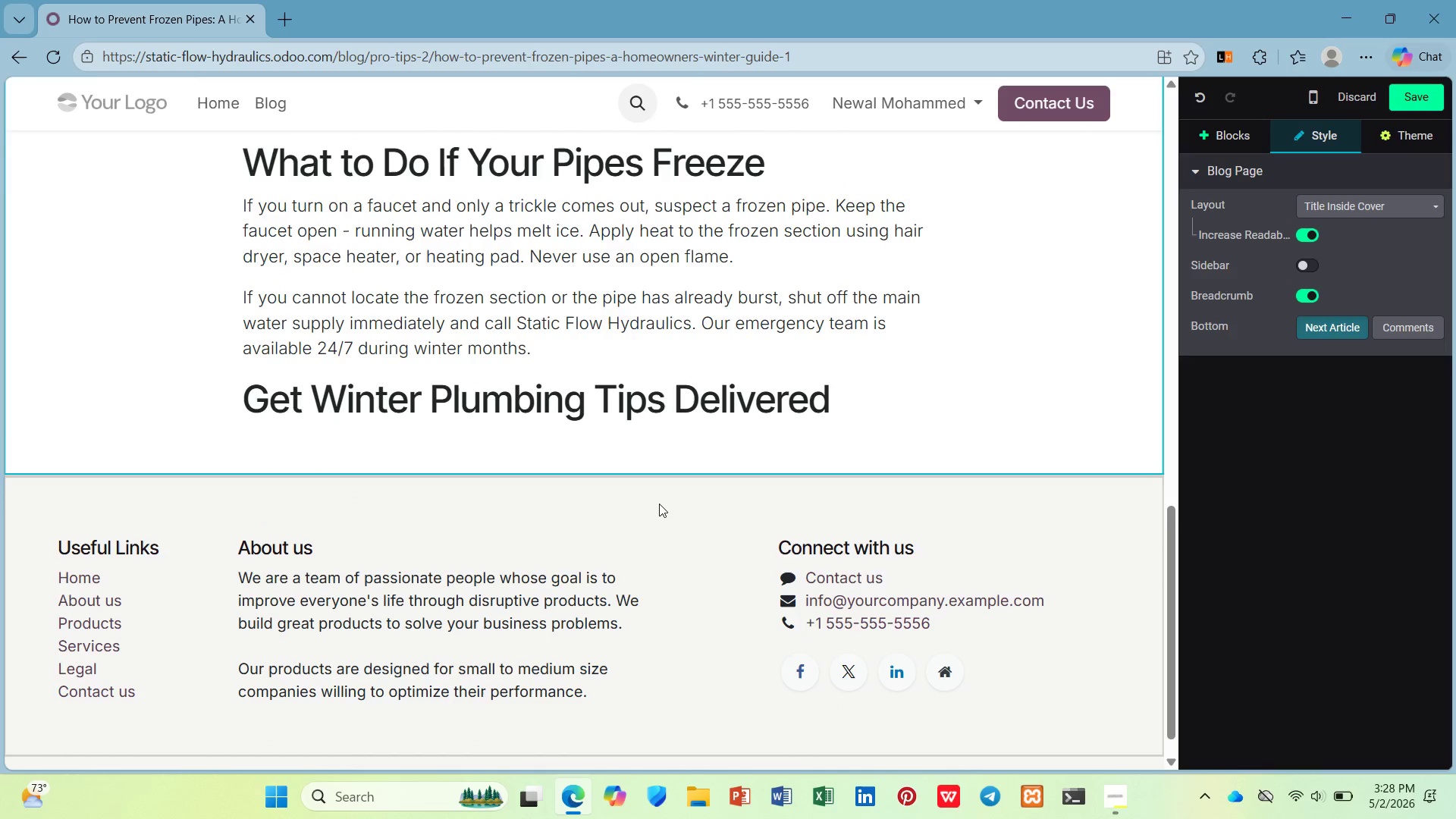 
key(Control+Z)
 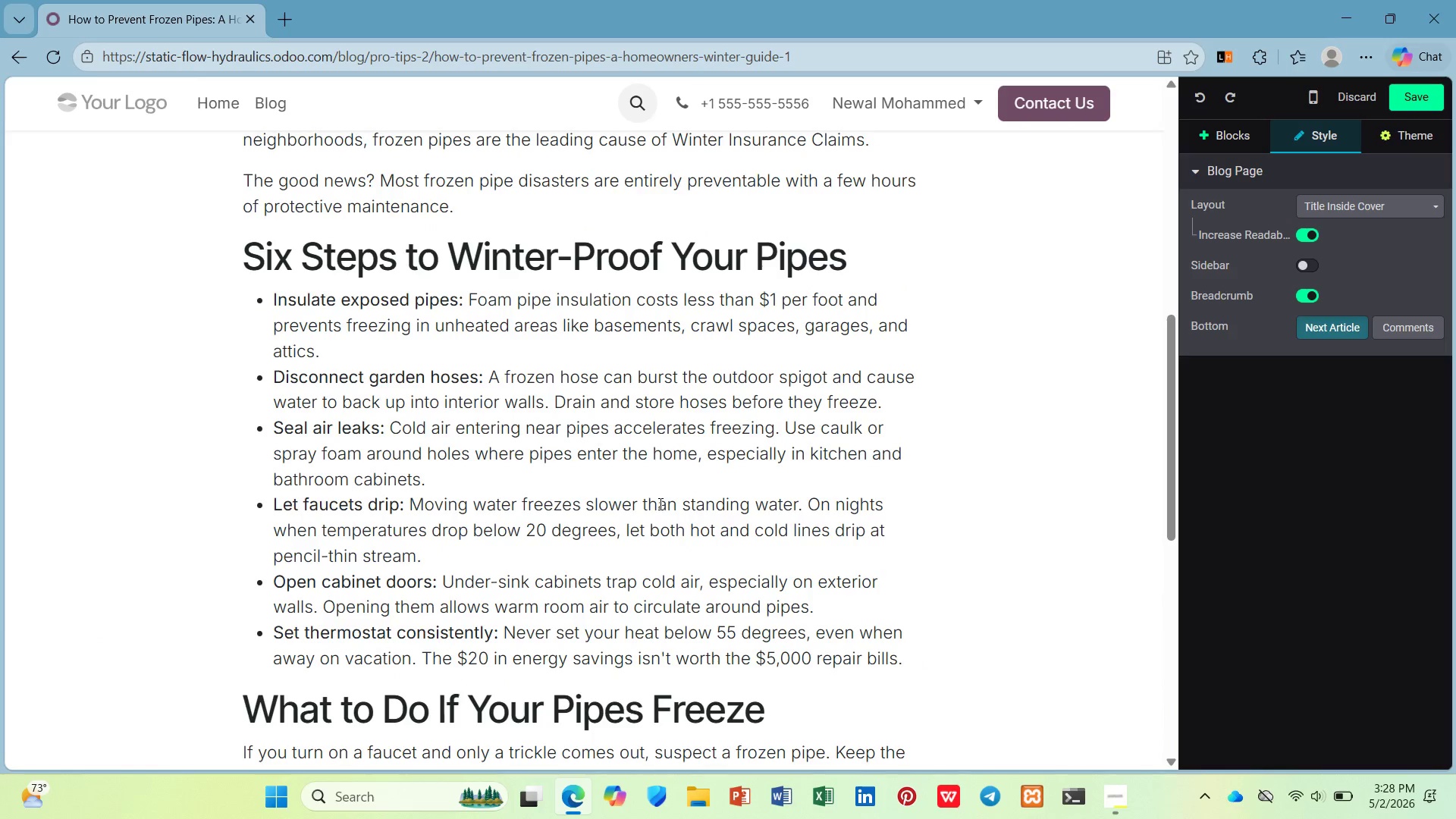 
scroll: coordinate [668, 504], scroll_direction: down, amount: 5.0
 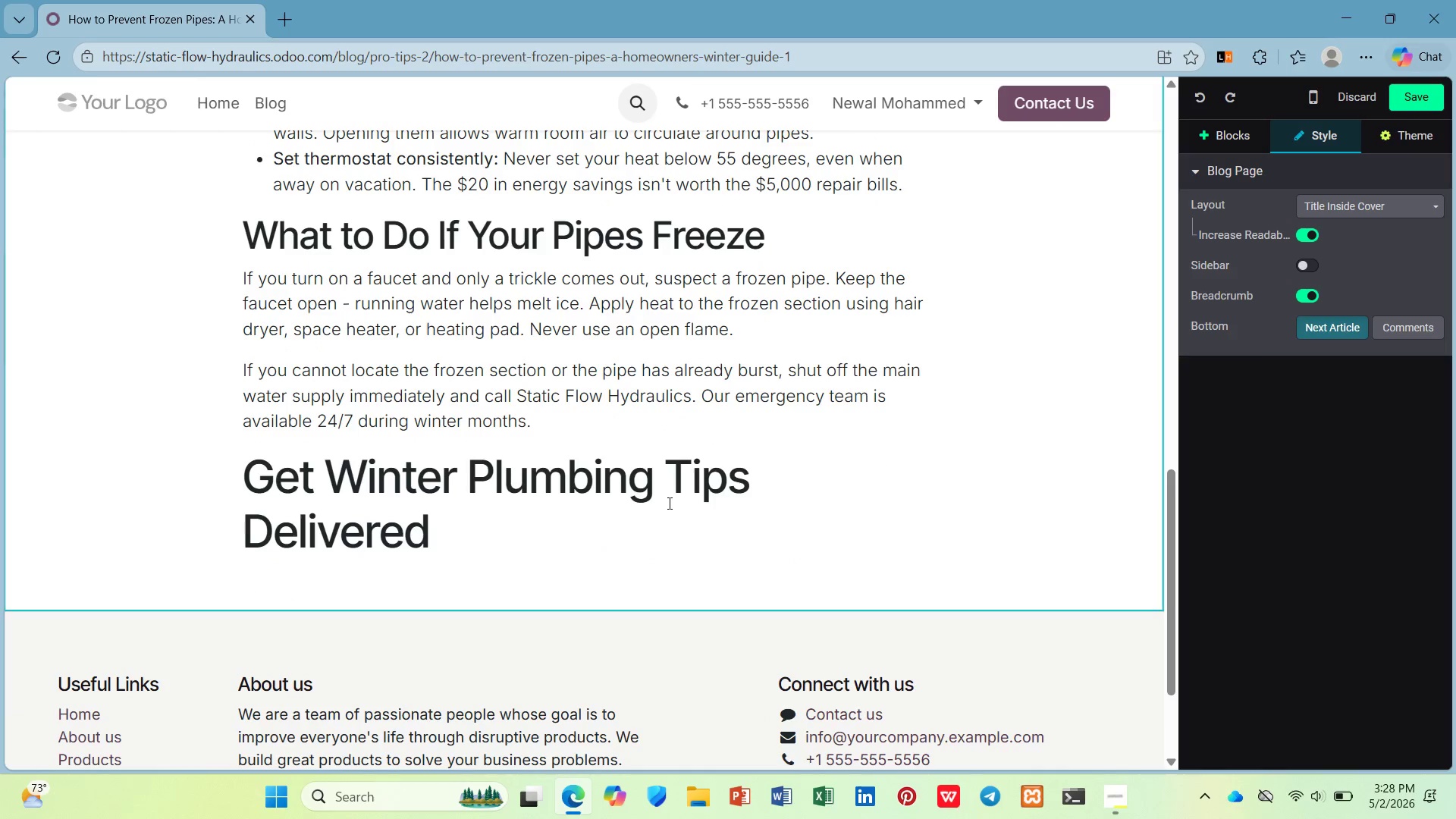 
key(Enter)
 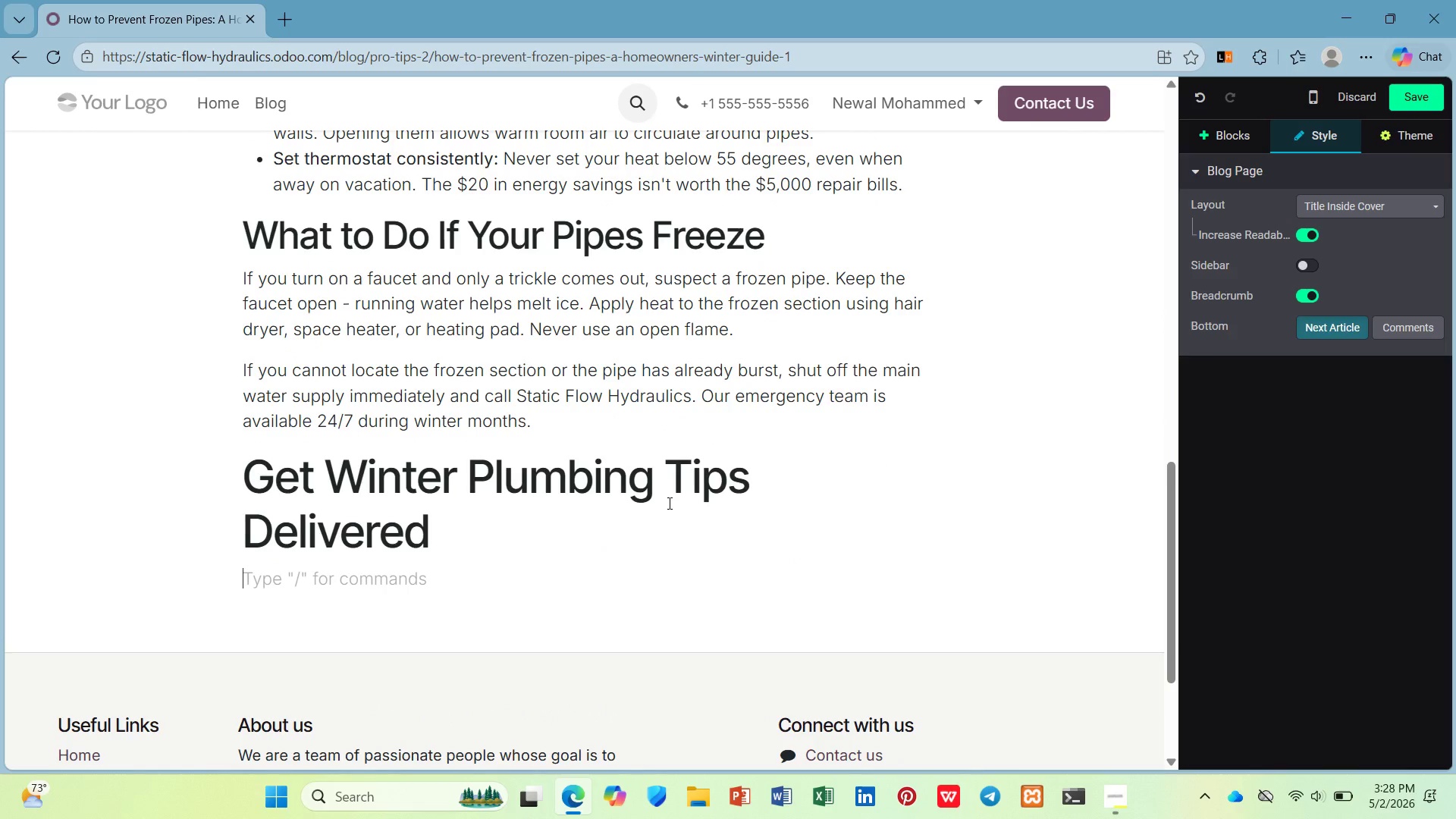 
type(Subscribe for seasonal am)
key(Backspace)
key(Backspace)
type(maintent)
key(Backspace)
type(ance re)
key(Backspace)
key(Backspace)
type(reminde)
 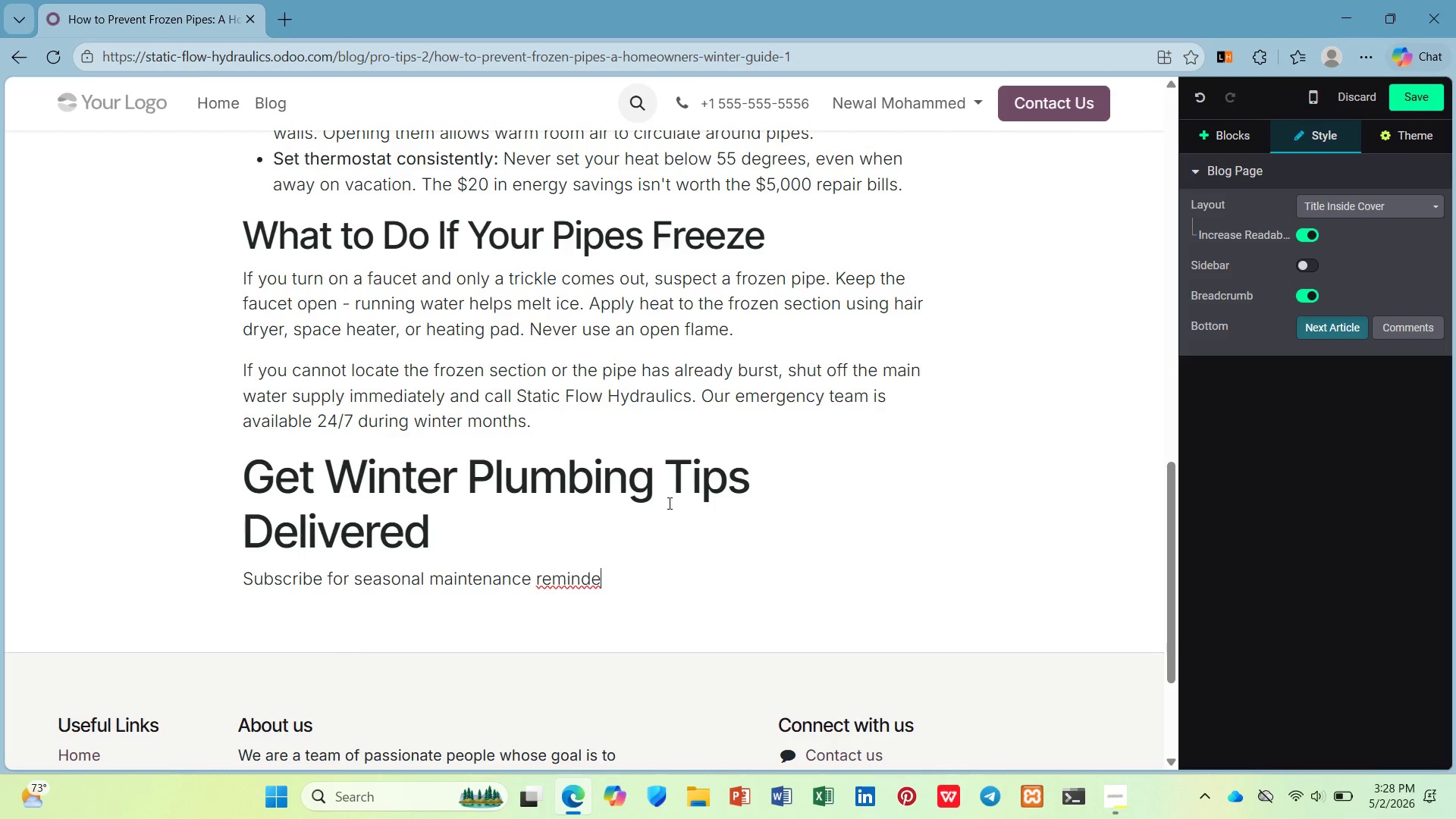 
type(rs an)
 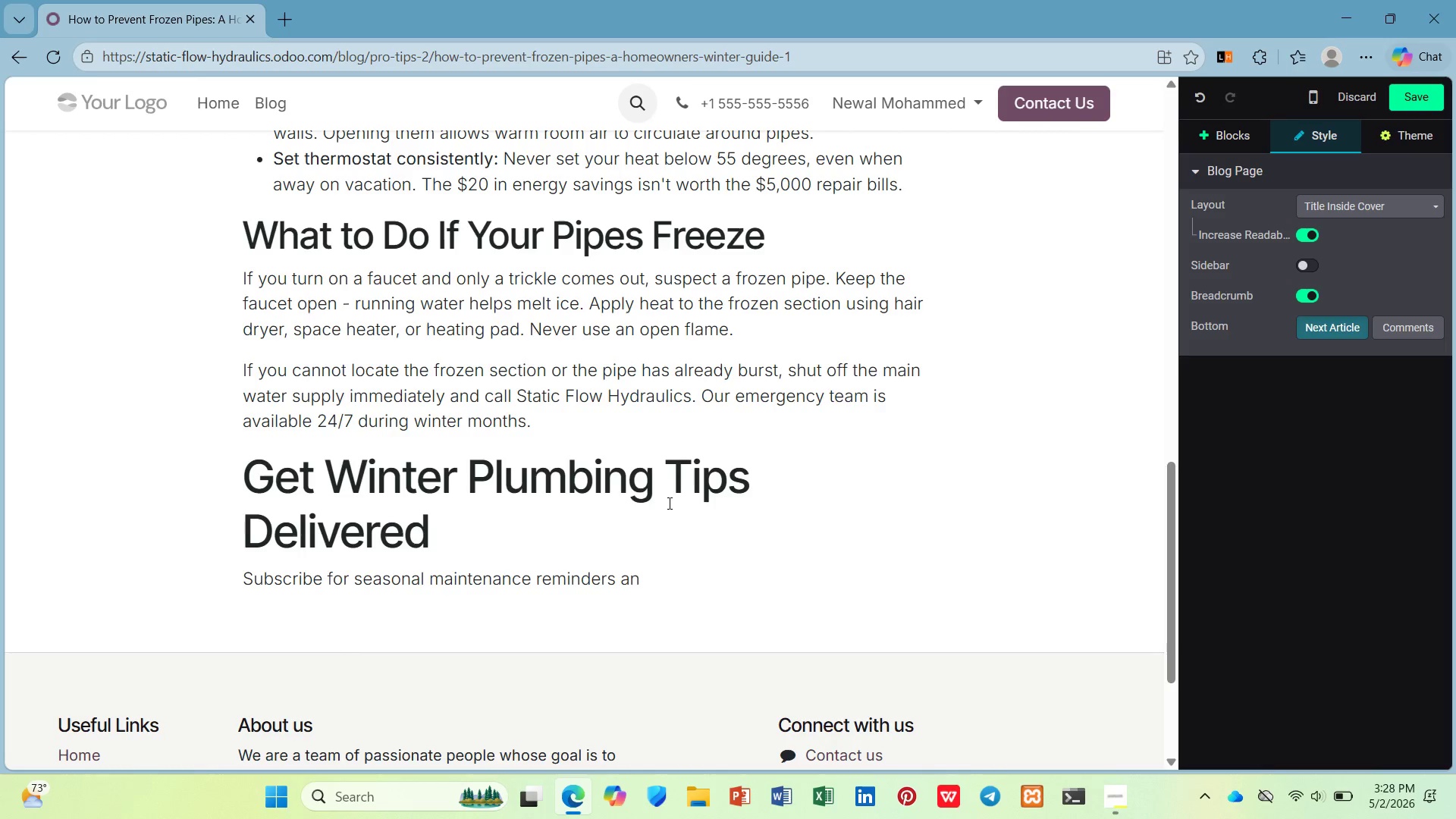 
type(d exclusive discounts.)
 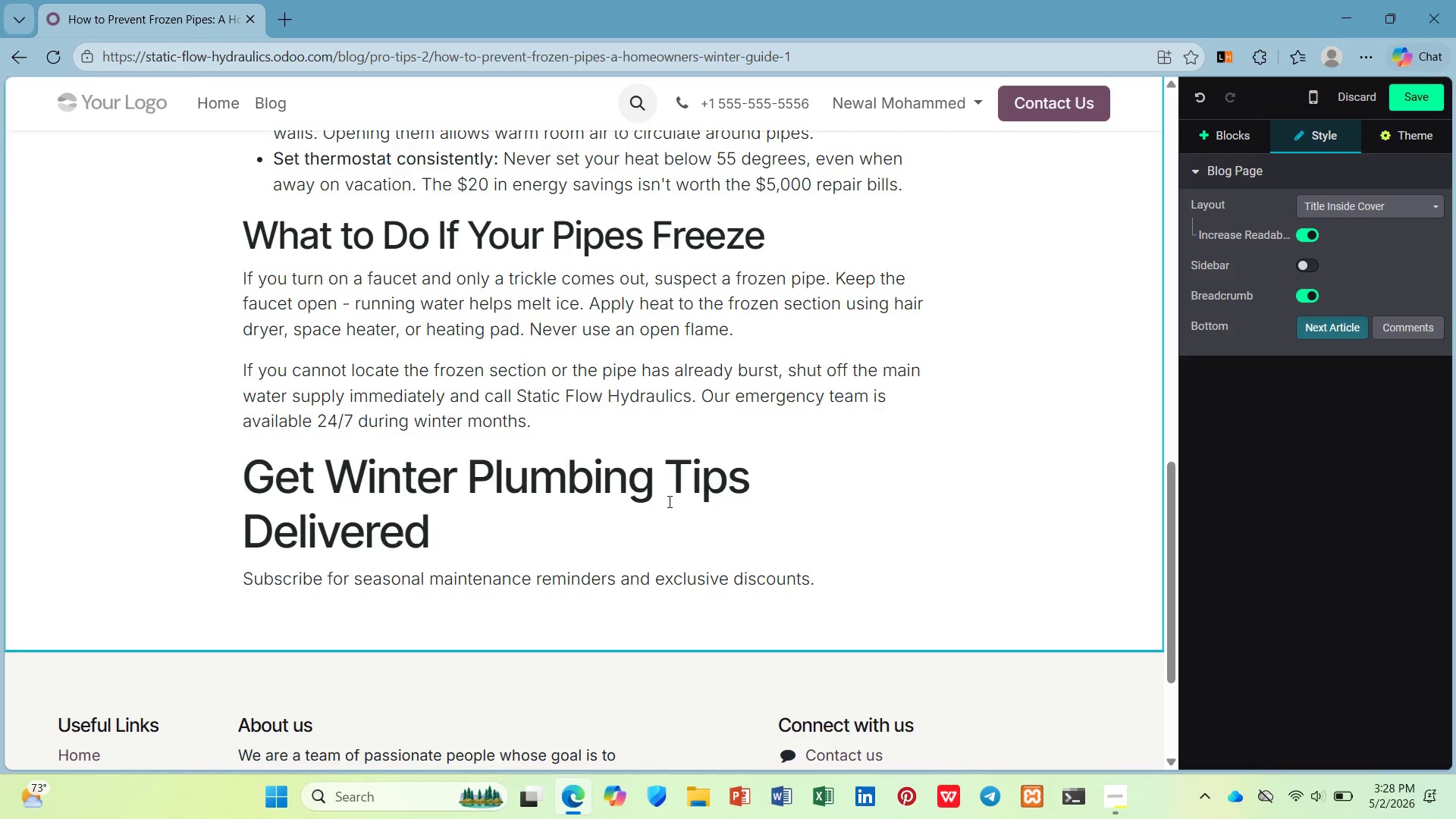 
wait(5.09)
 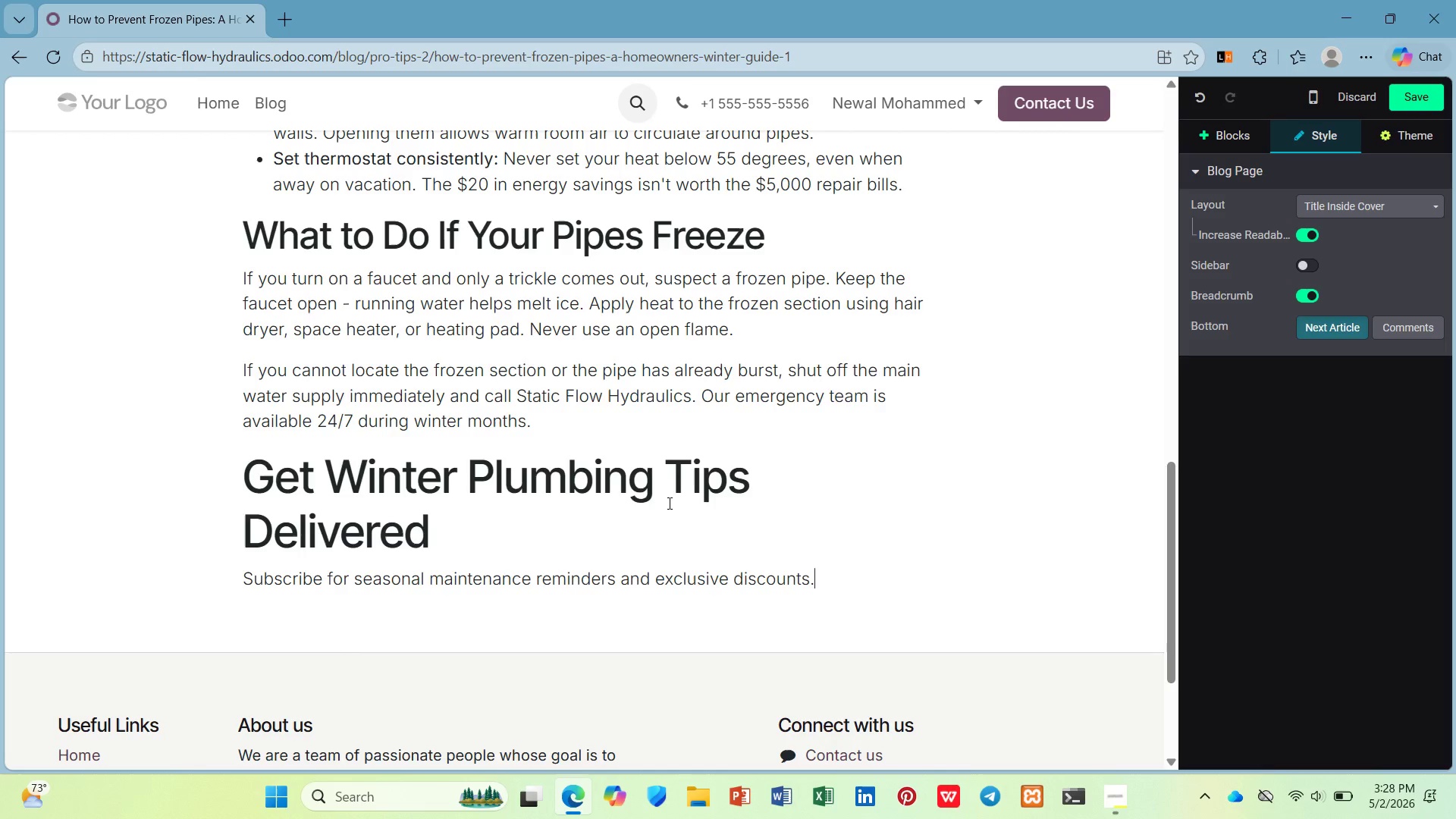 
left_click([611, 431])
 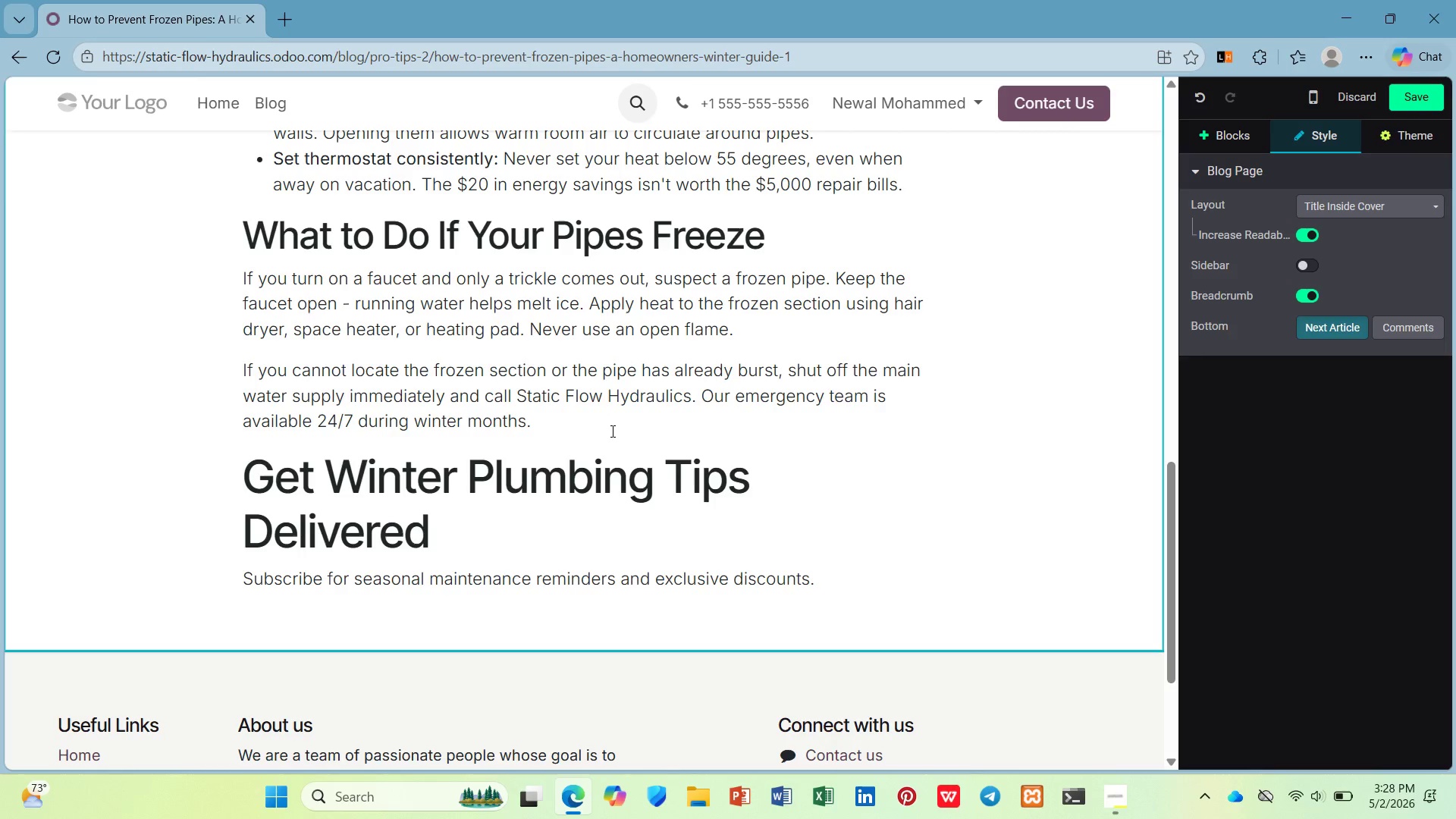 
key(Enter)
 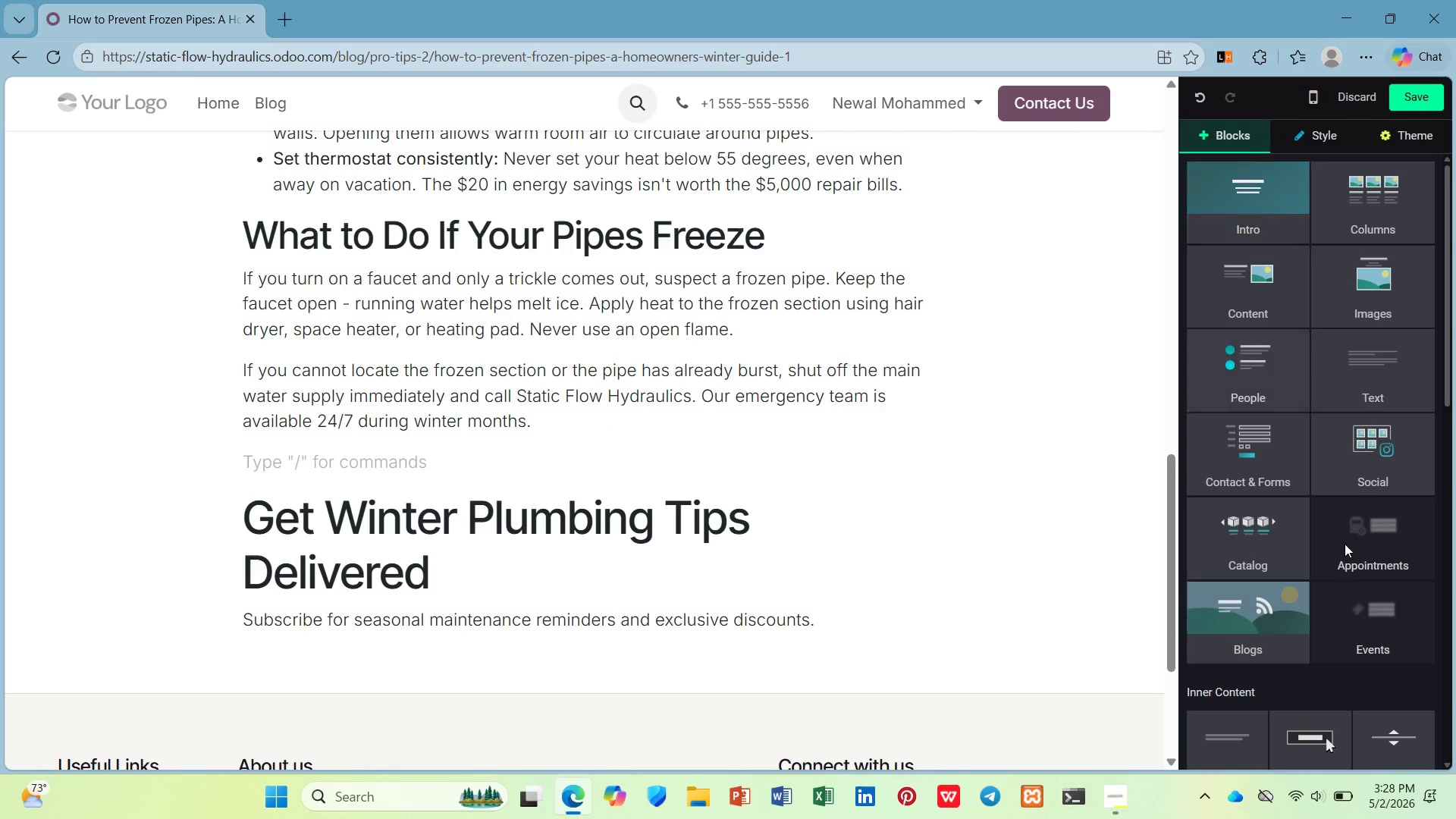 
scroll: coordinate [1352, 579], scroll_direction: down, amount: 3.0
 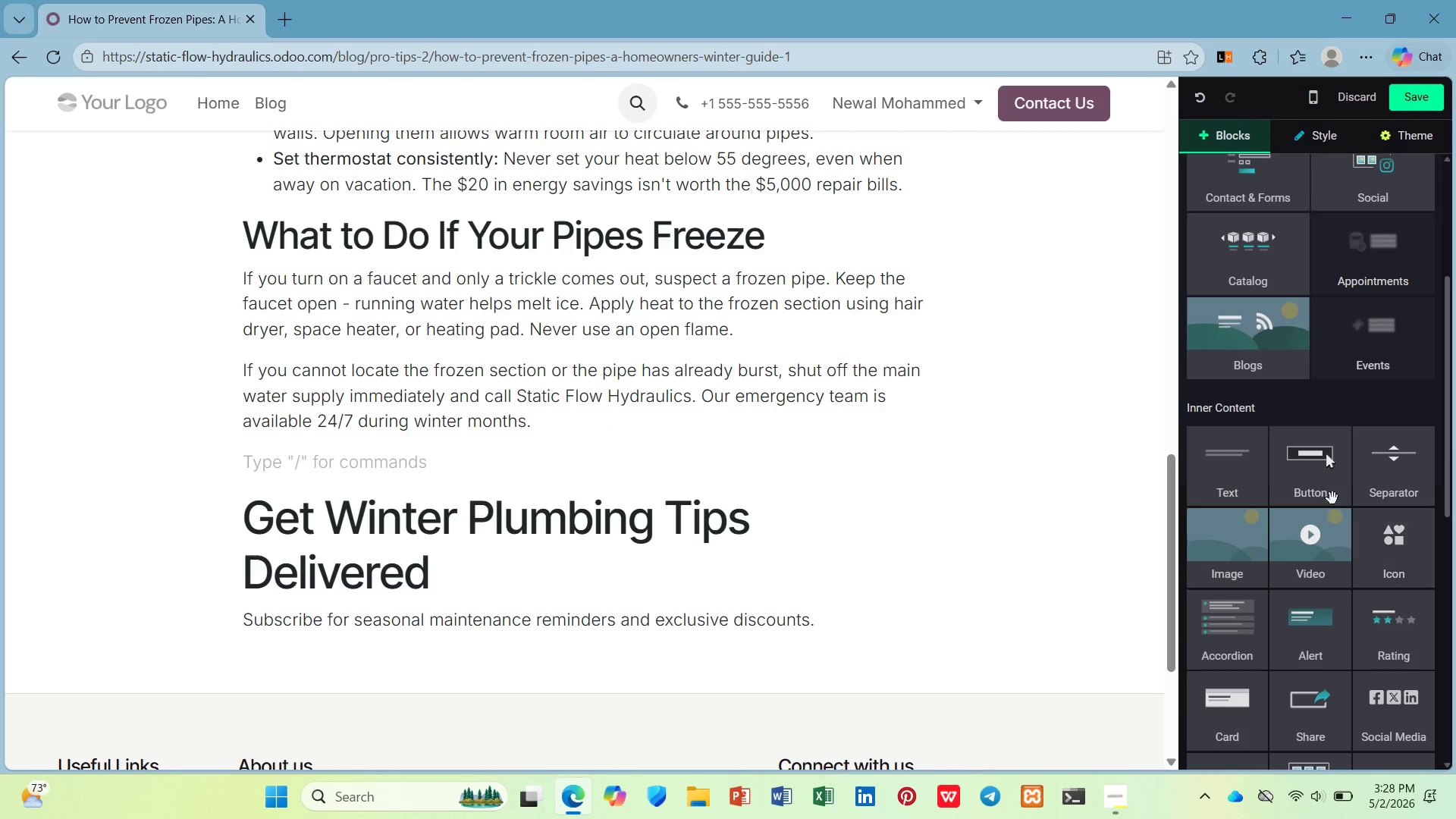 
left_click_drag(start_coordinate=[1310, 475], to_coordinate=[1396, 490])
 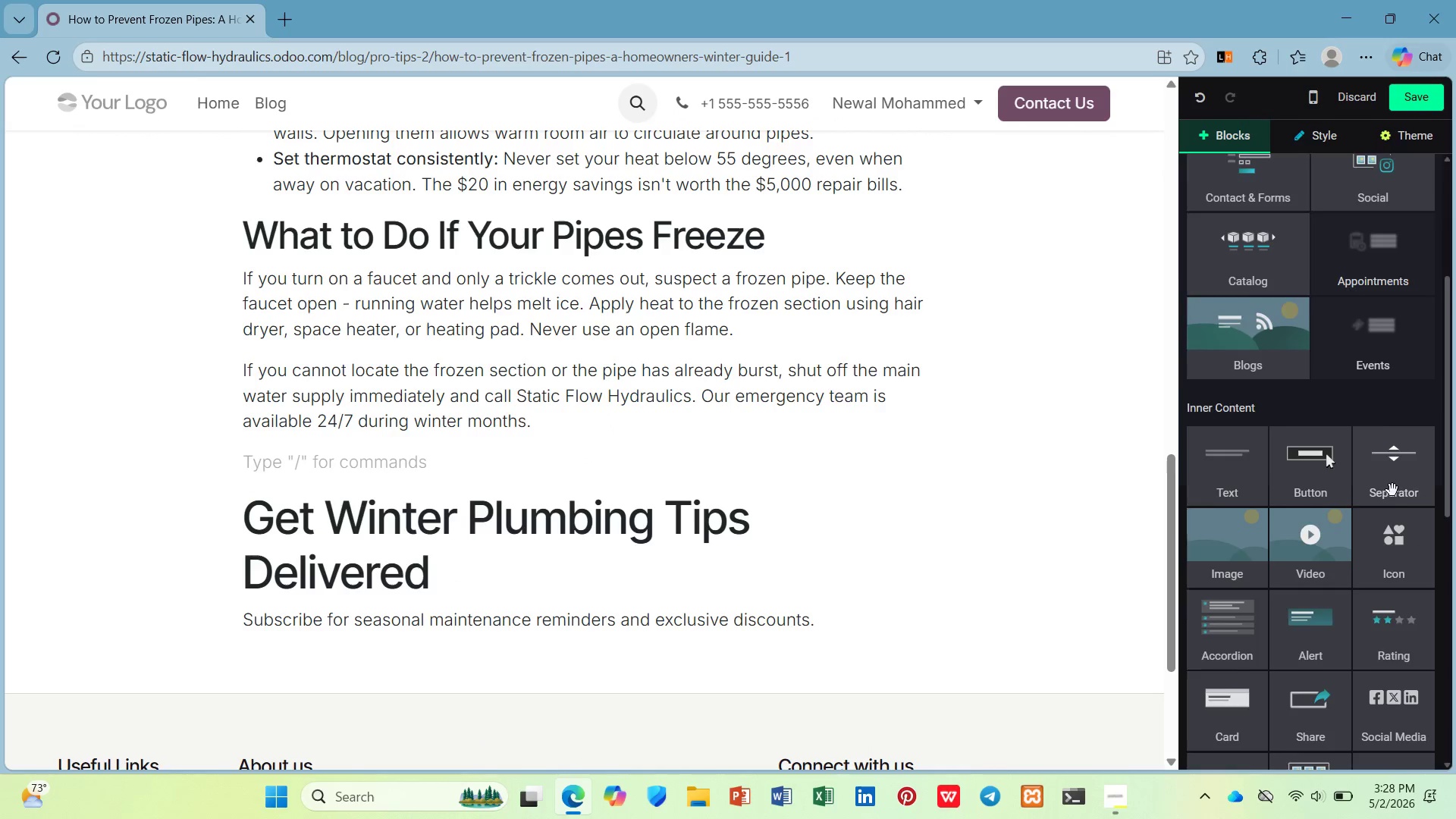 
scroll: coordinate [1387, 487], scroll_direction: up, amount: 5.0
 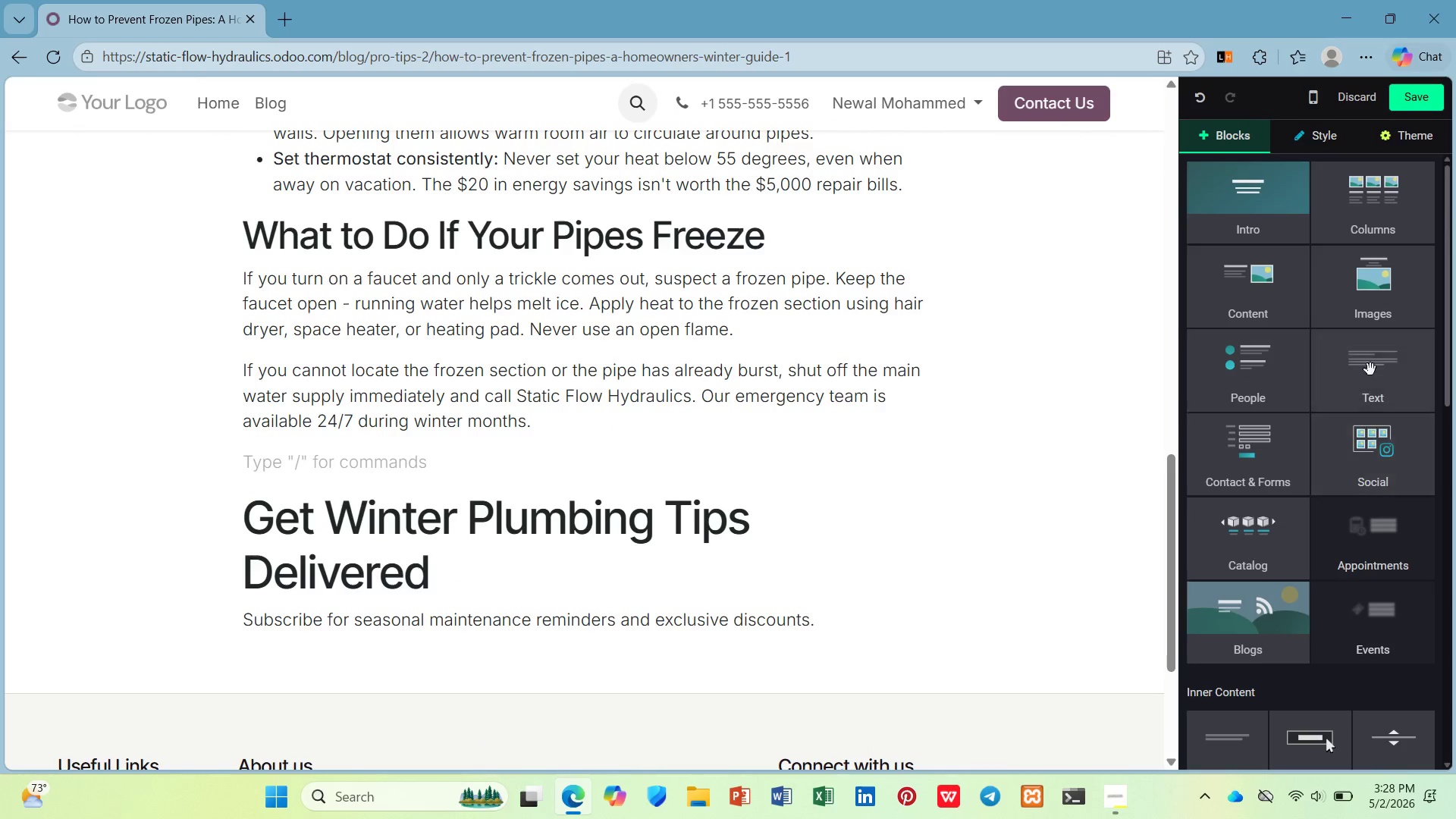 
left_click([1373, 353])
 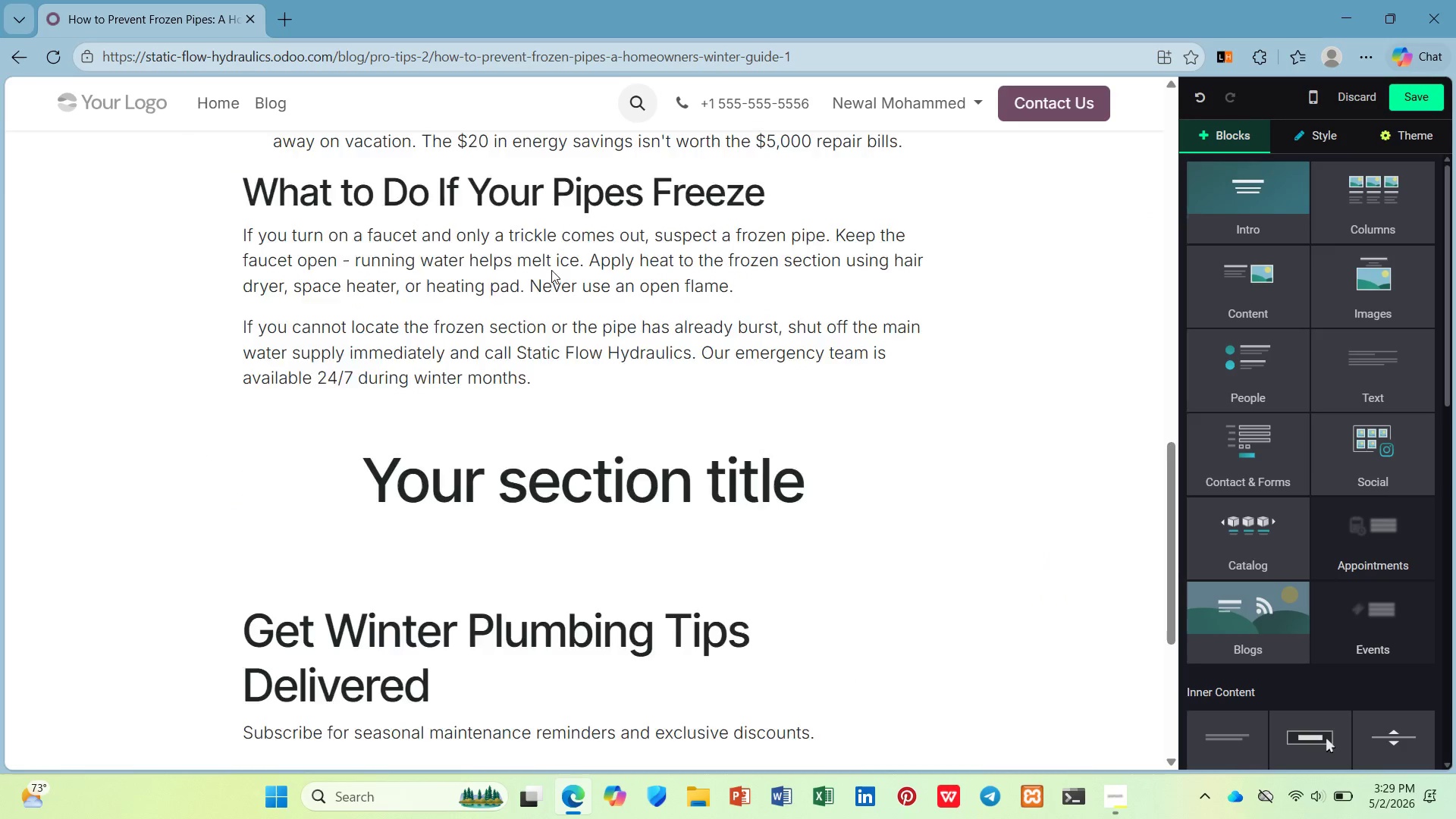 
left_click([560, 317])
 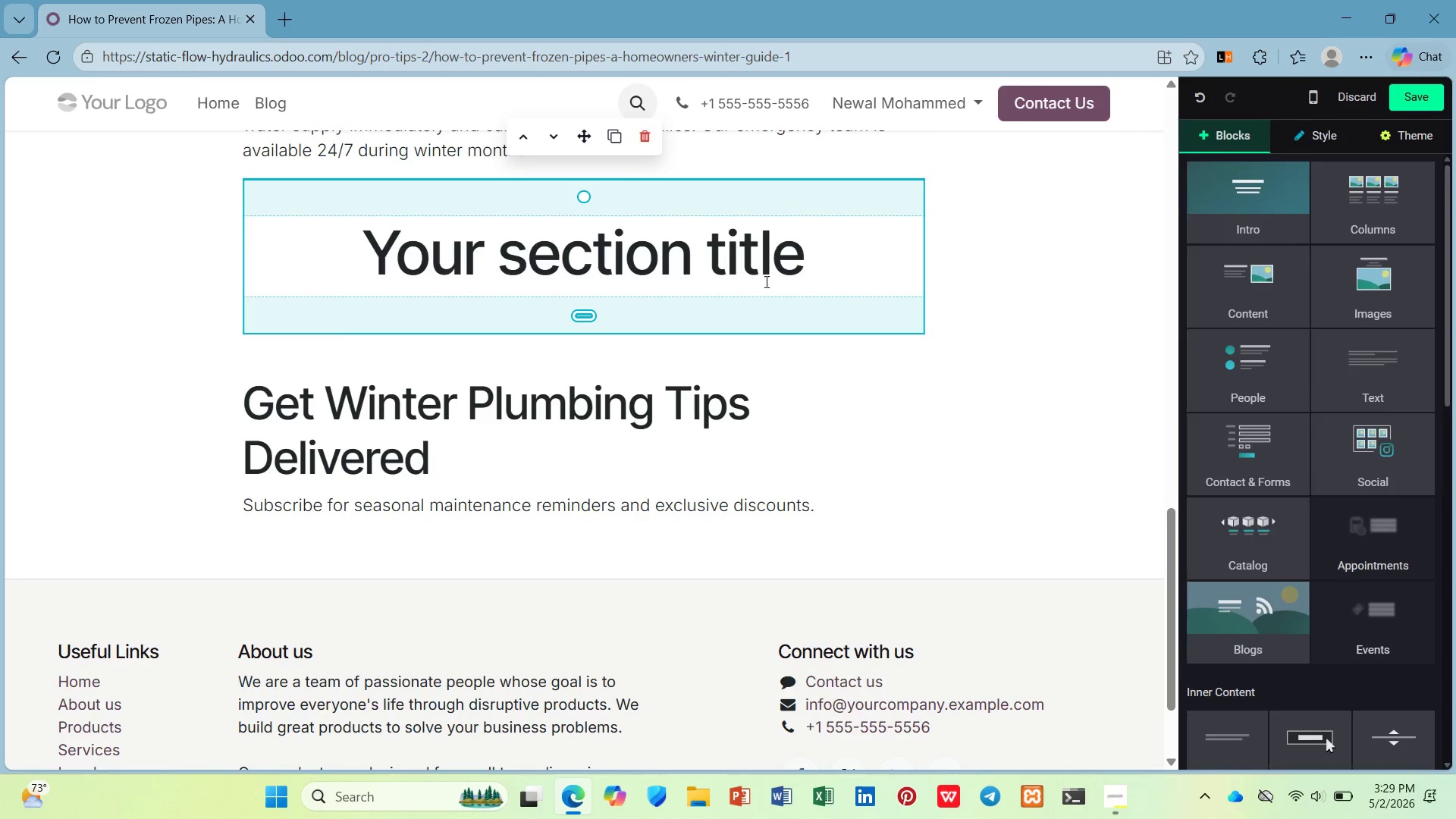 
left_click_drag(start_coordinate=[827, 281], to_coordinate=[162, 271])
 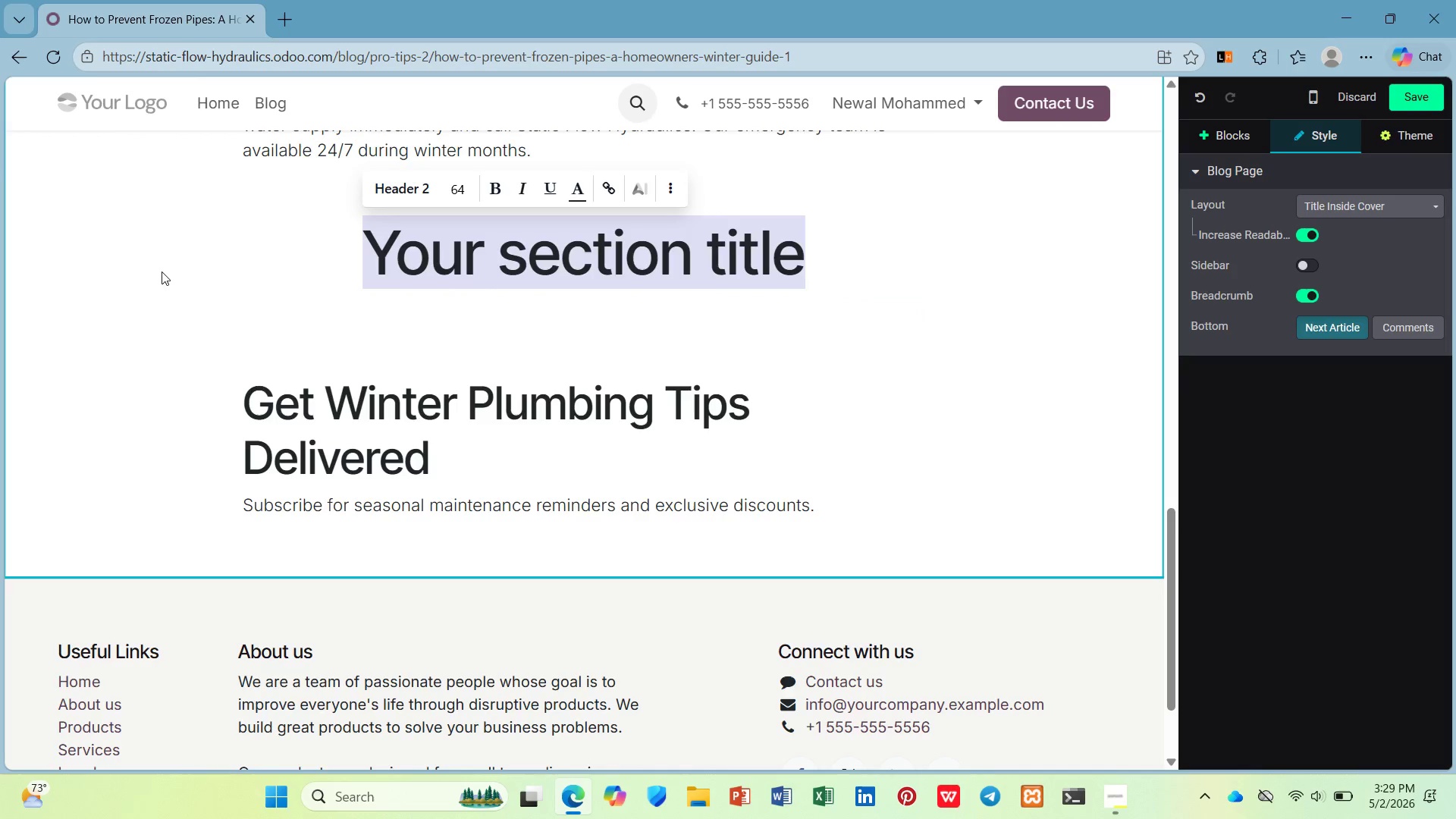 
key(Slash)
 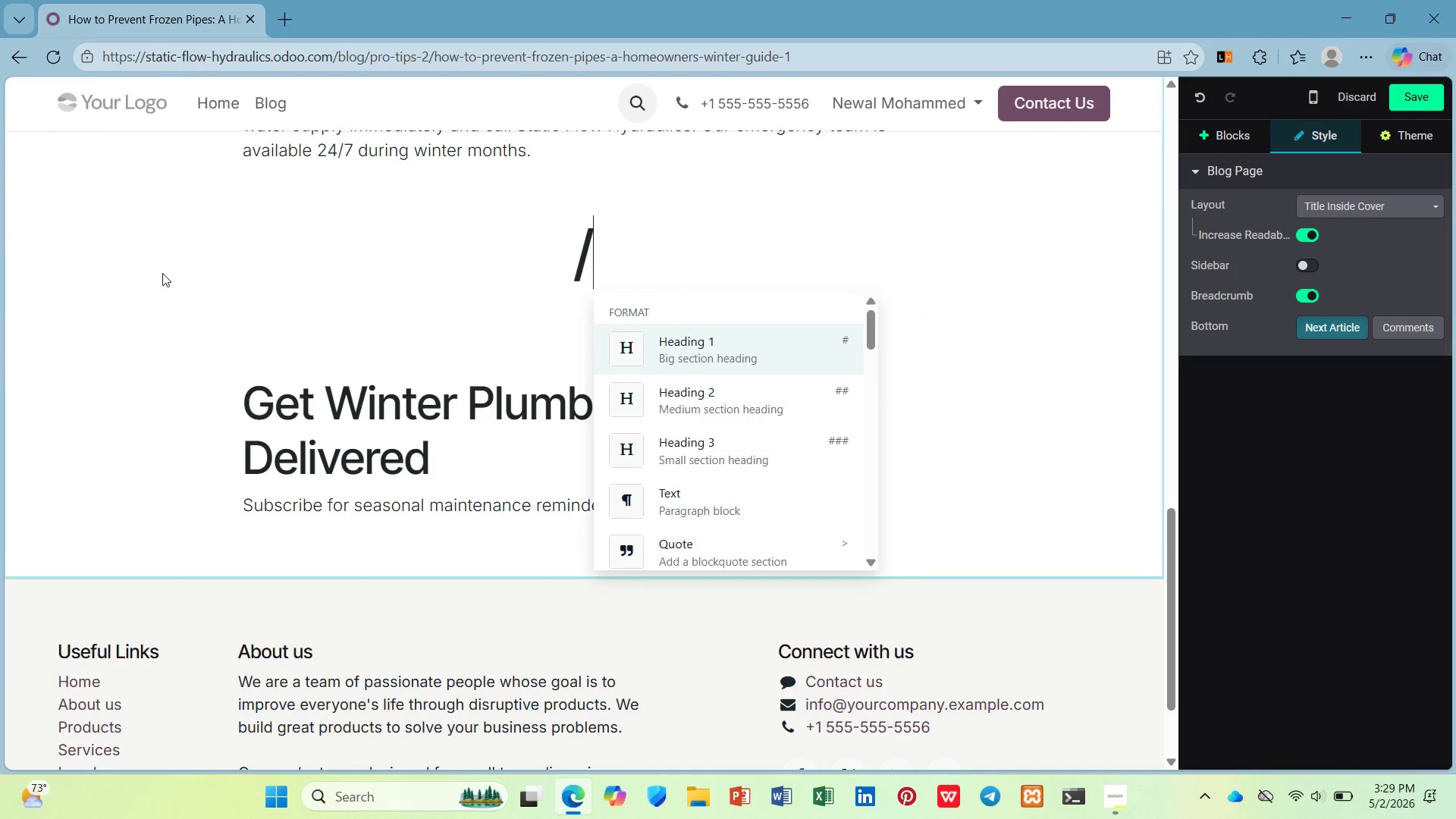 
key(P)
 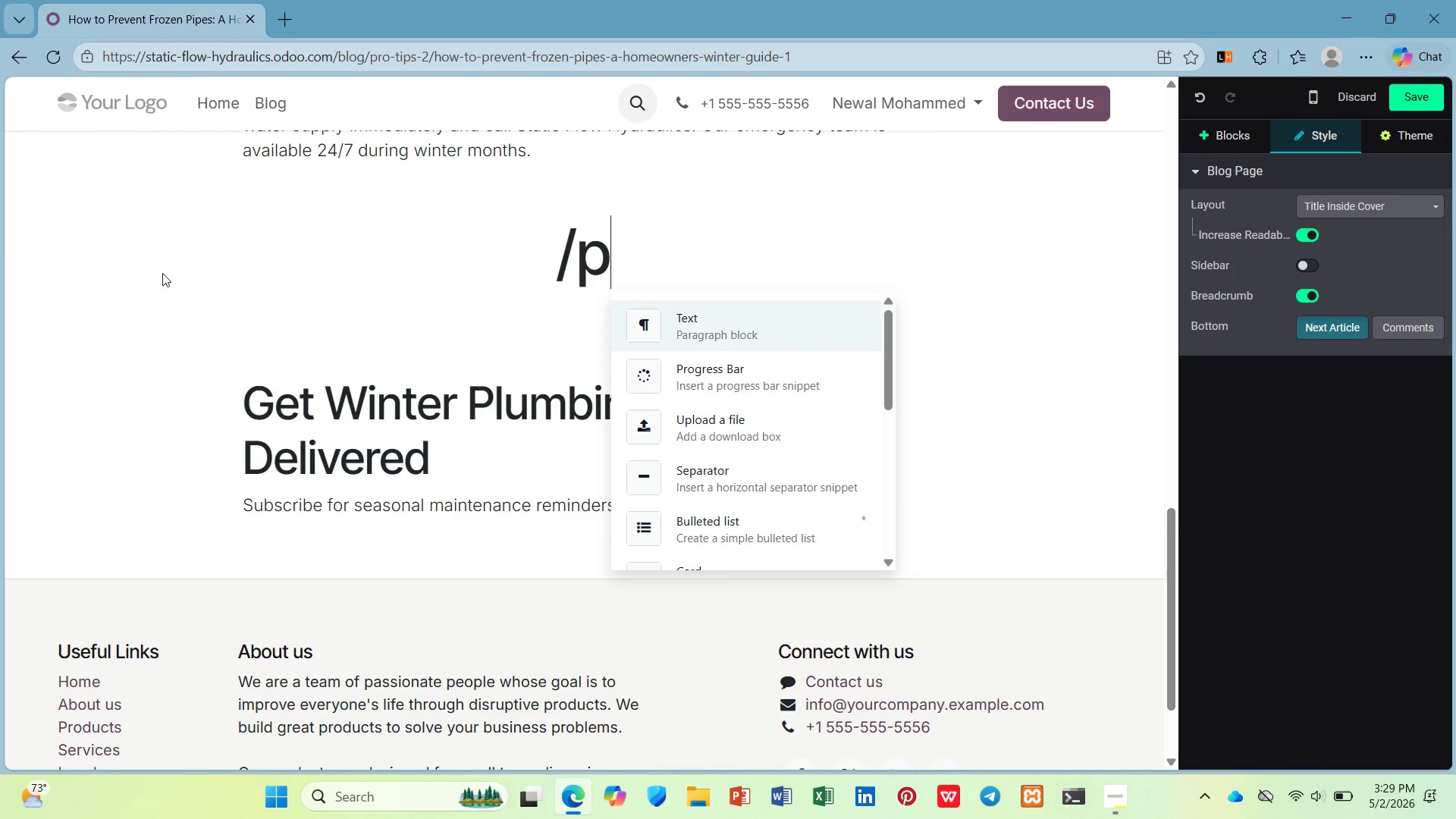 
key(Enter)
 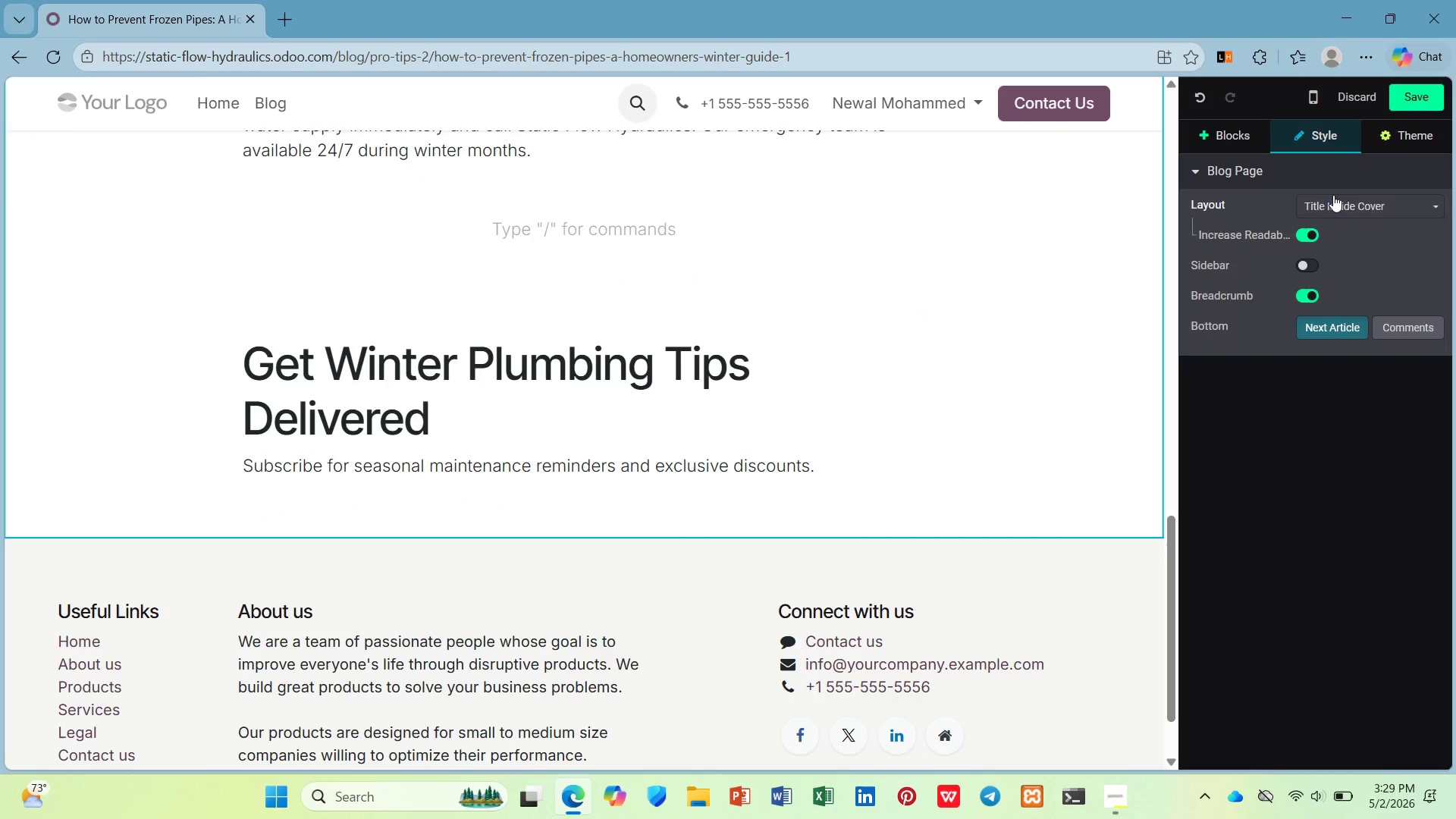 
left_click([1253, 138])
 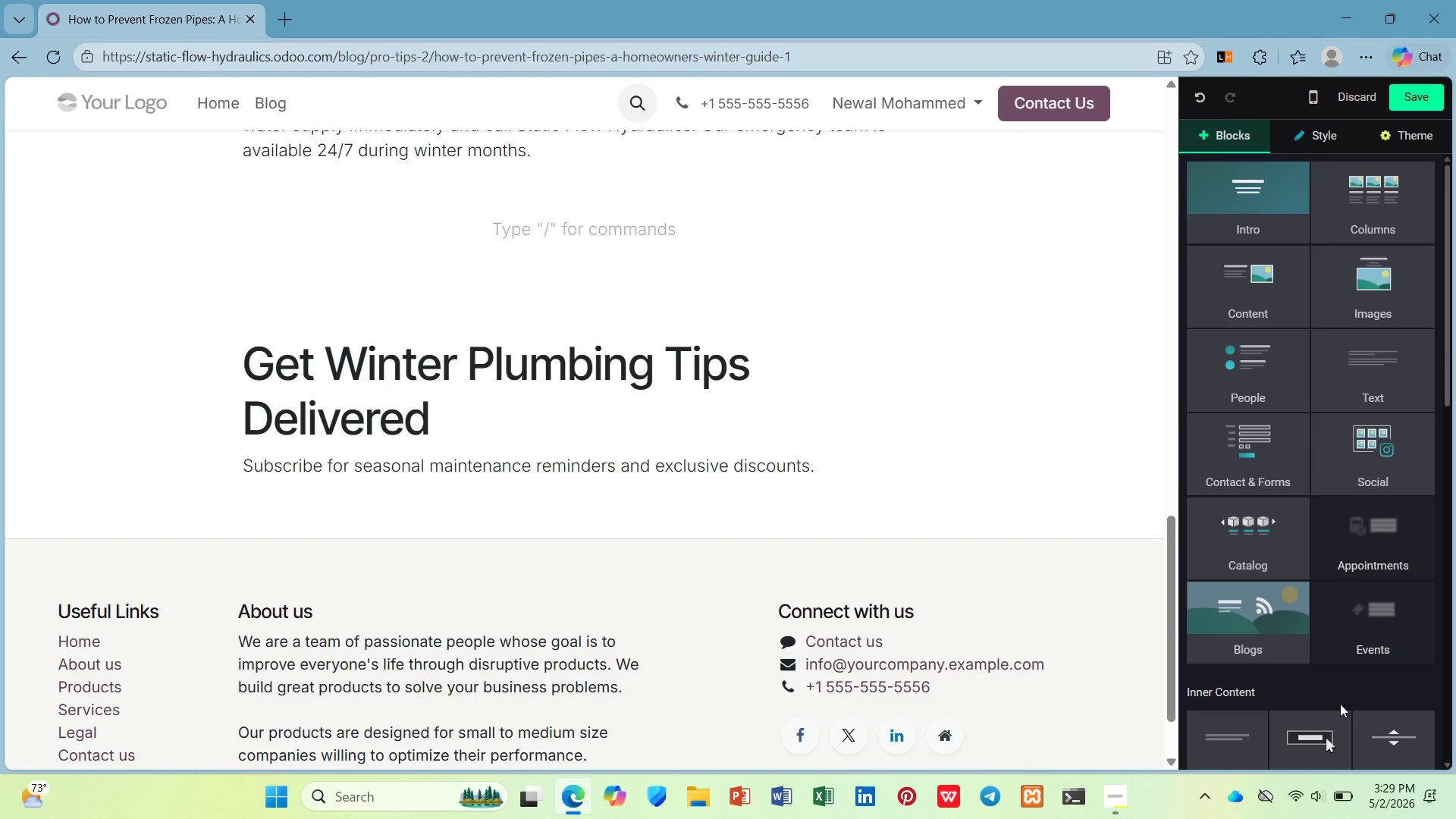 
left_click_drag(start_coordinate=[1331, 737], to_coordinate=[495, 209])
 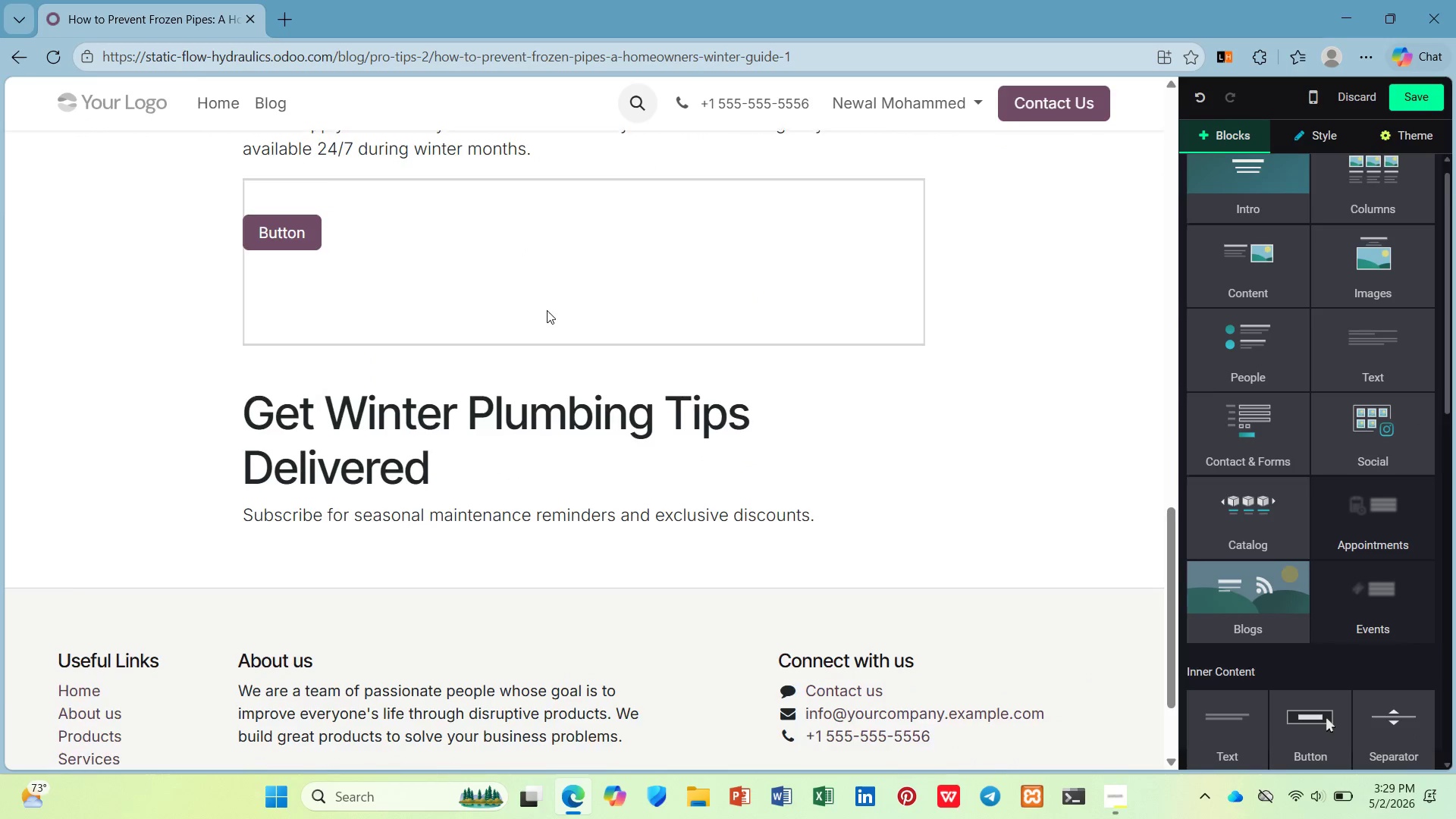 
scroll: coordinate [544, 307], scroll_direction: up, amount: 1.0
 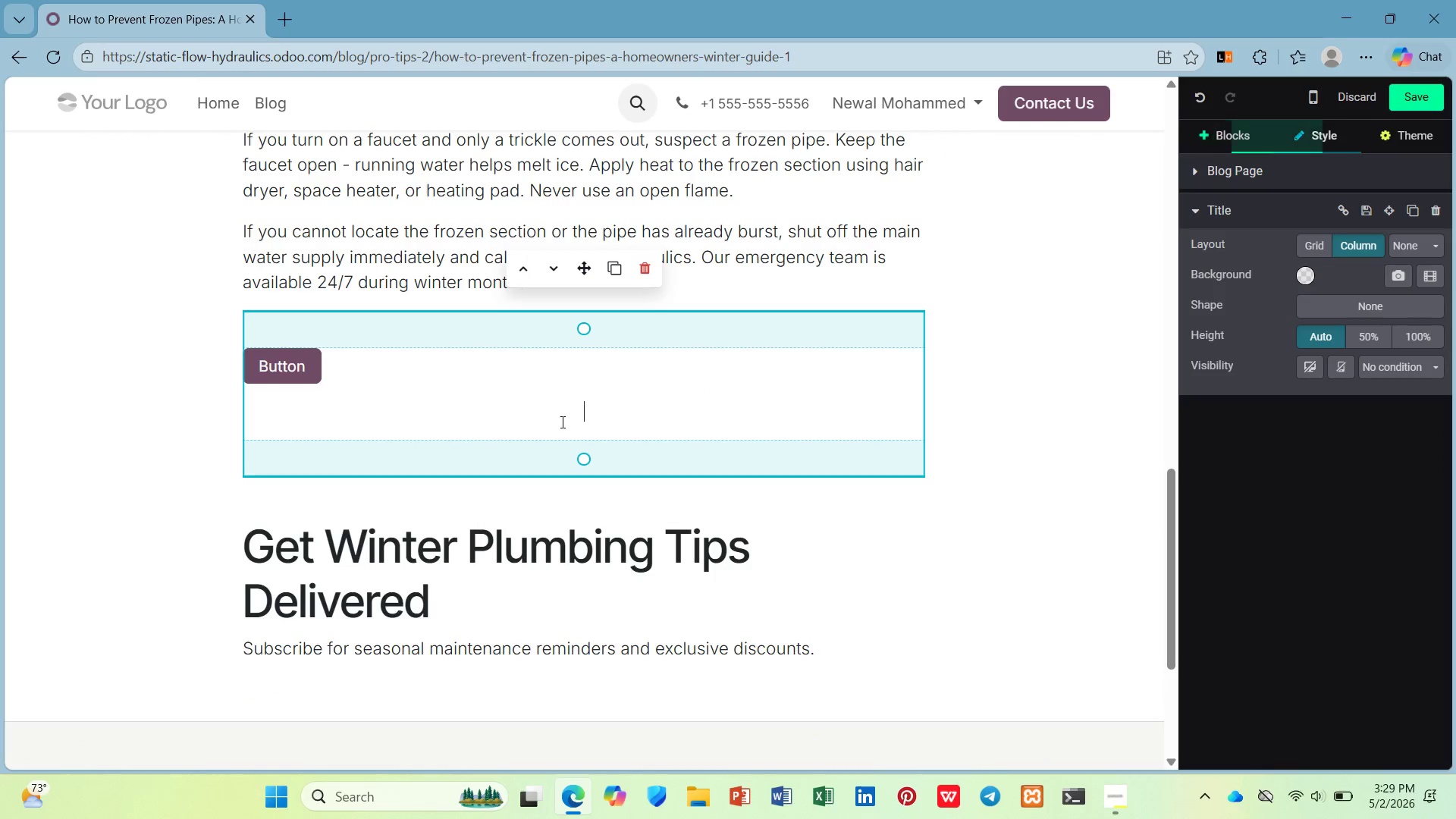 
key(Backspace)
 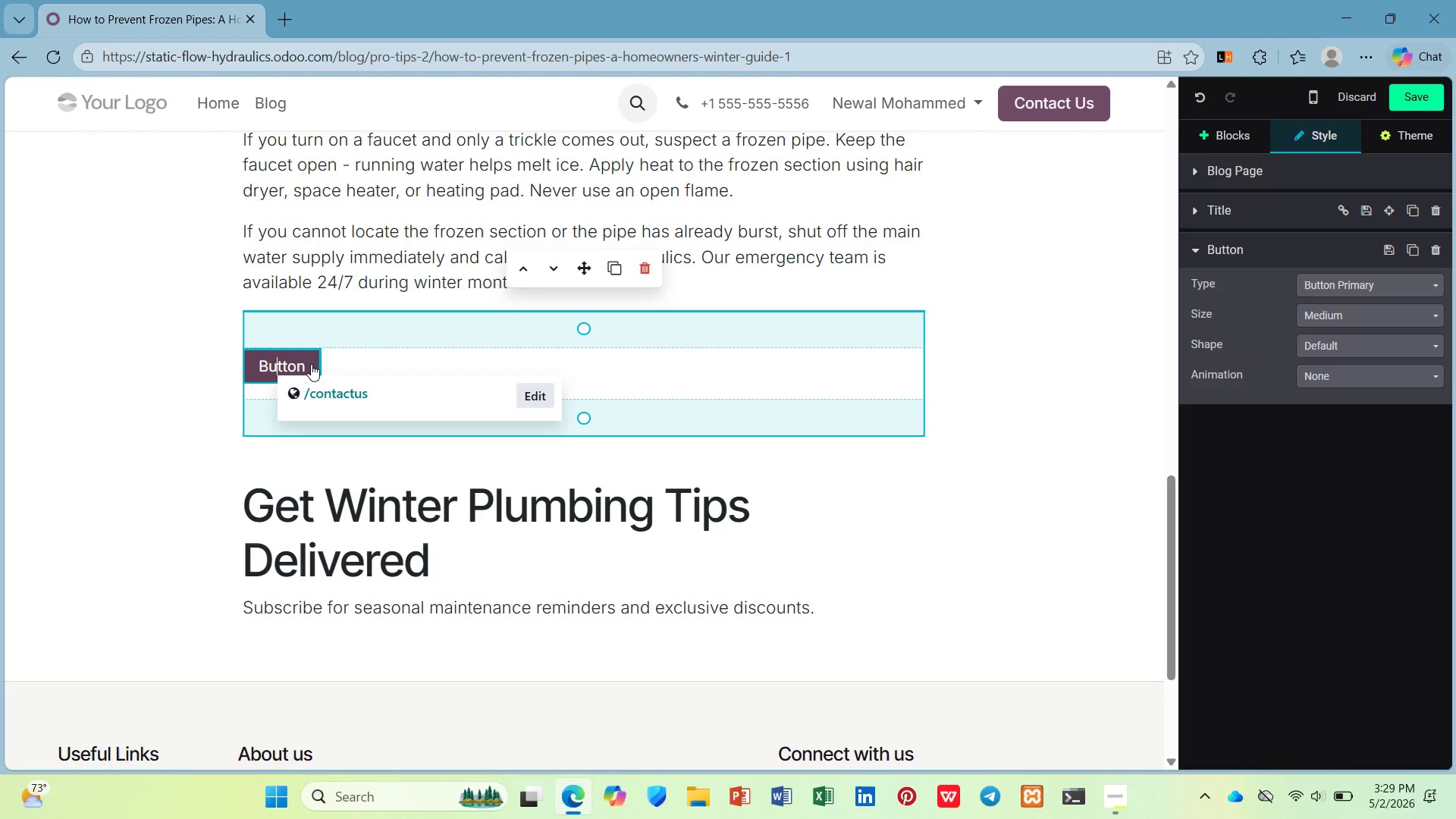 
left_click([538, 392])
 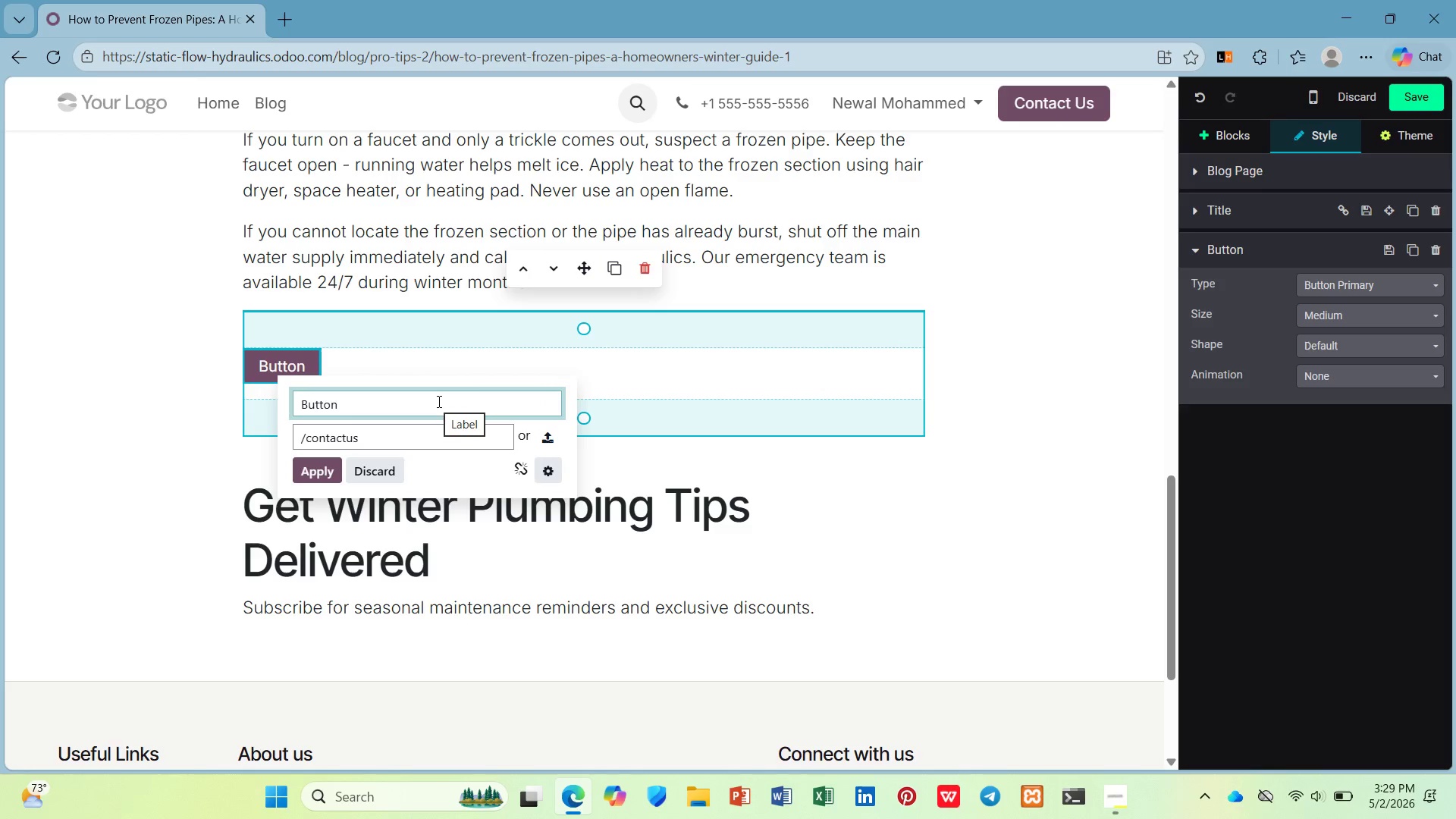 
key(Backspace)
key(Backspace)
key(Backspace)
key(Backspace)
key(Backspace)
key(Backspace)
type(Schedule a WInter Piple Inspection)
 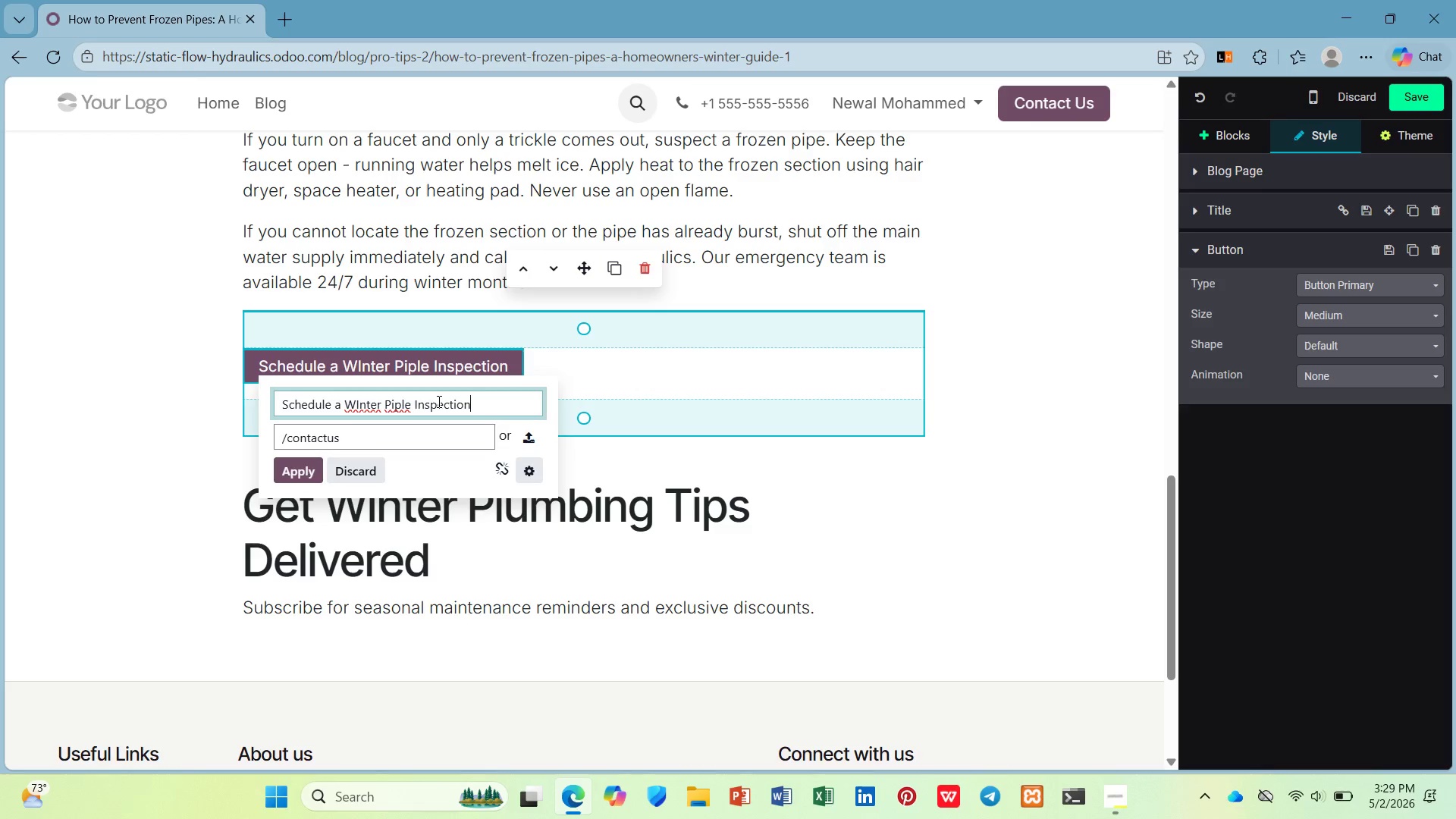 
left_click([367, 397])
 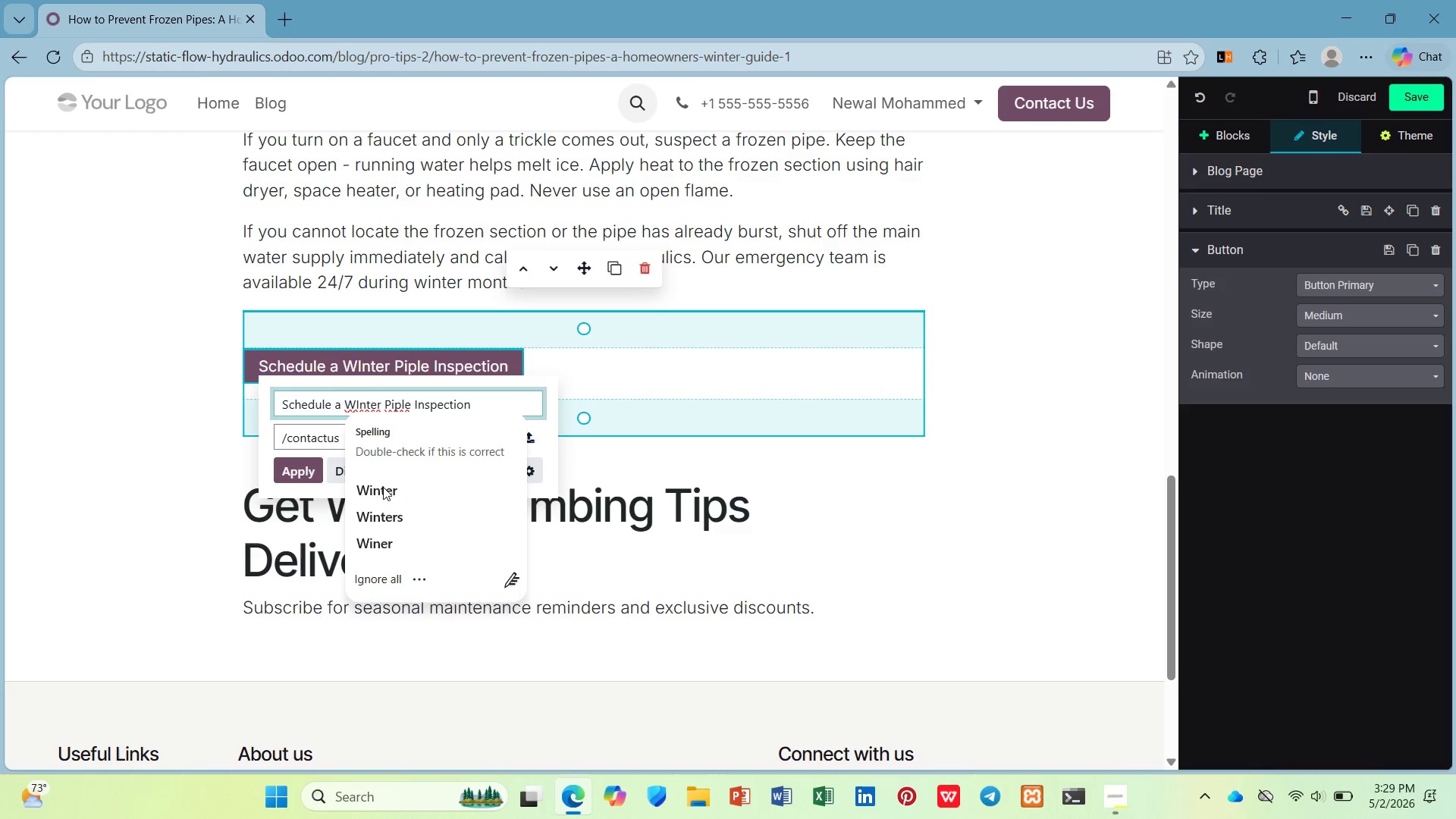 
left_click([384, 495])
 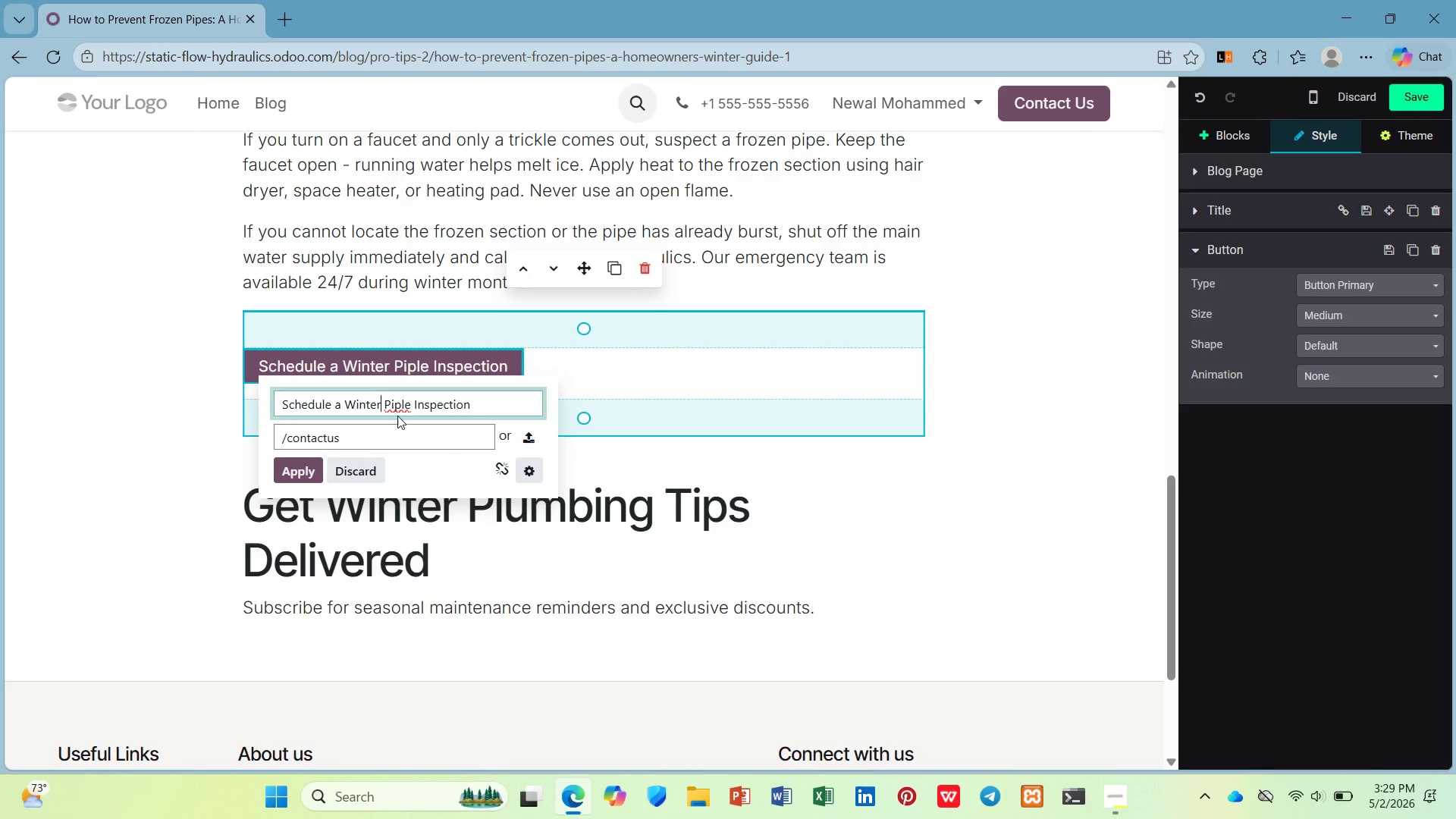 
left_click([400, 405])
 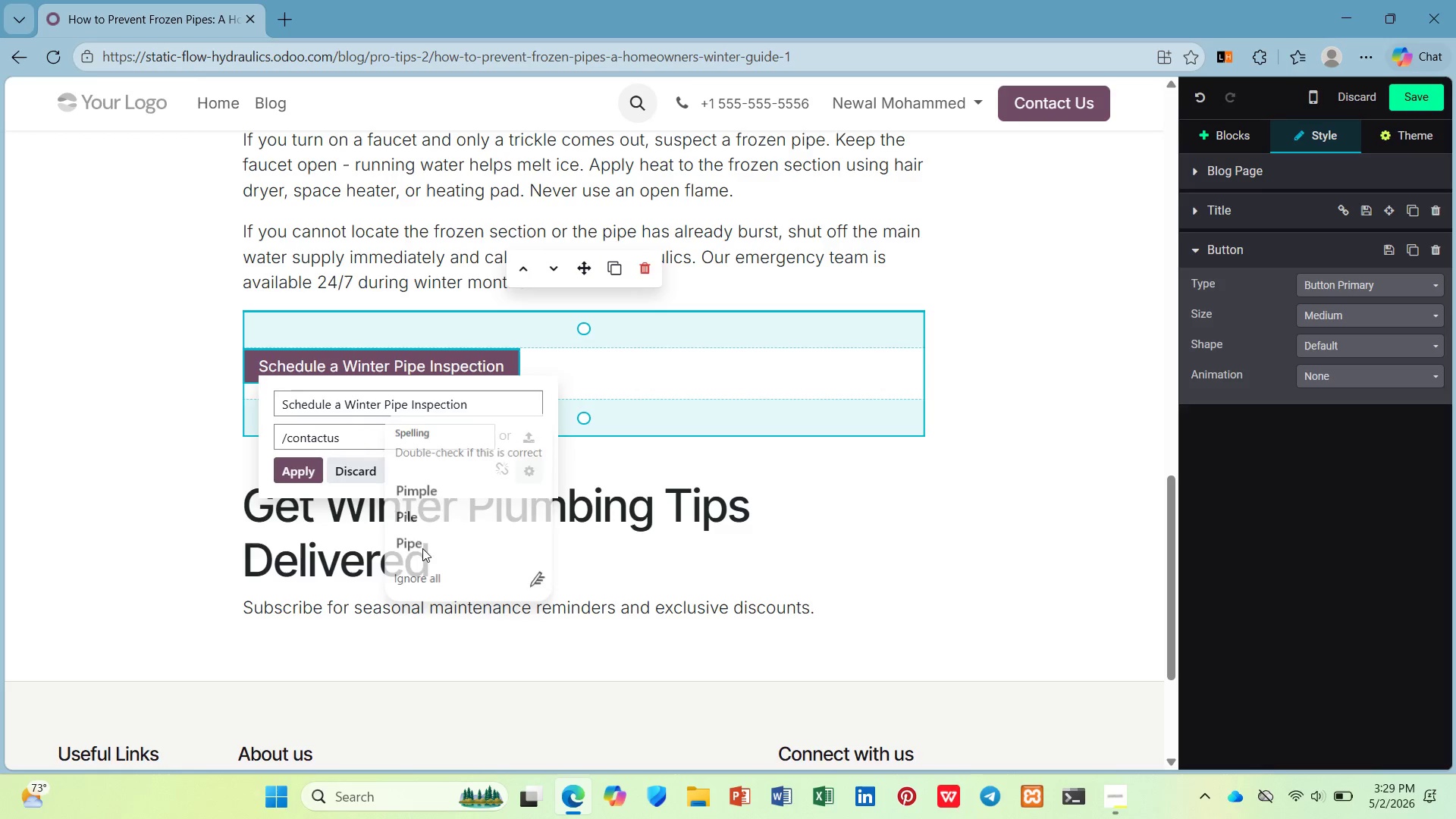 
left_click([469, 409])
 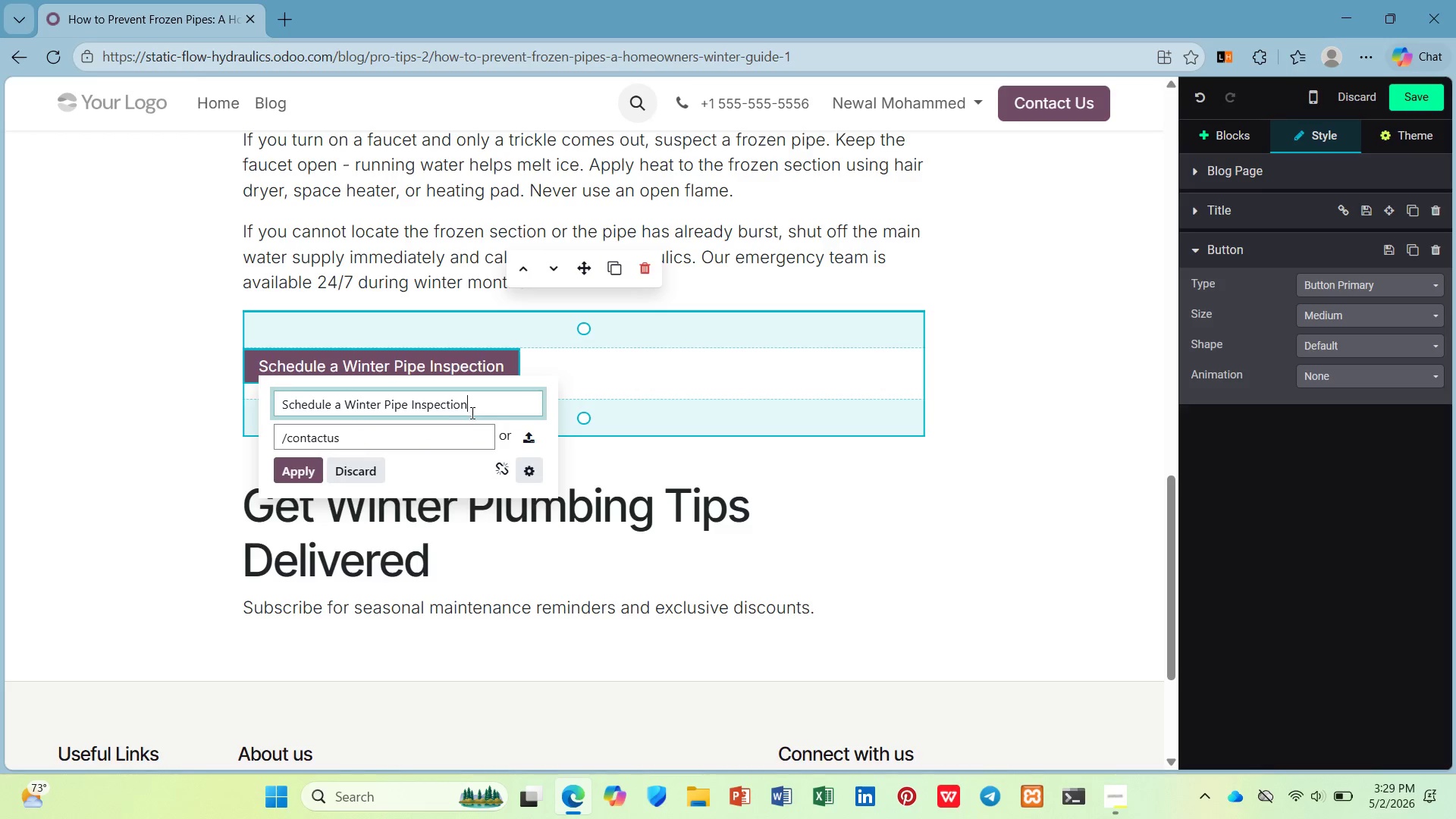 
key(Space)
 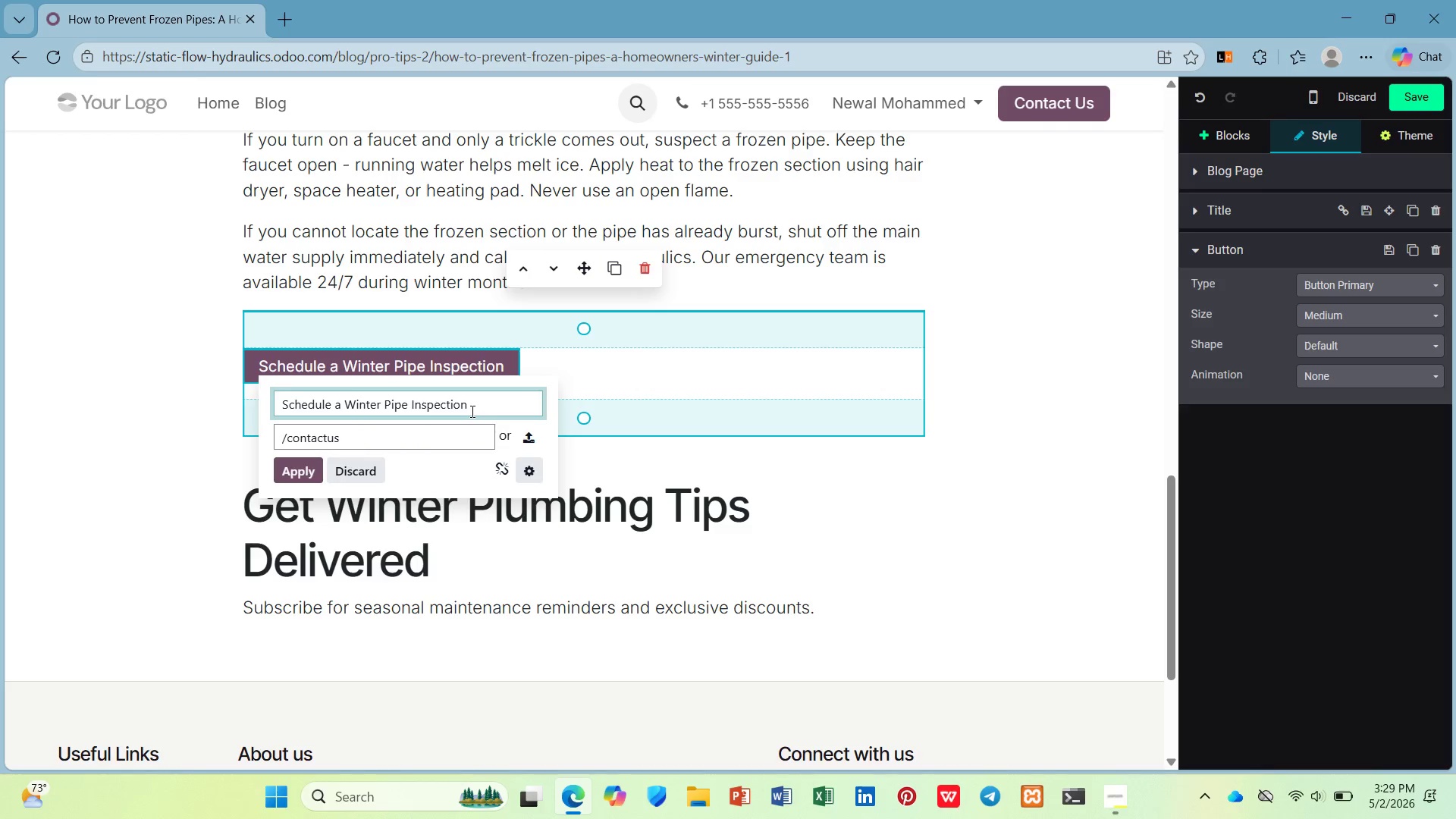 
key(Minus)
 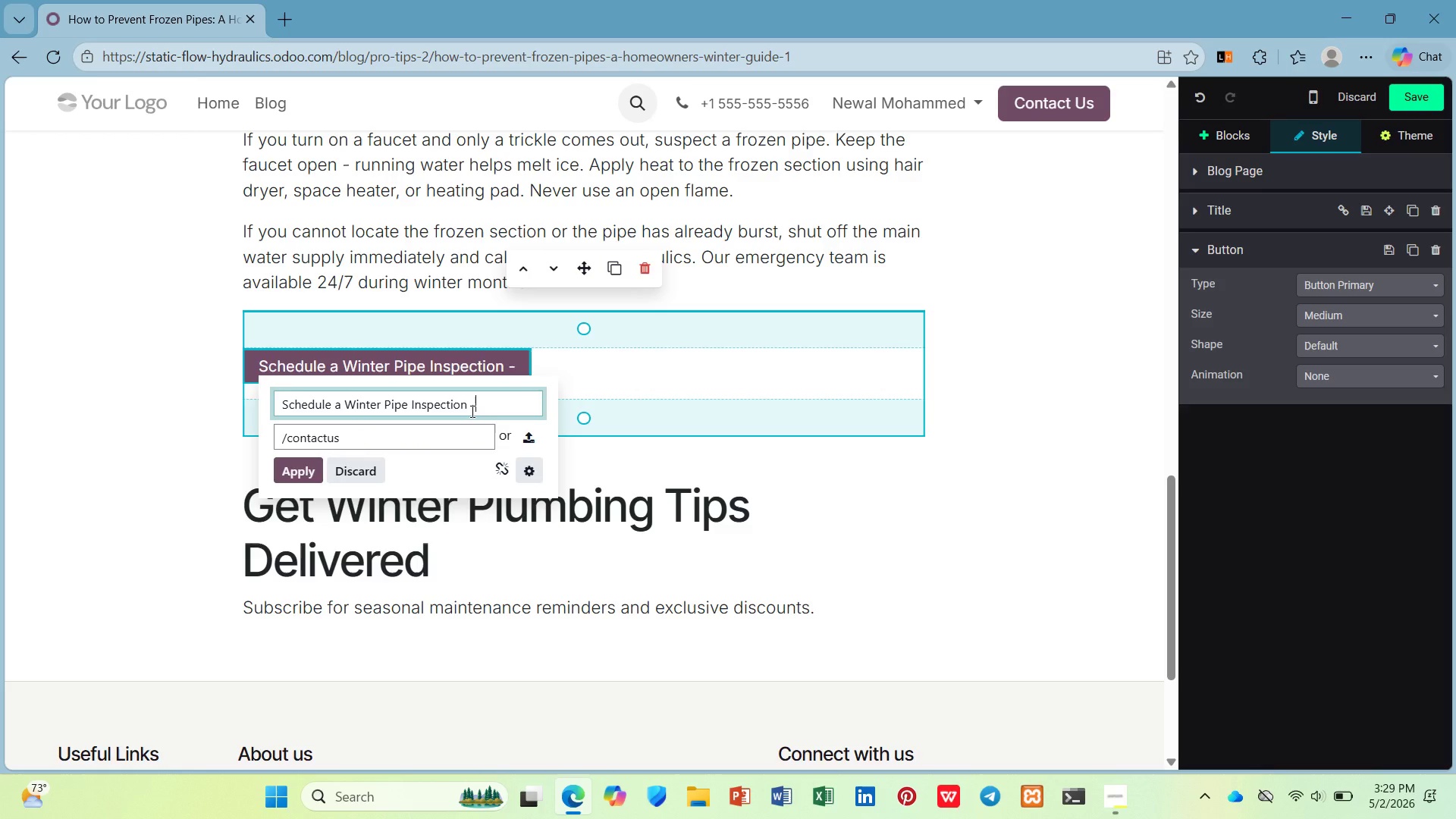 
key(Shift+Period)
 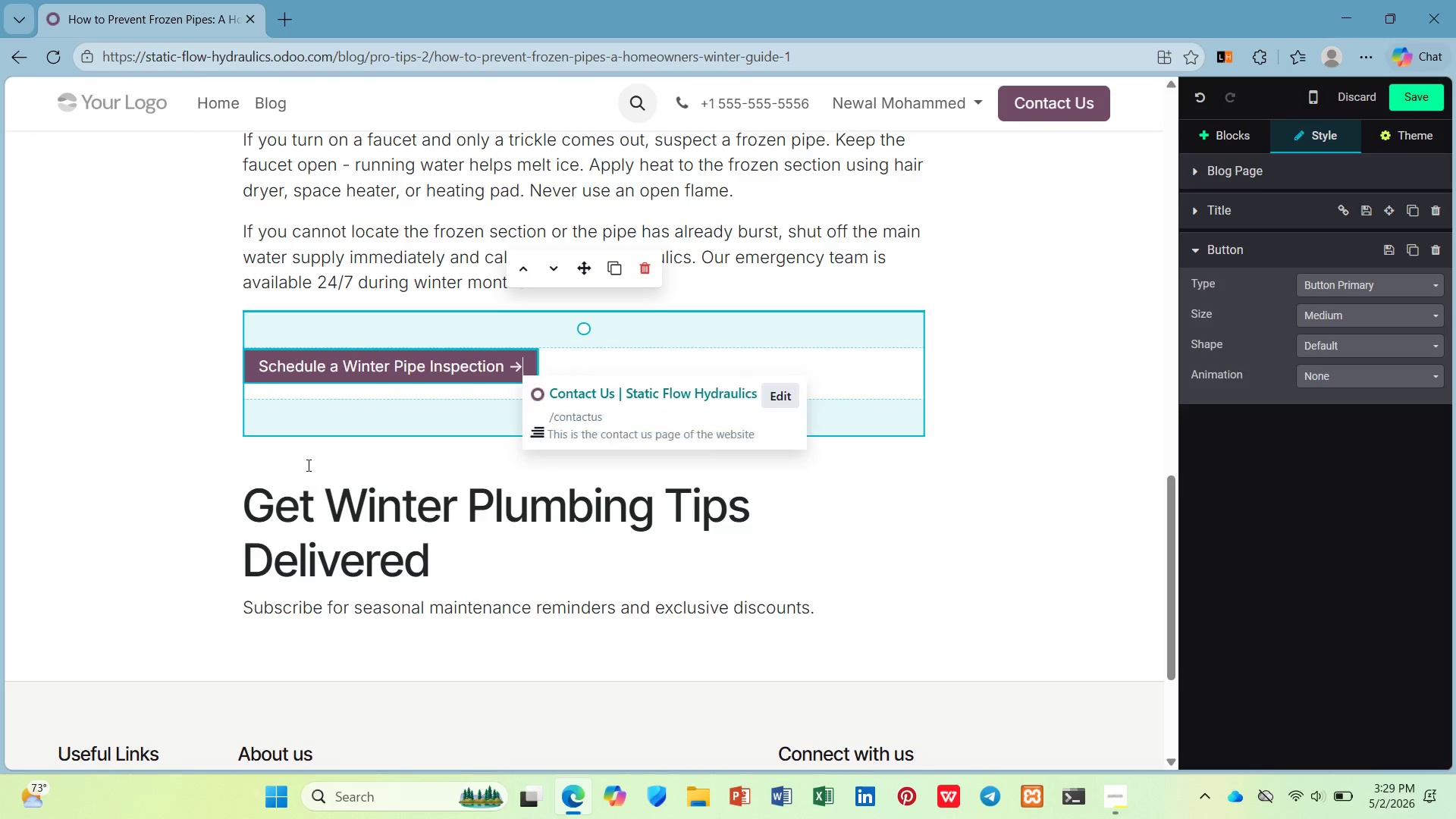 
scroll: coordinate [1107, 478], scroll_direction: down, amount: 1.0
 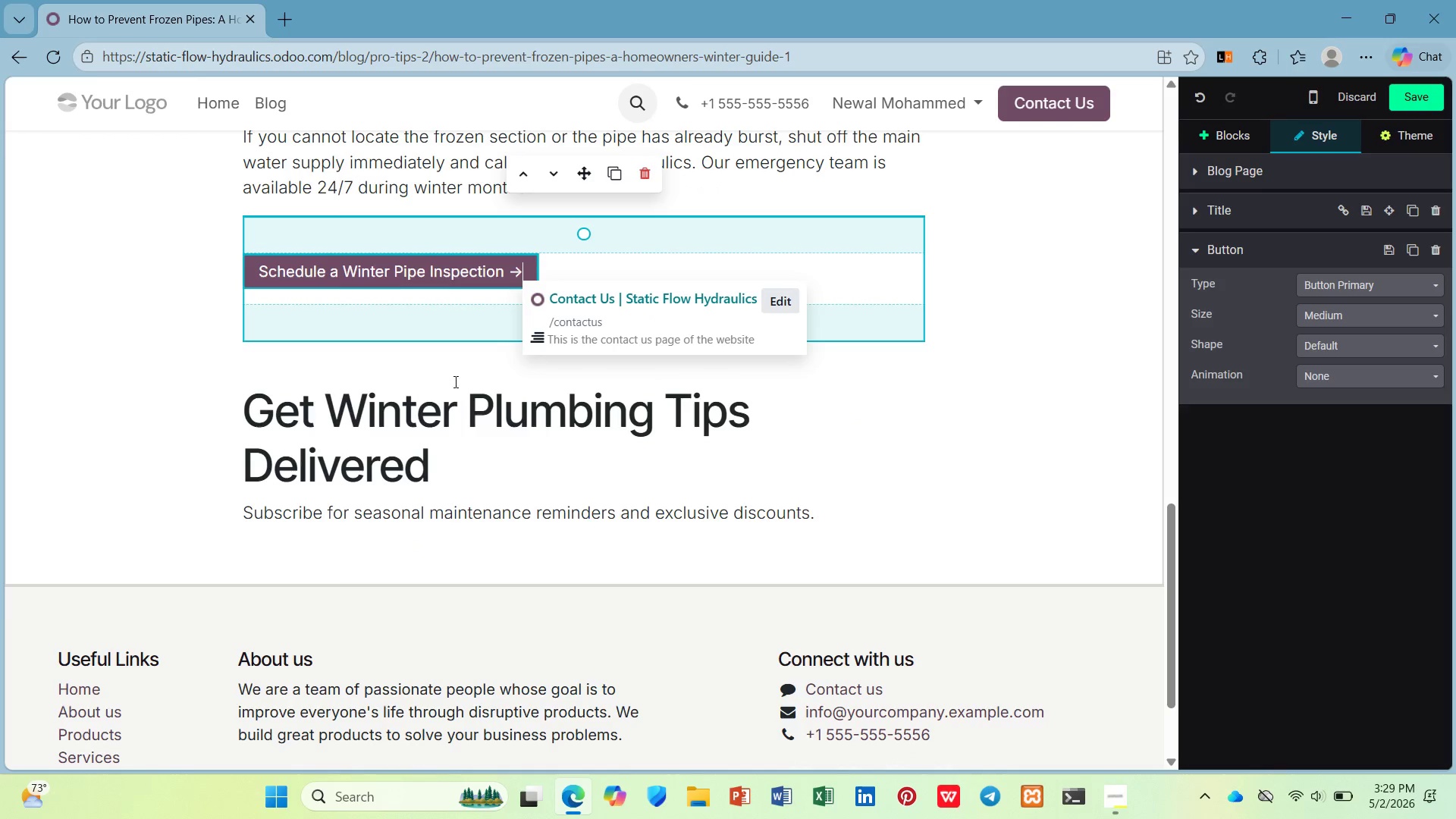 
left_click([444, 381])
 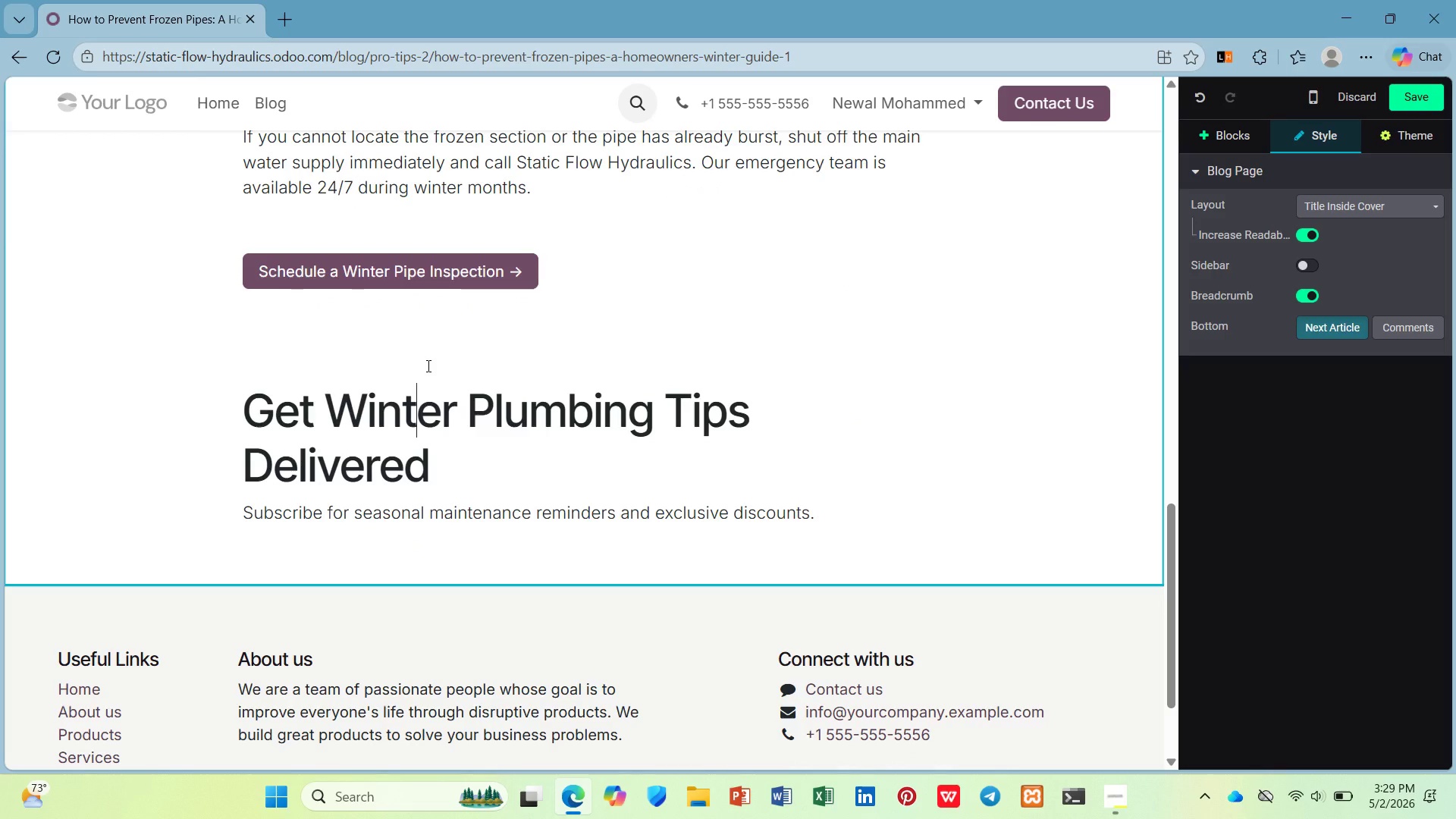 
wait(5.34)
 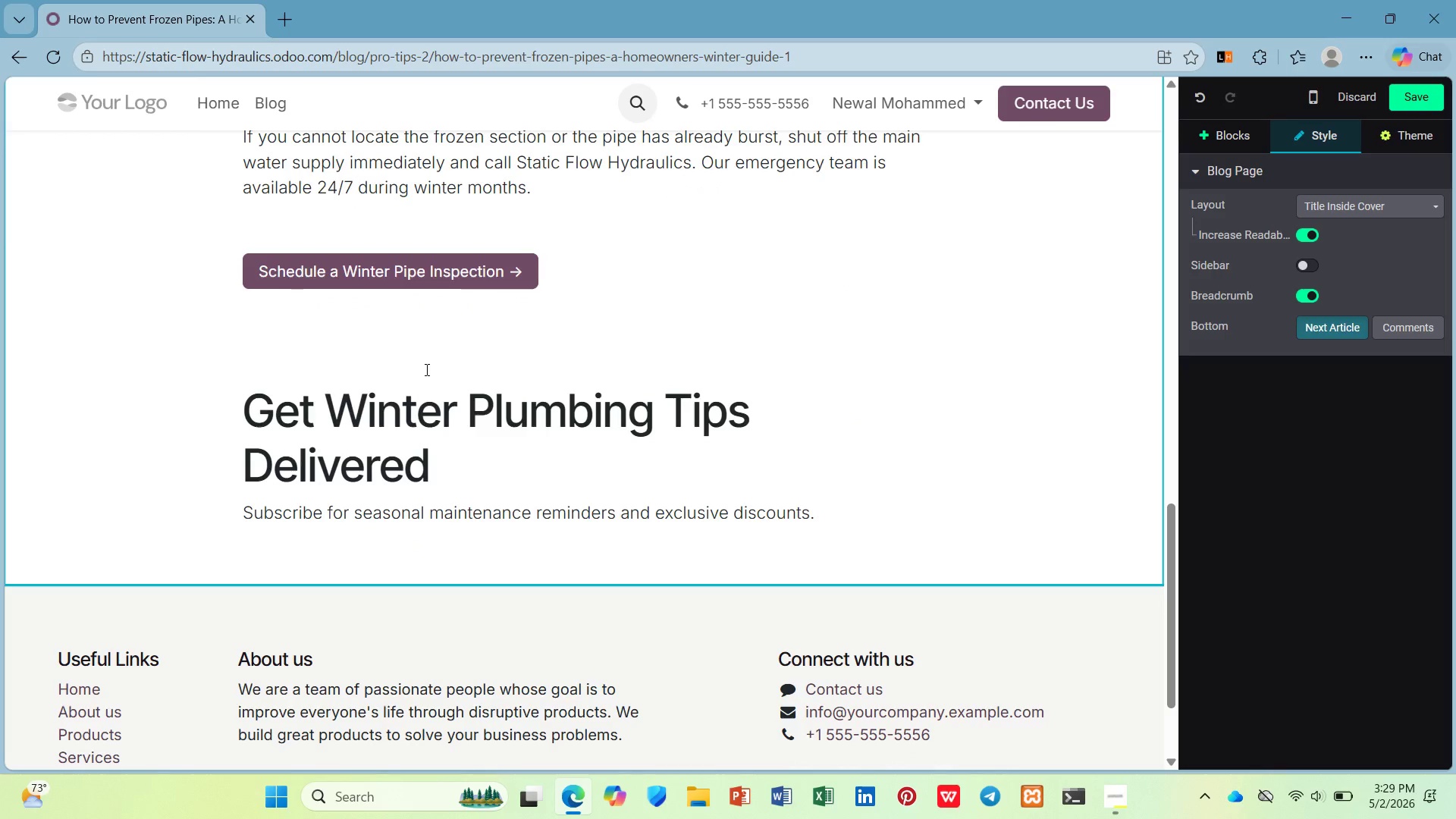 
left_click([1222, 141])
 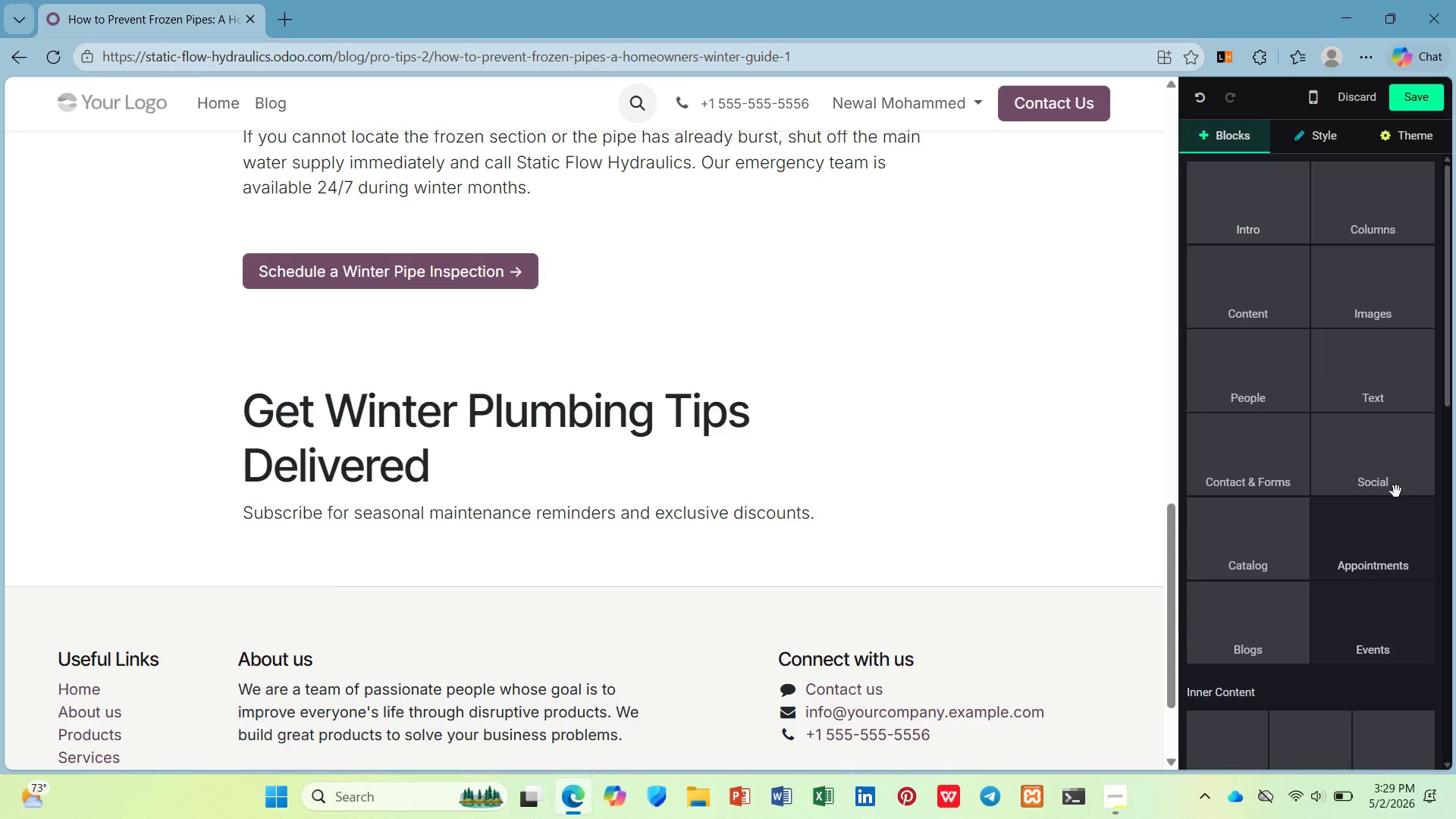 
scroll: coordinate [1265, 541], scroll_direction: down, amount: 8.0
 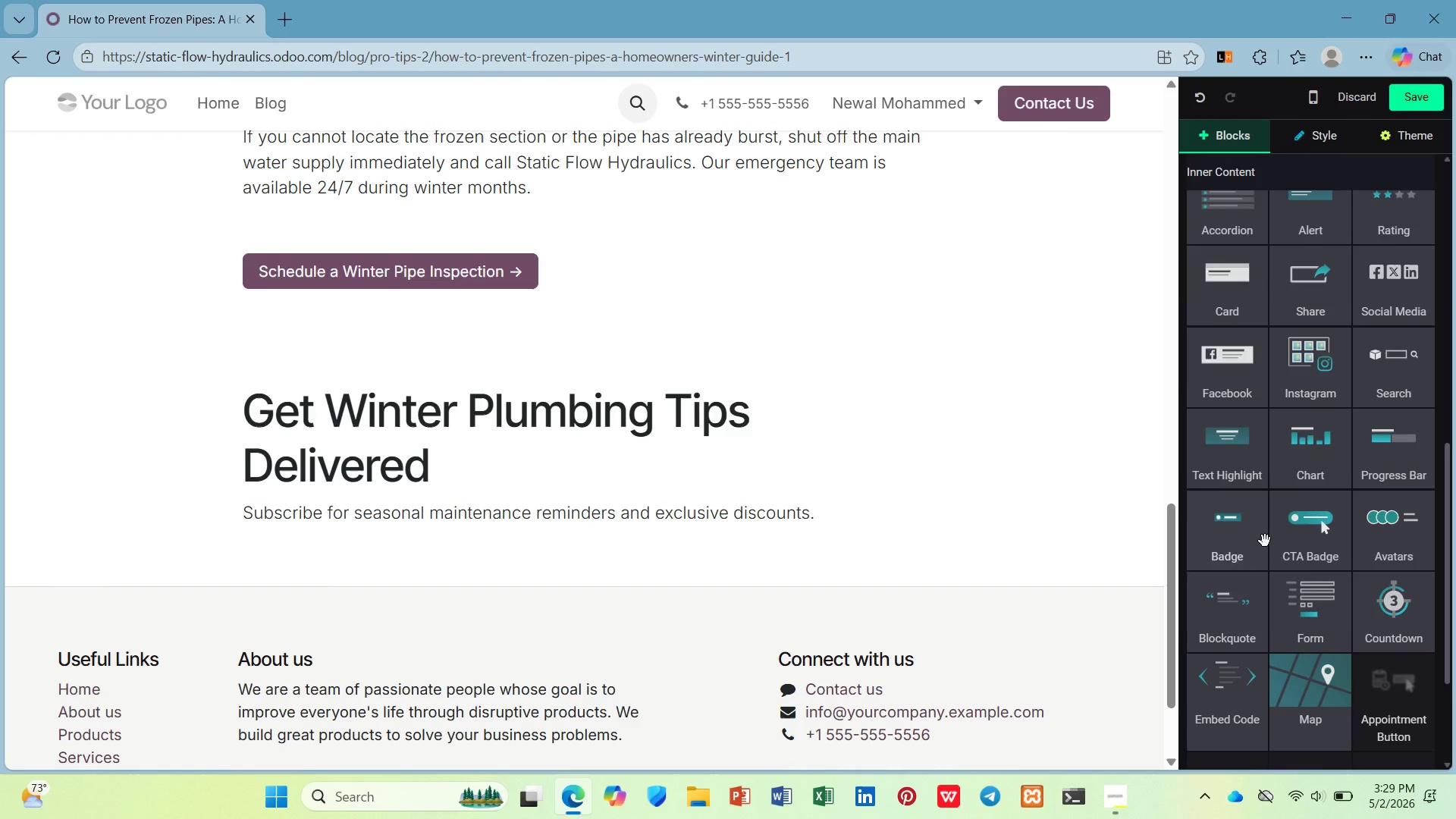 
scroll: coordinate [1263, 540], scroll_direction: up, amount: 6.0
 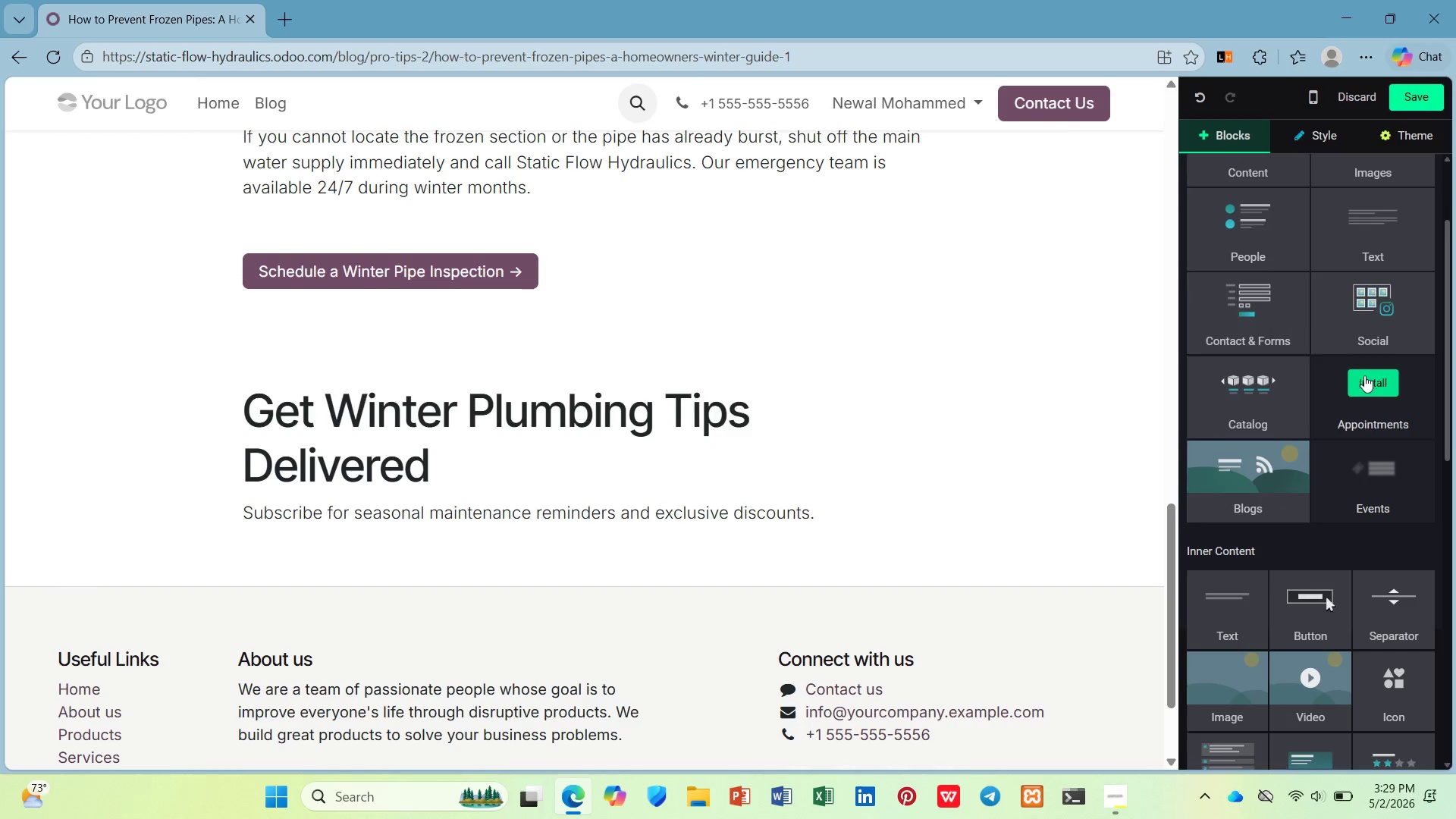 
scroll: coordinate [1350, 406], scroll_direction: down, amount: 6.0
 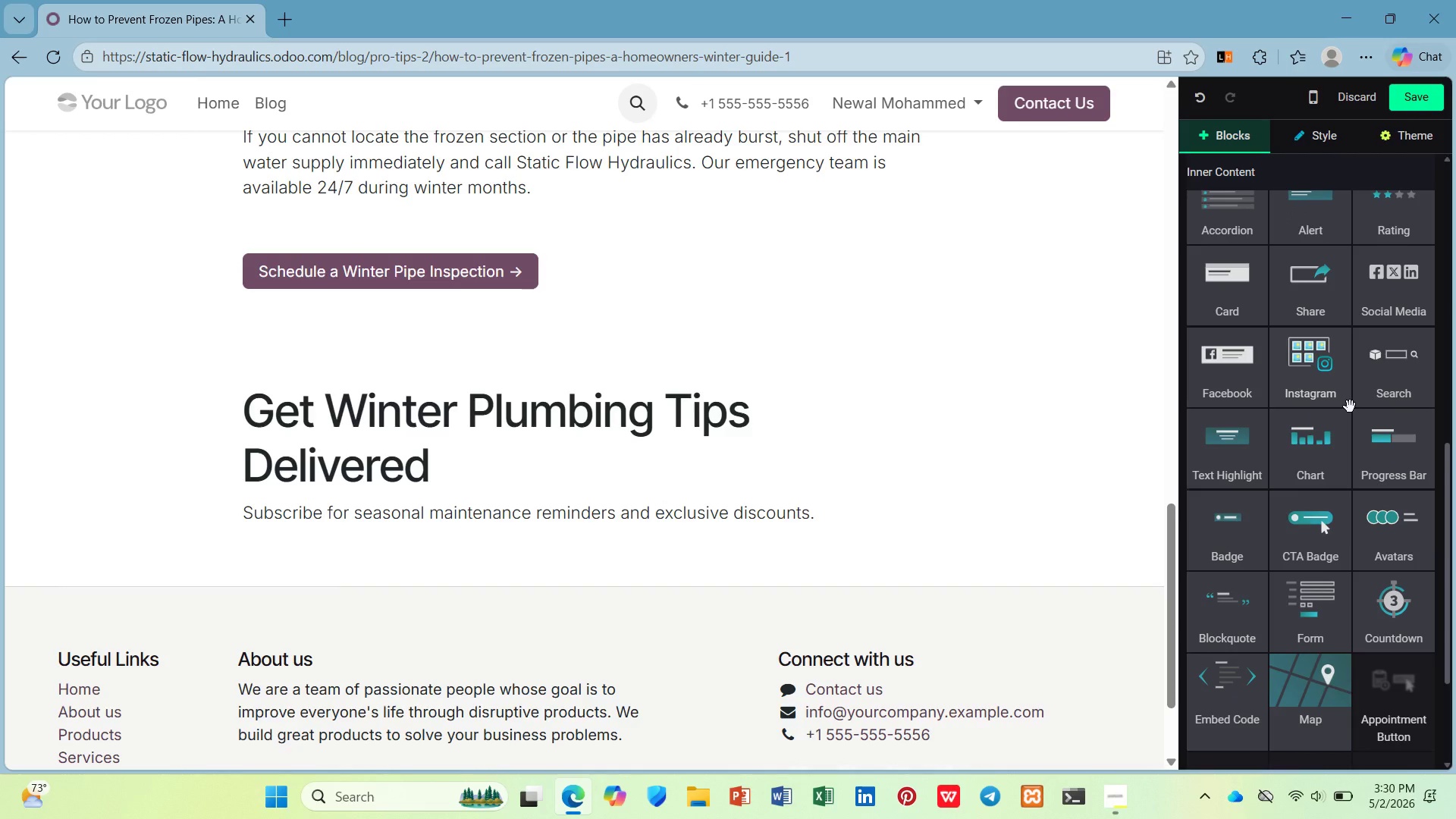 
wait(8.55)
 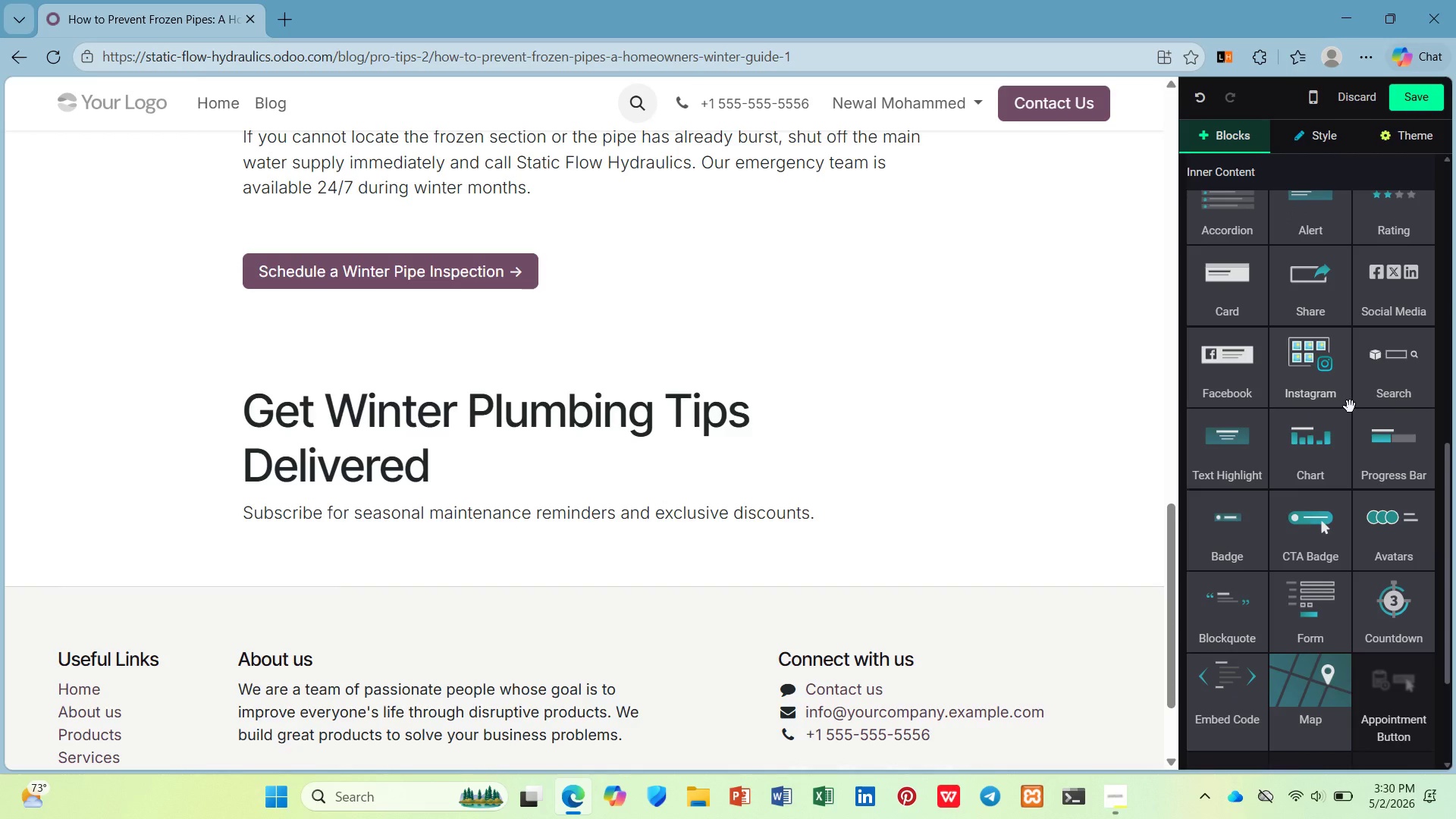 
left_click([1425, 96])
 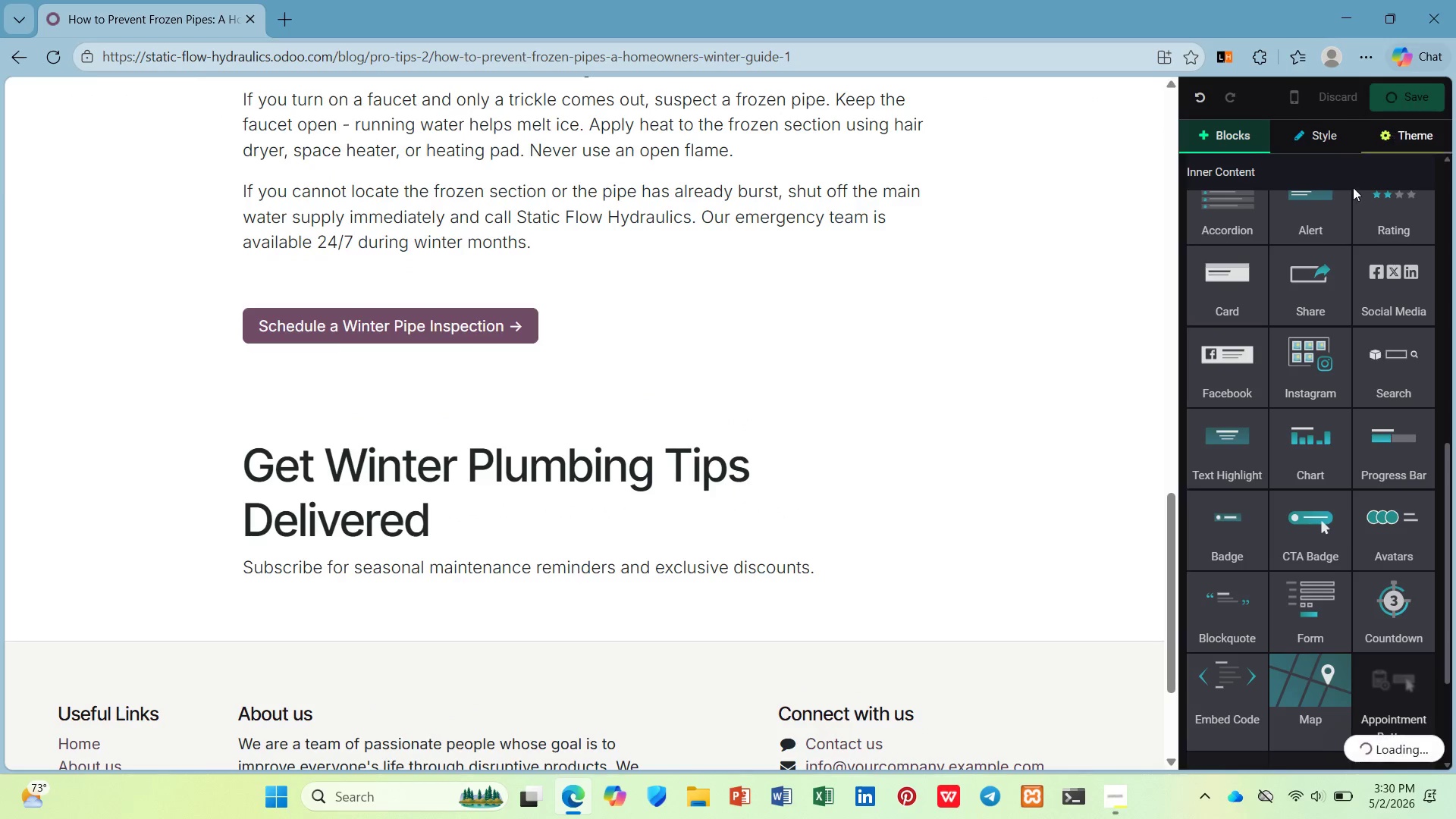 
scroll: coordinate [652, 400], scroll_direction: down, amount: 5.0
 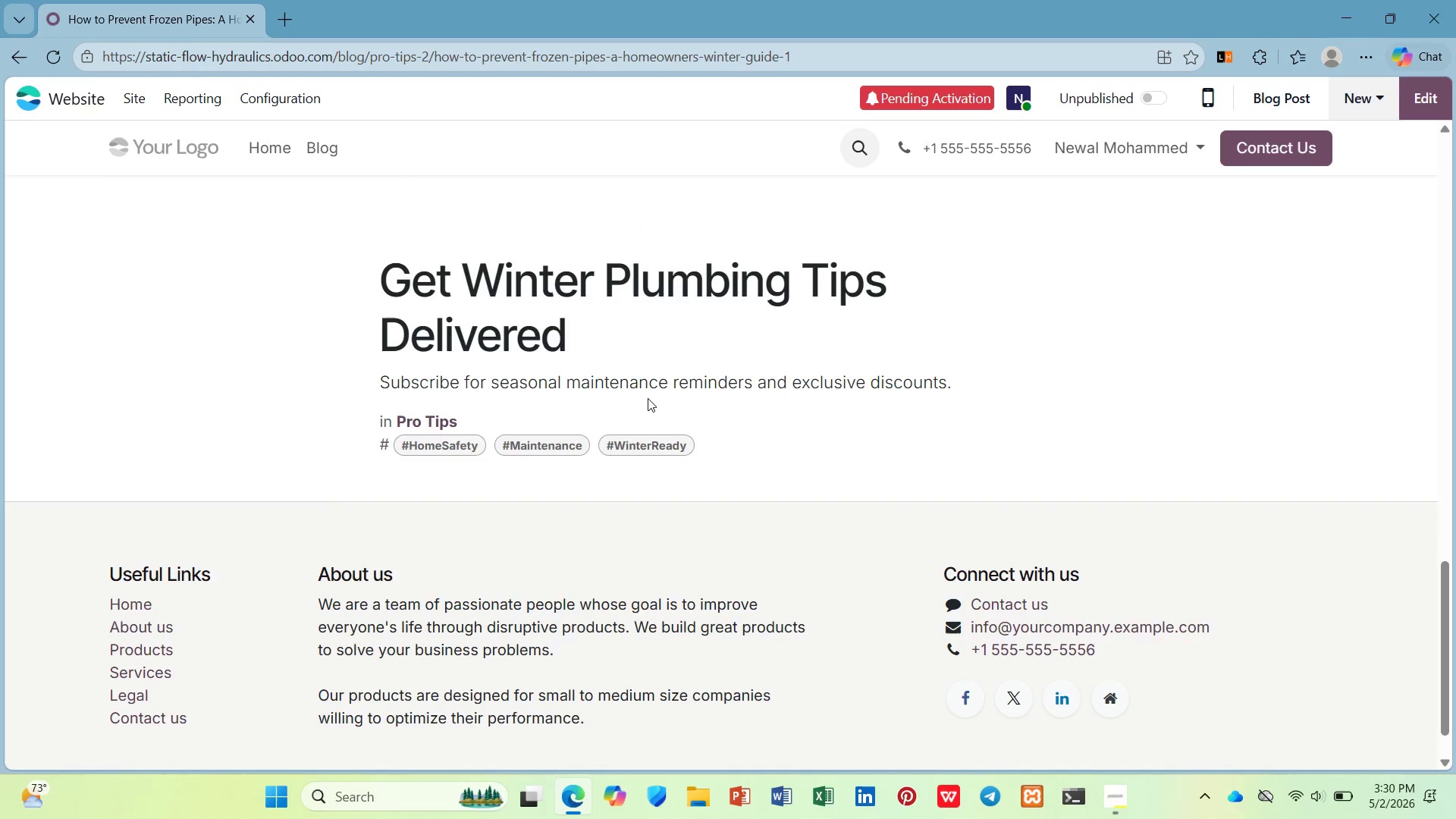 
scroll: coordinate [0, 309], scroll_direction: up, amount: 12.0
 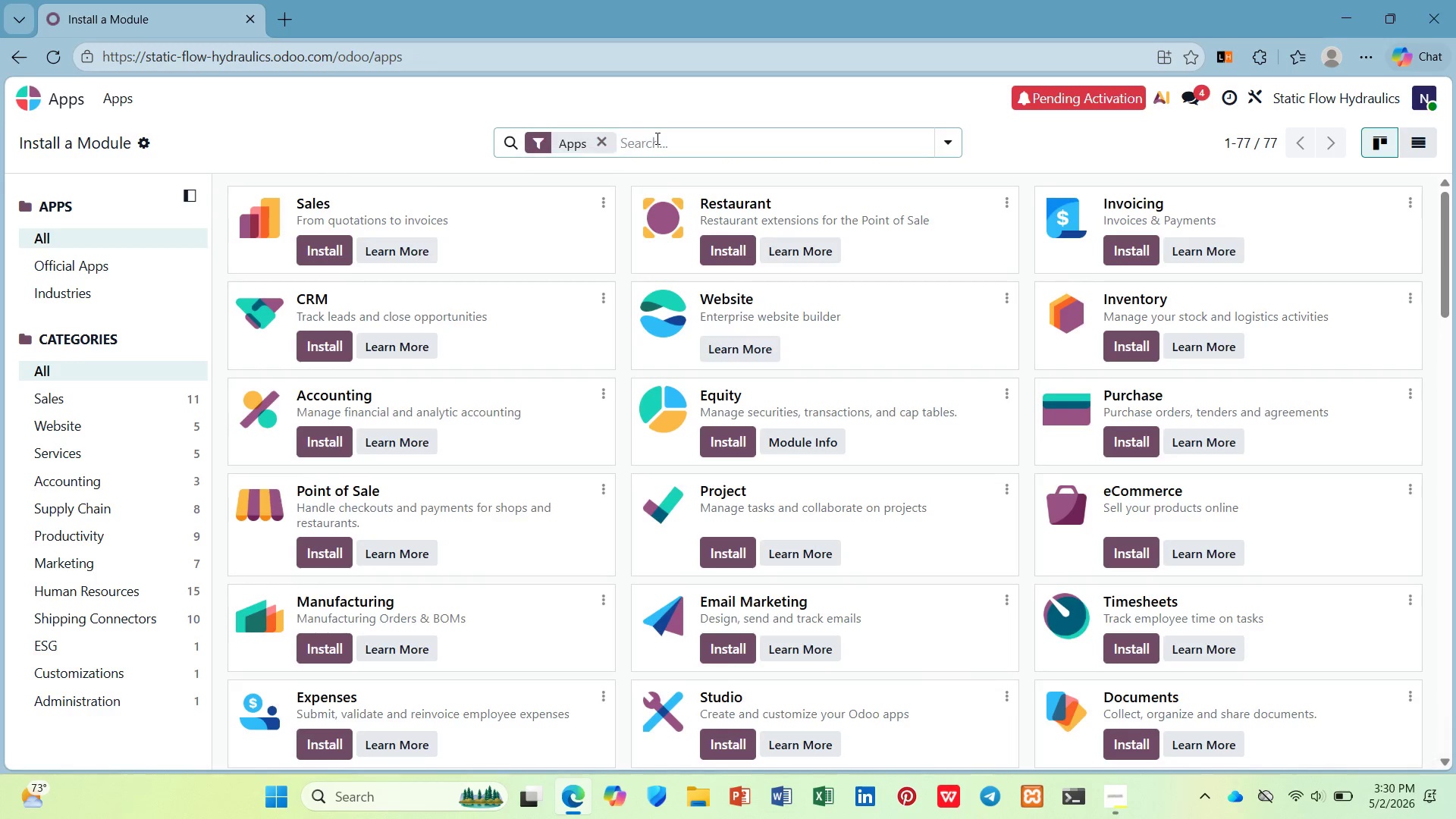 
wait(7.06)
 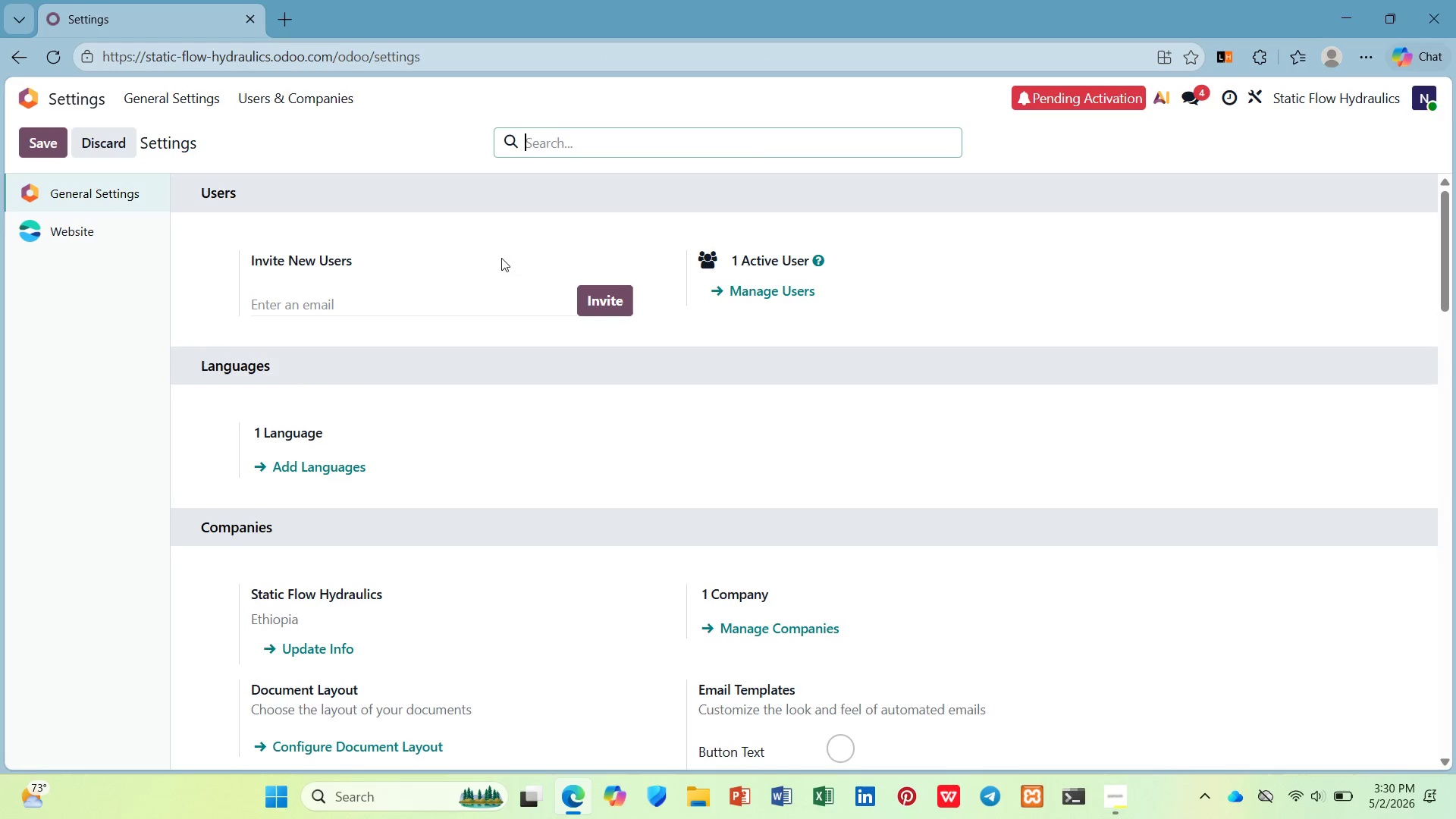 
type(mar)
 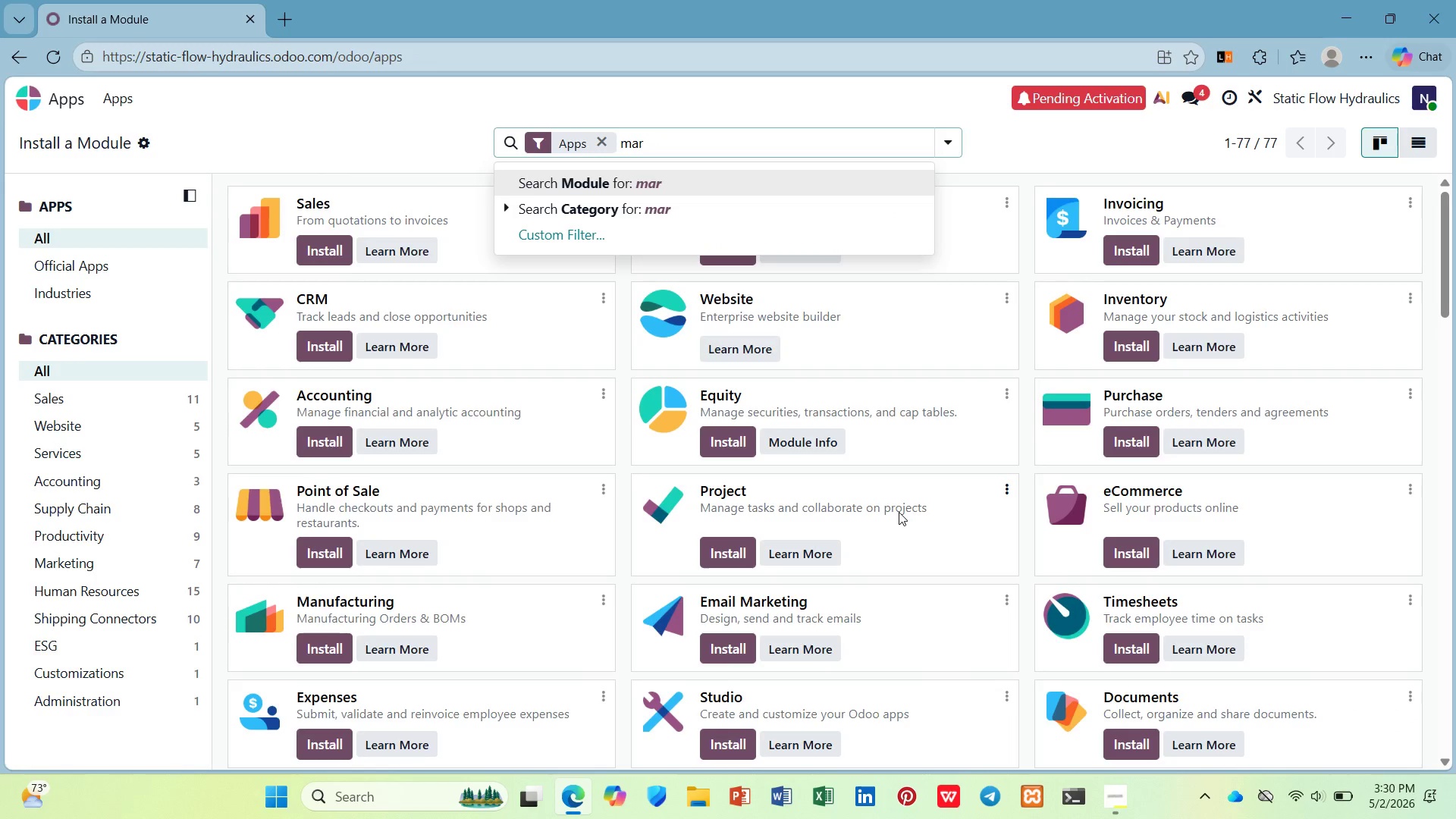 
key(Enter)
 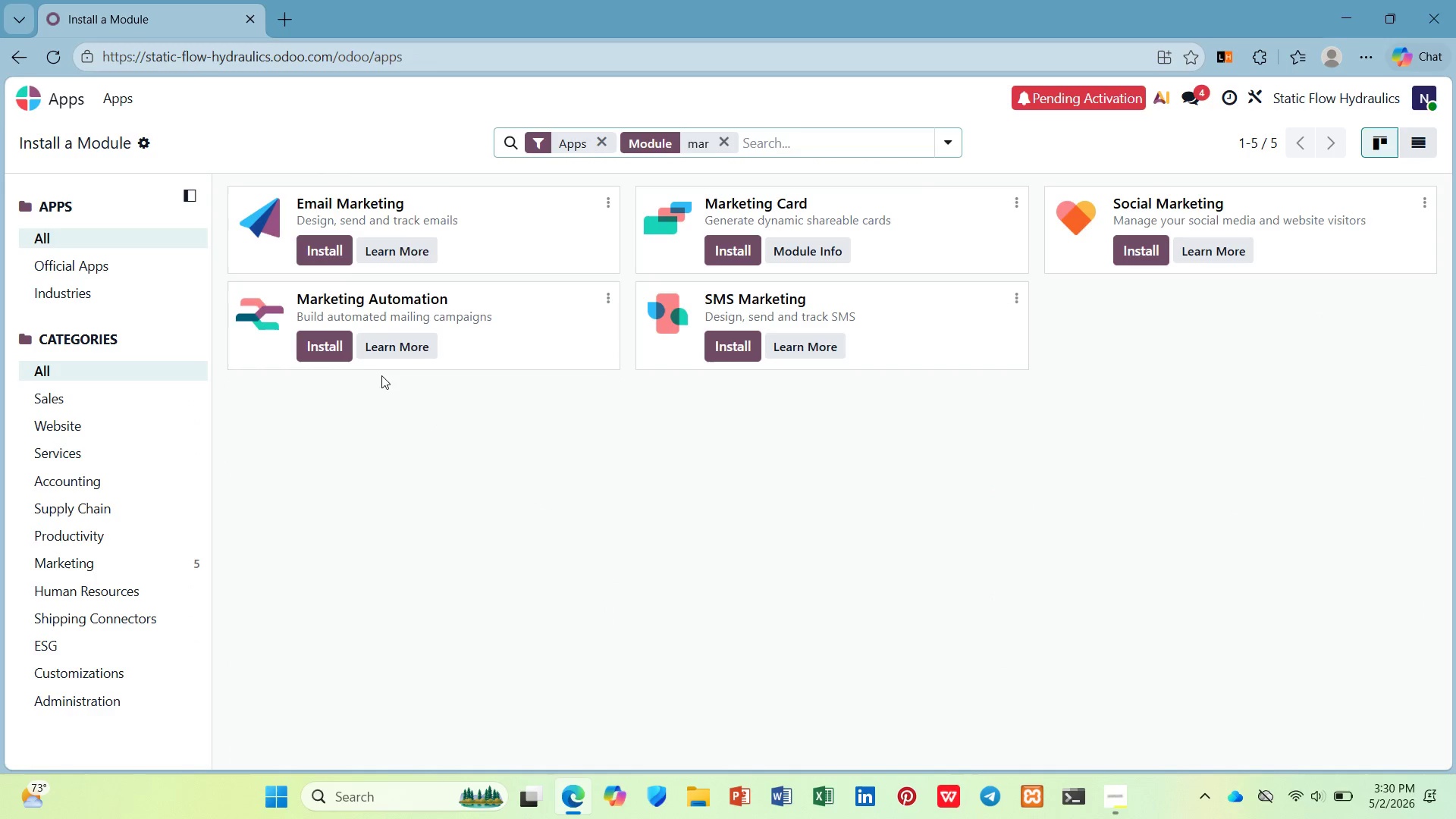 
left_click([327, 345])
 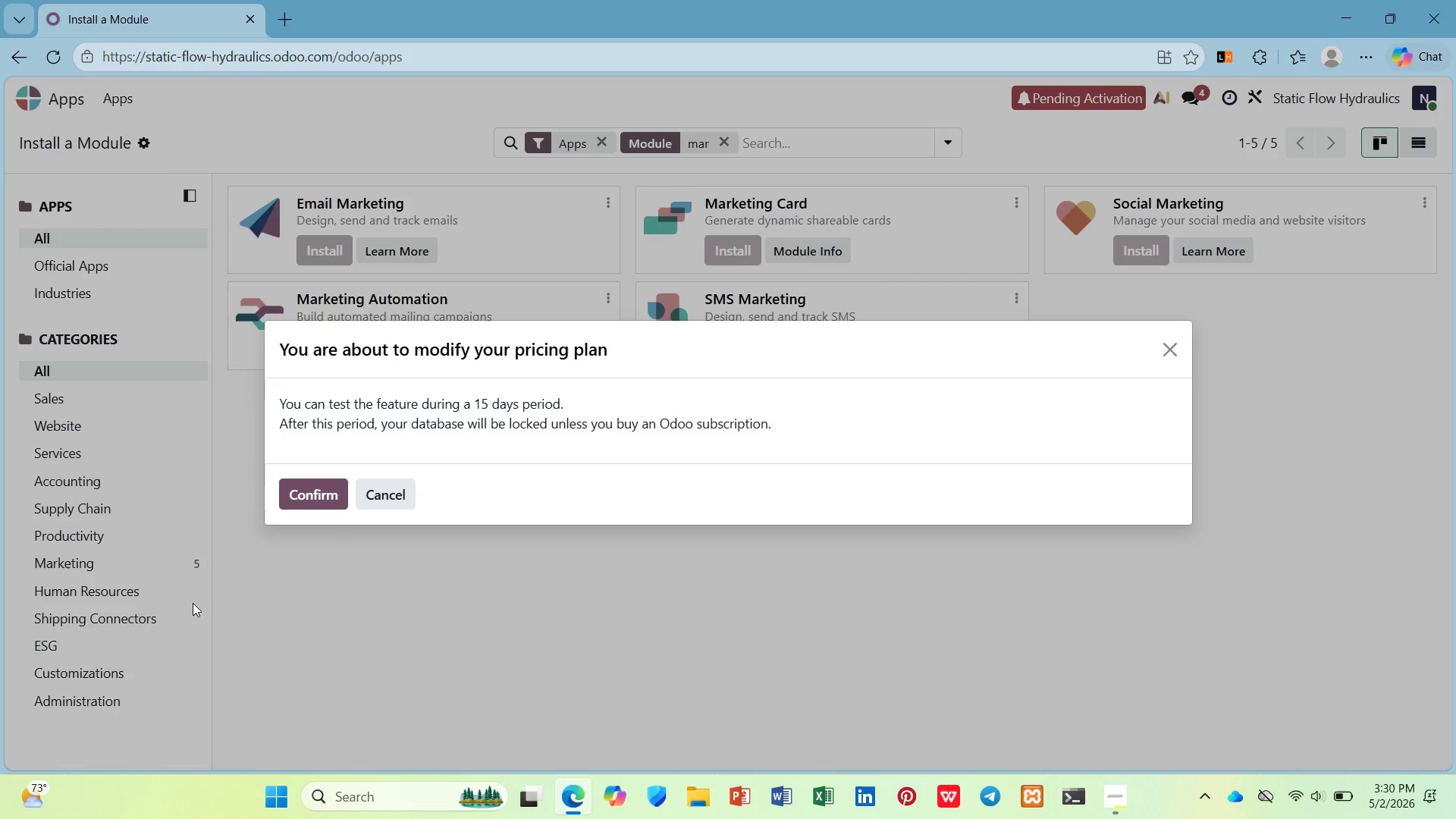 
left_click([308, 495])
 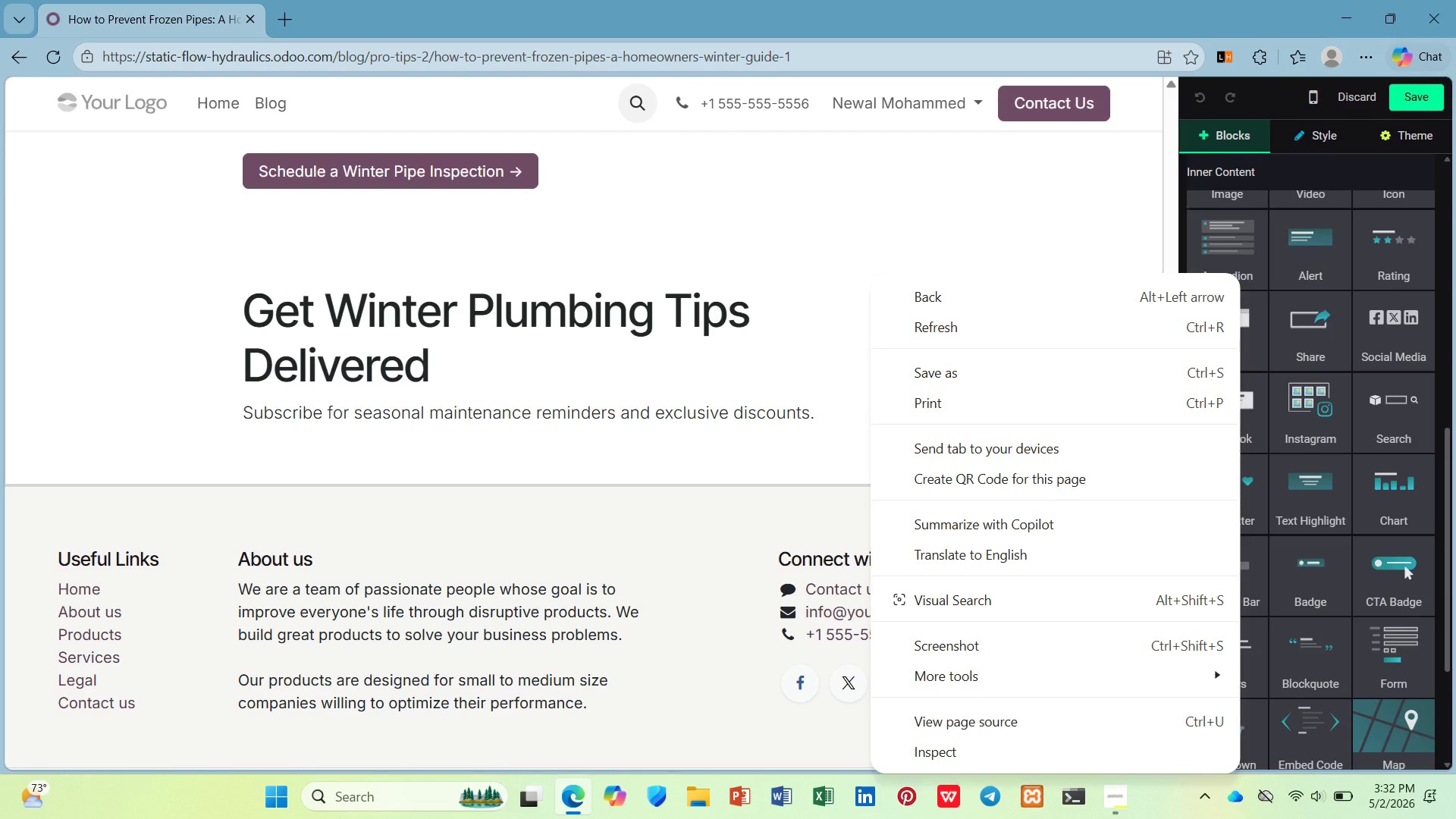 
wait(150.67)
 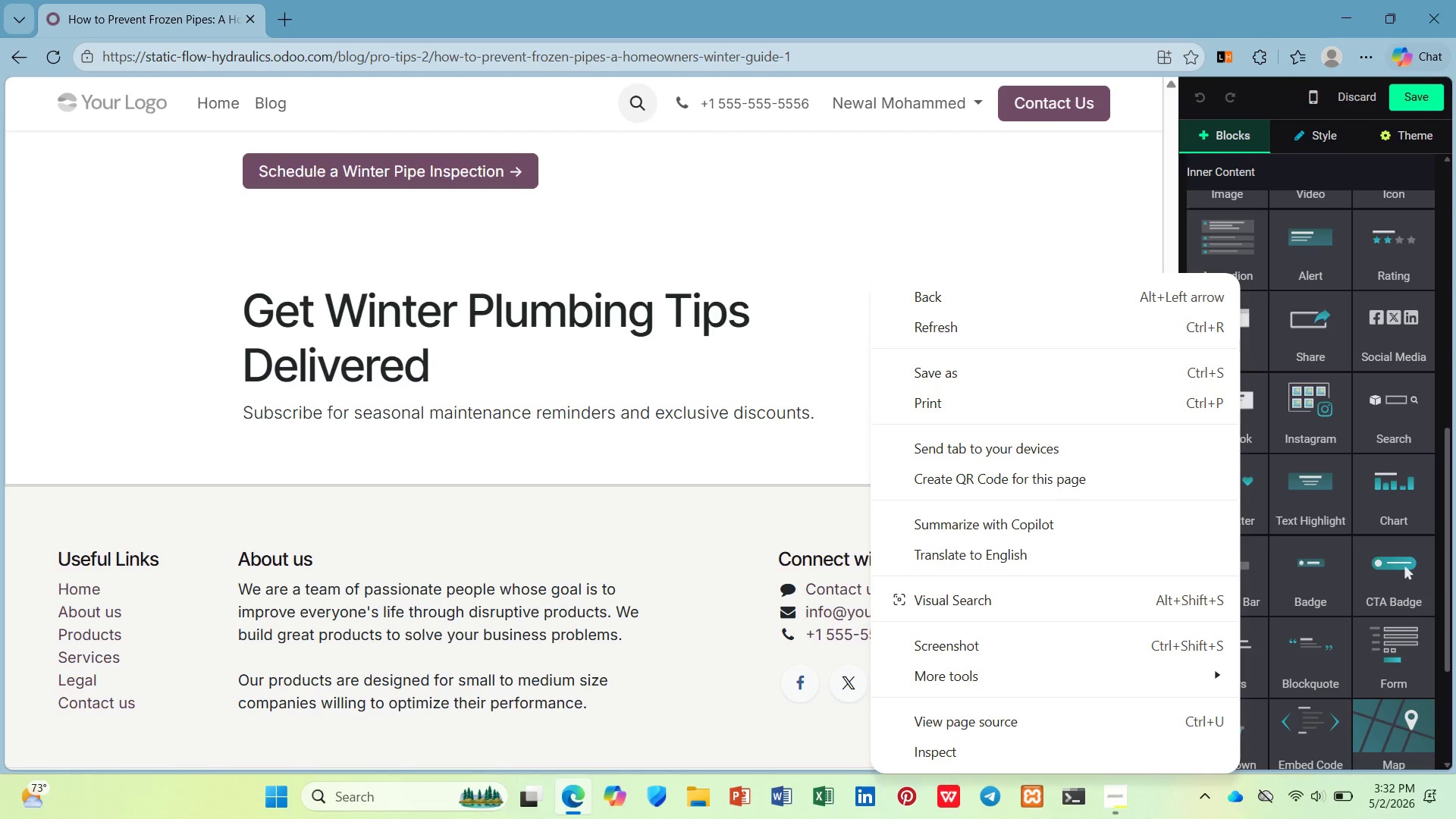 
left_click_drag(start_coordinate=[1231, 114], to_coordinate=[1235, 120])
 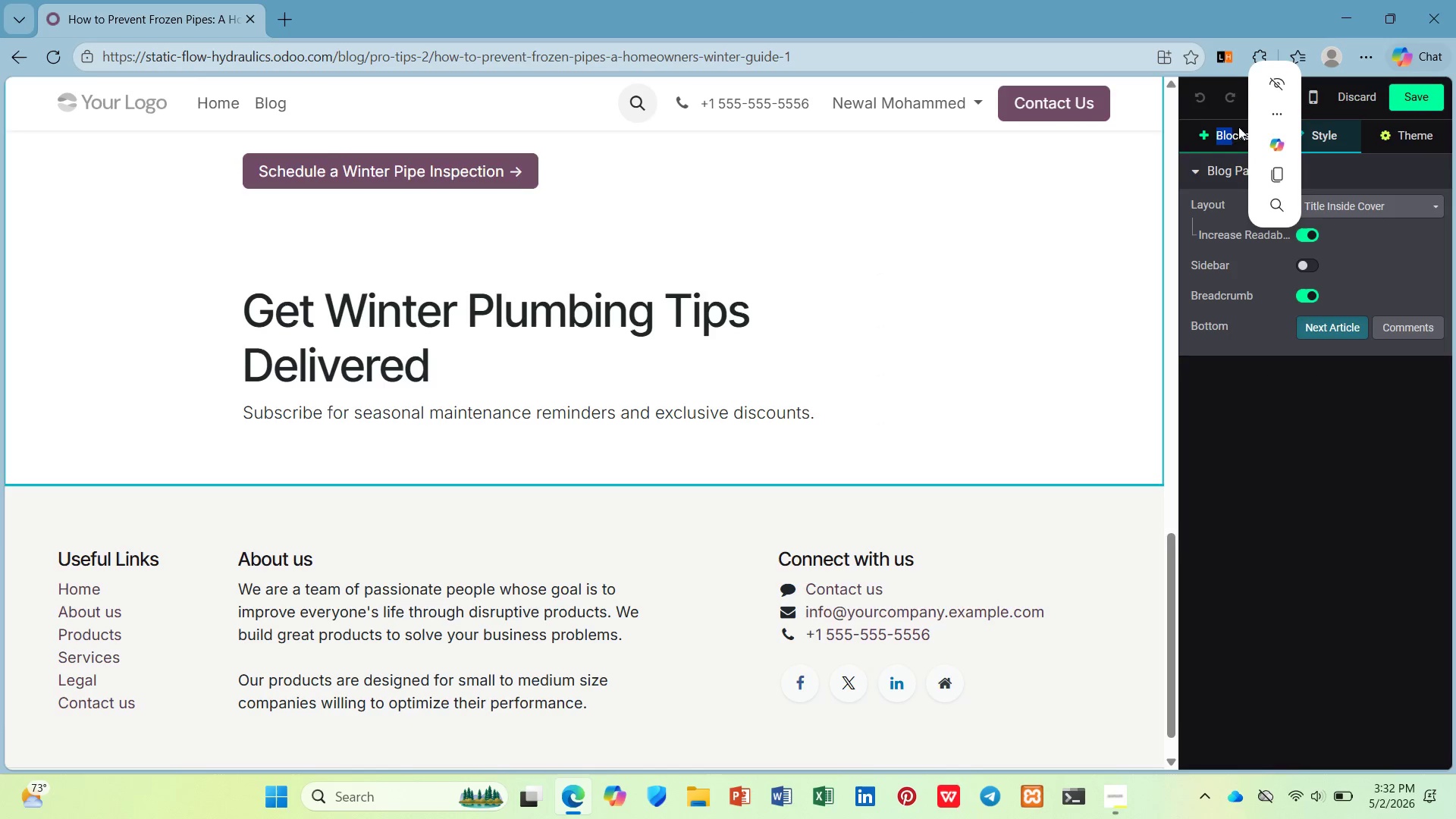 
left_click([1222, 140])
 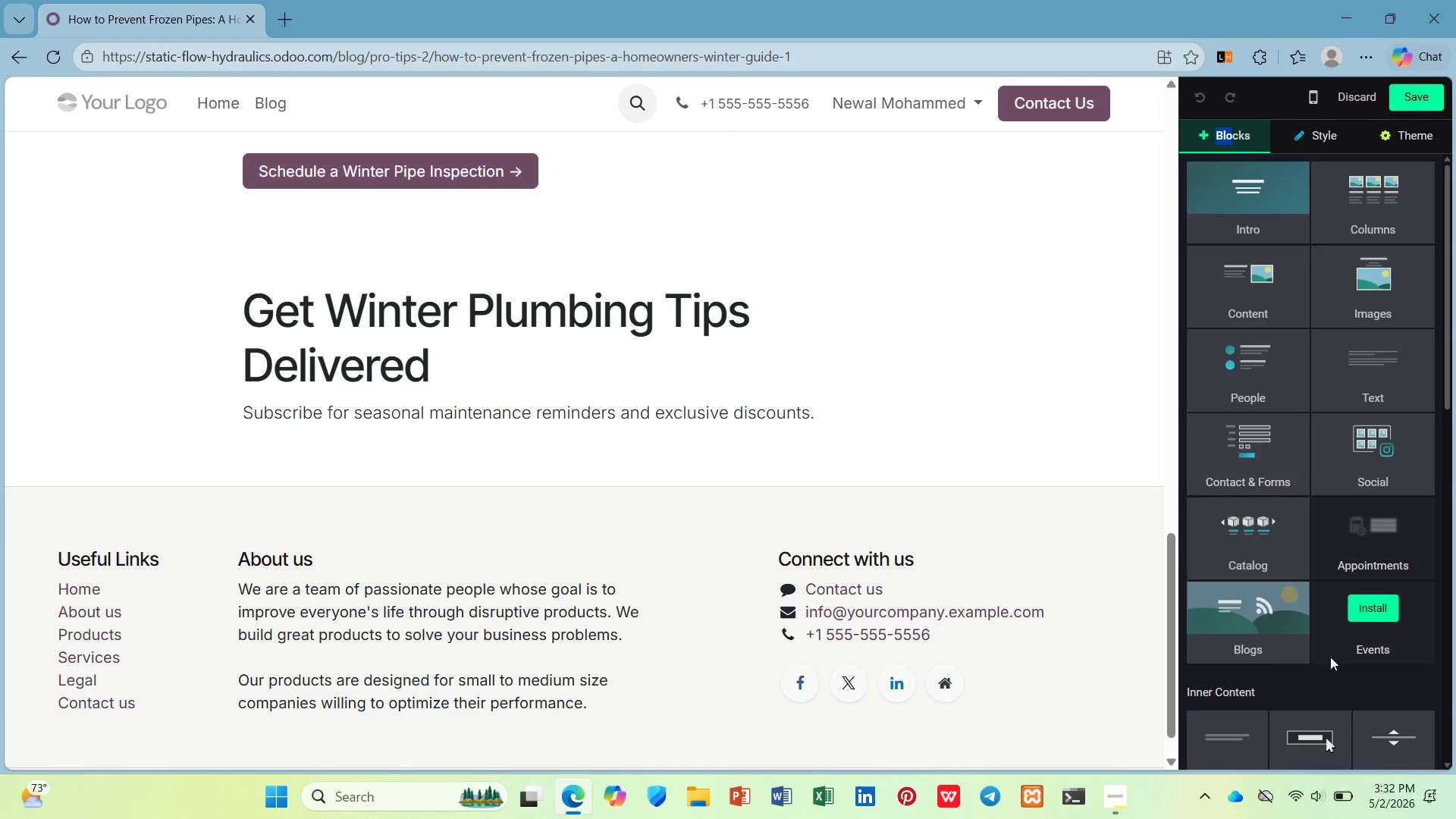 
scroll: coordinate [1261, 629], scroll_direction: down, amount: 7.0
 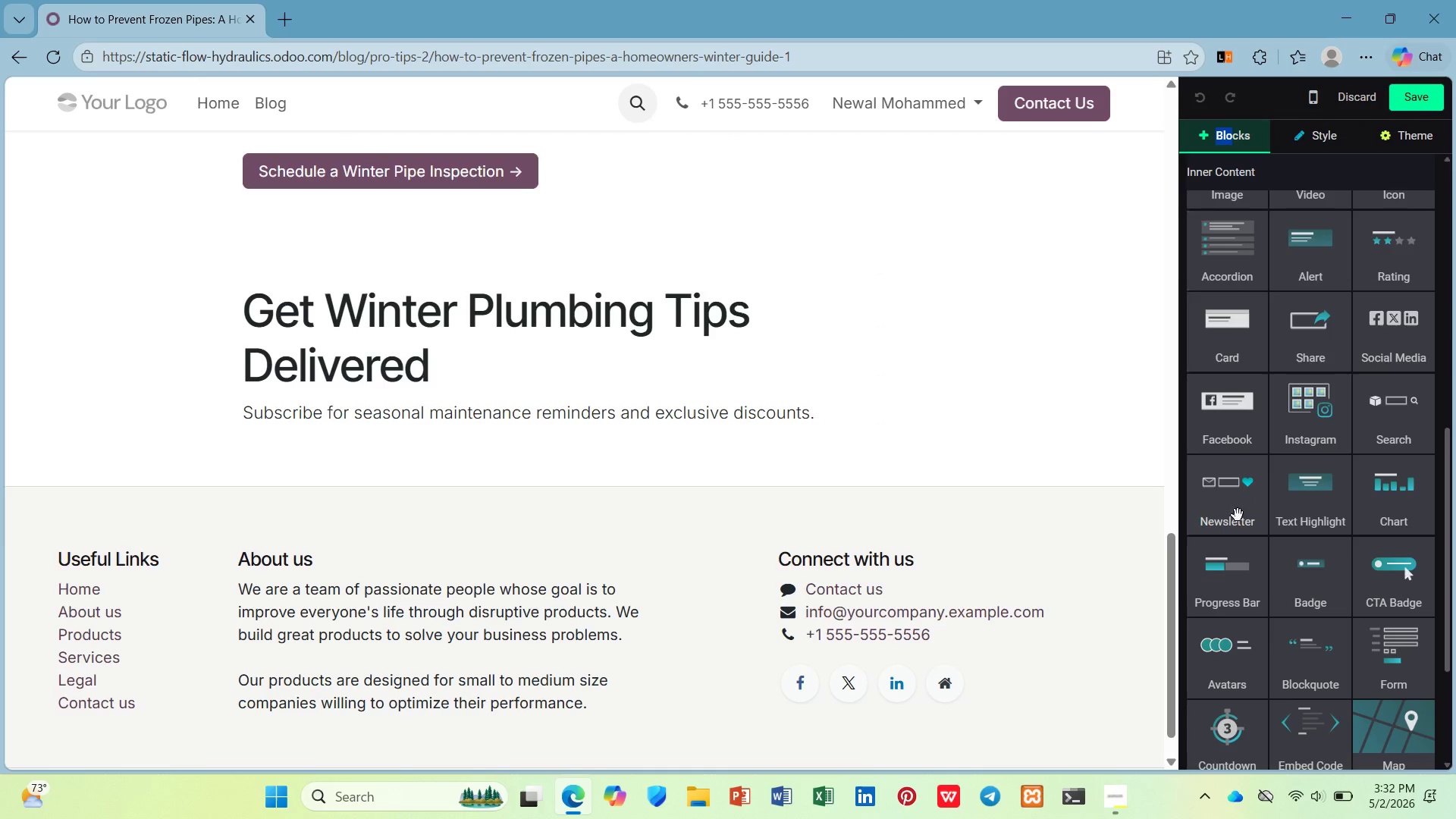 
left_click_drag(start_coordinate=[1191, 515], to_coordinate=[1200, 513])
 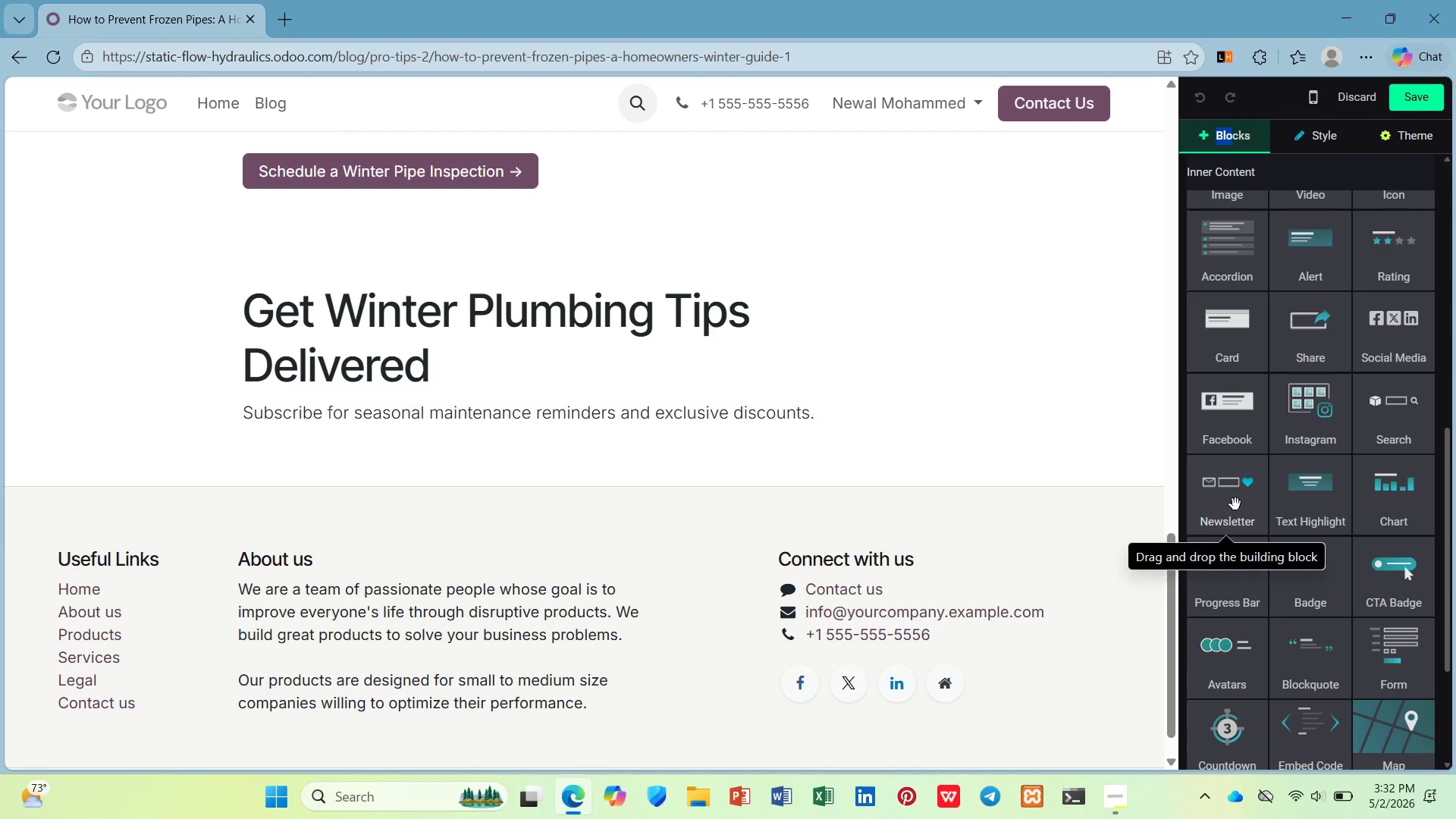 
left_click_drag(start_coordinate=[1235, 504], to_coordinate=[501, 442])
 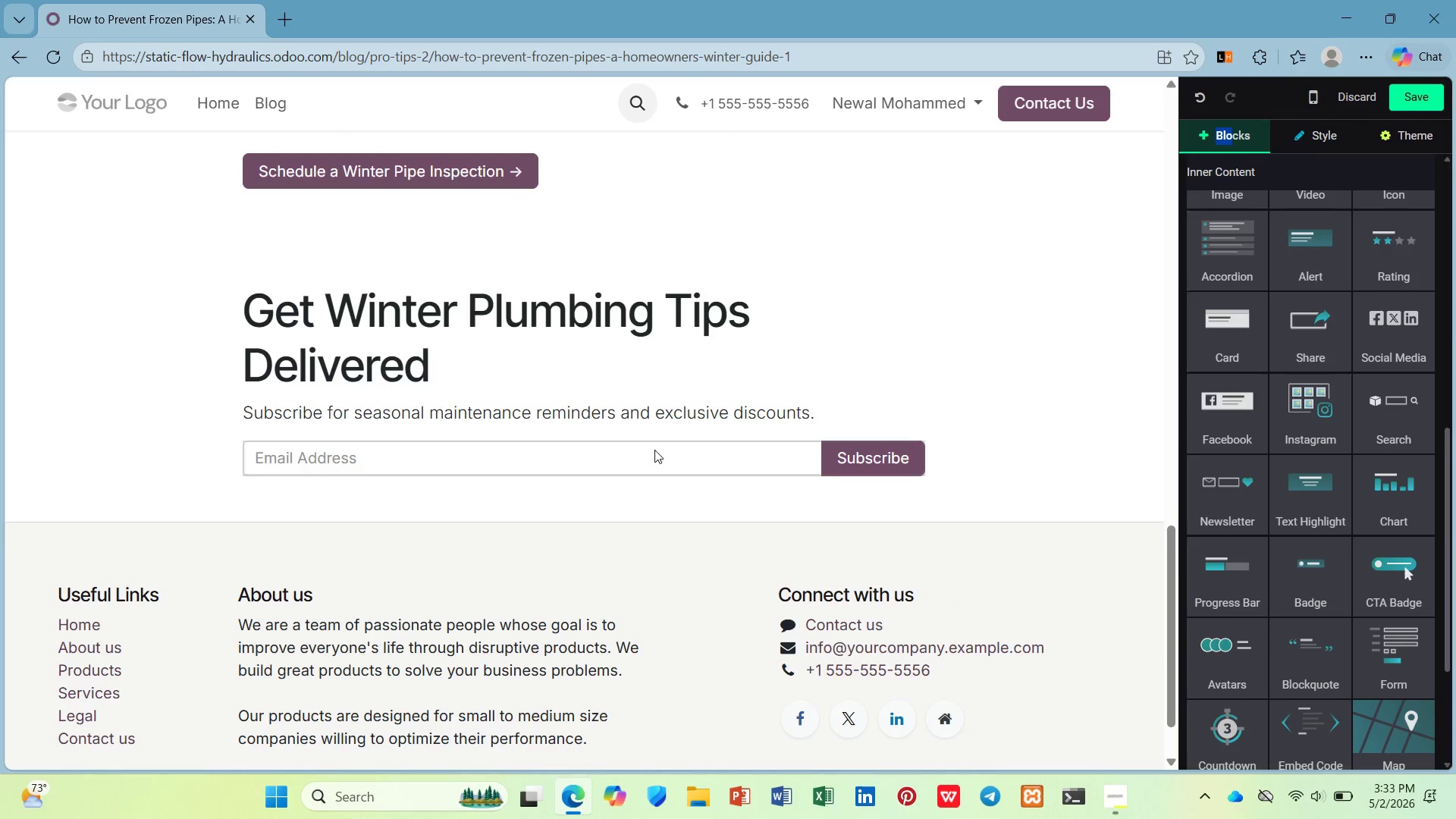 
left_click([654, 451])
 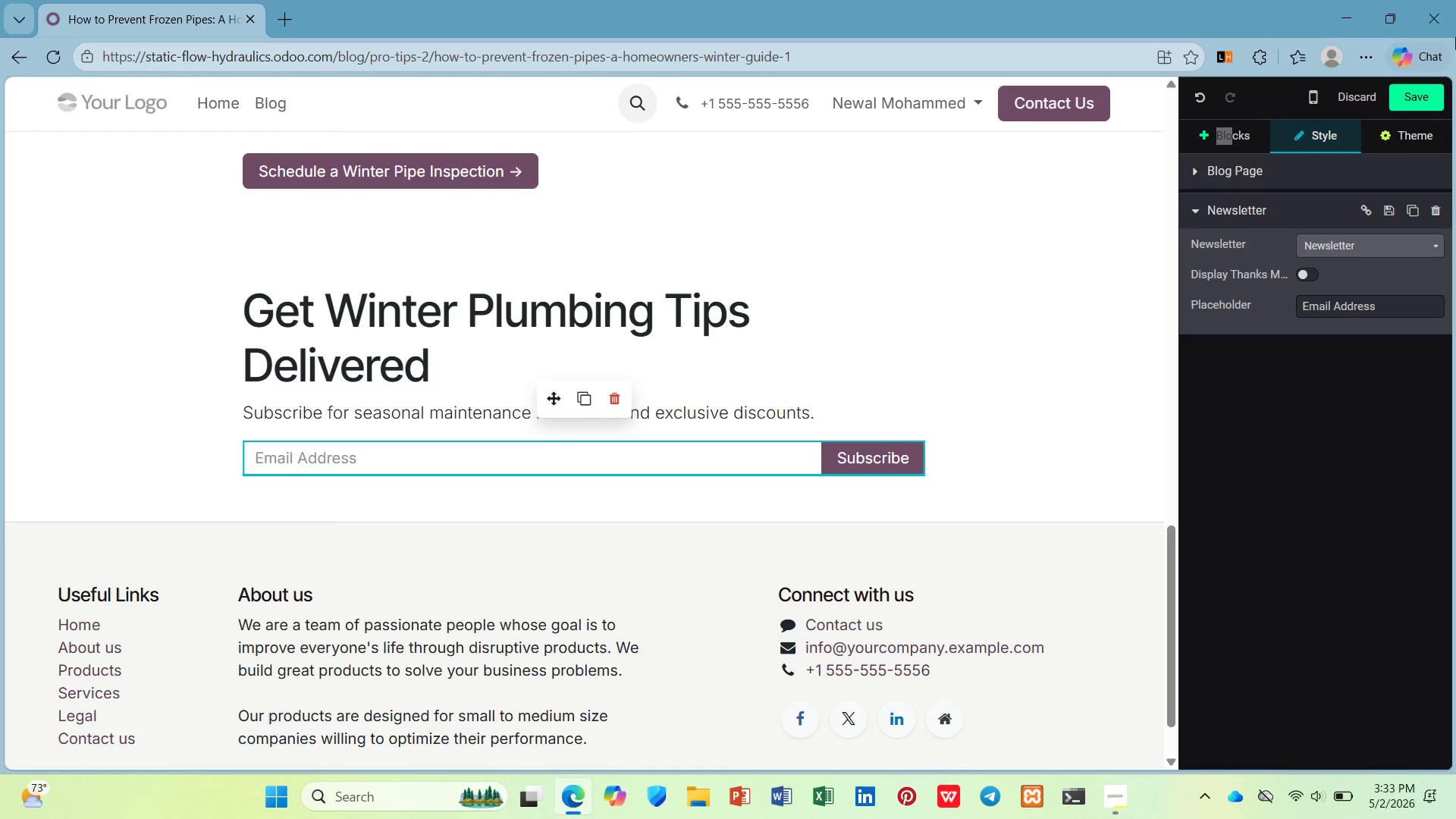 
left_click([1420, 96])
 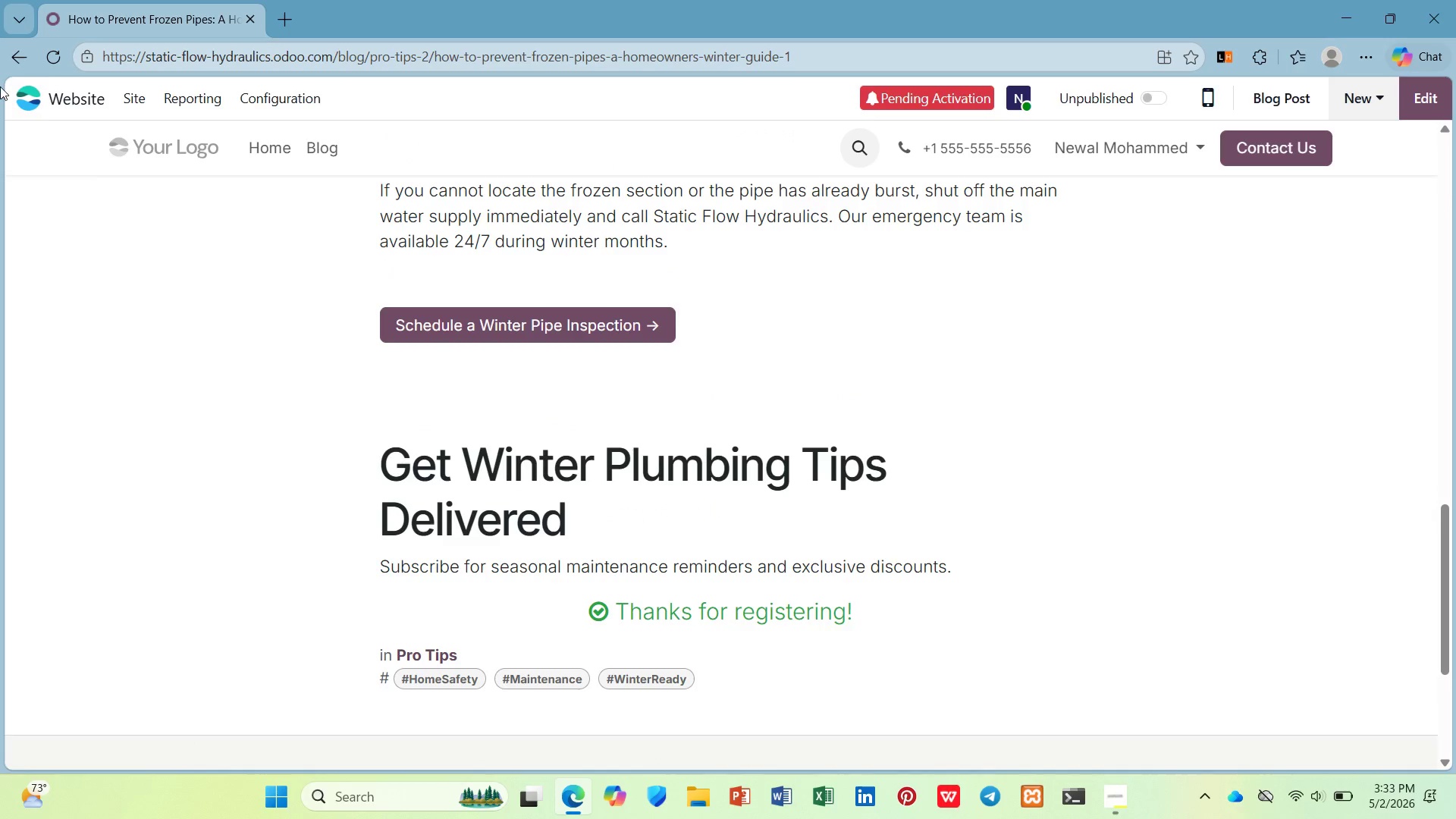 
left_click([128, 97])
 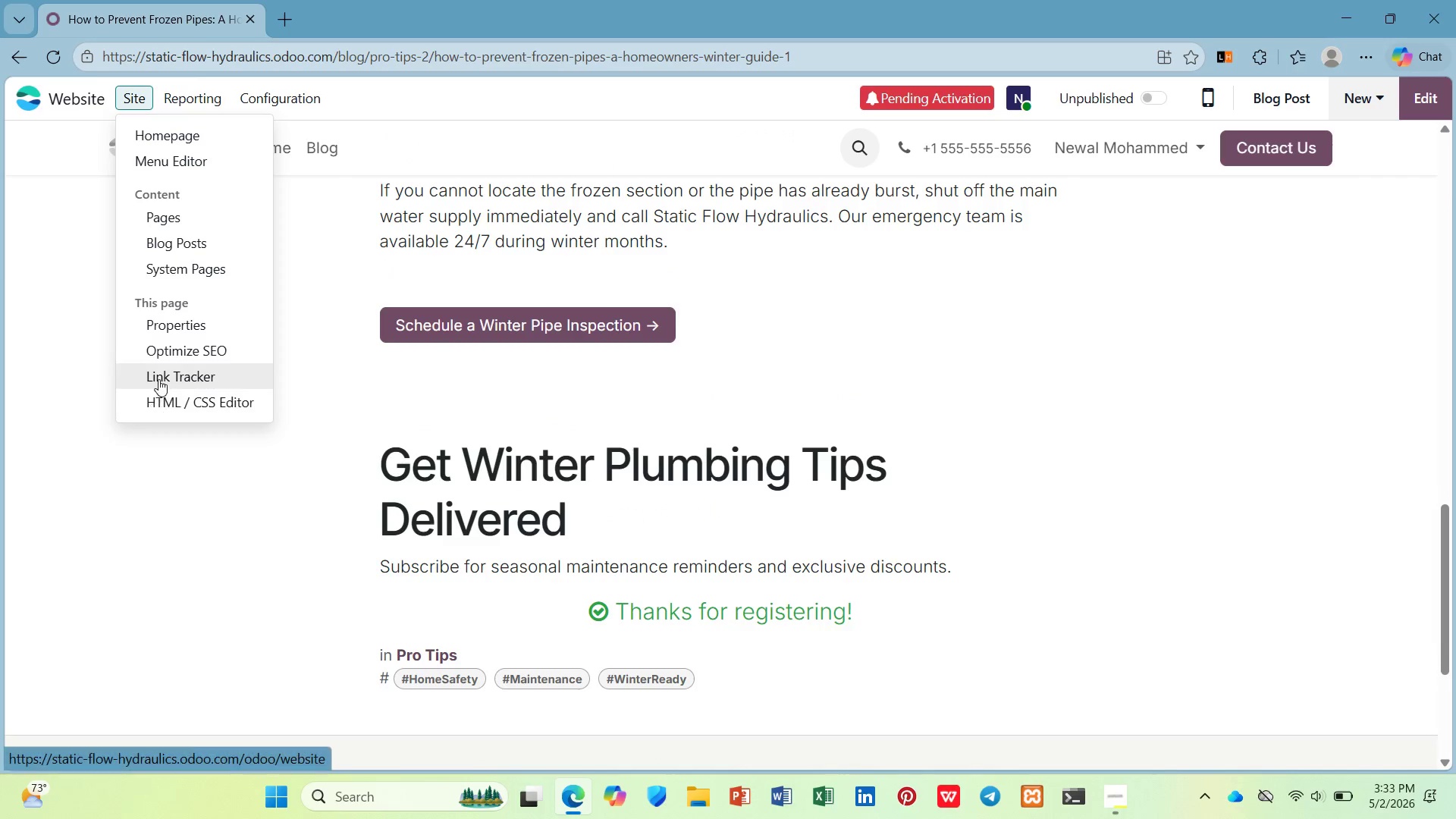 
left_click([164, 362])
 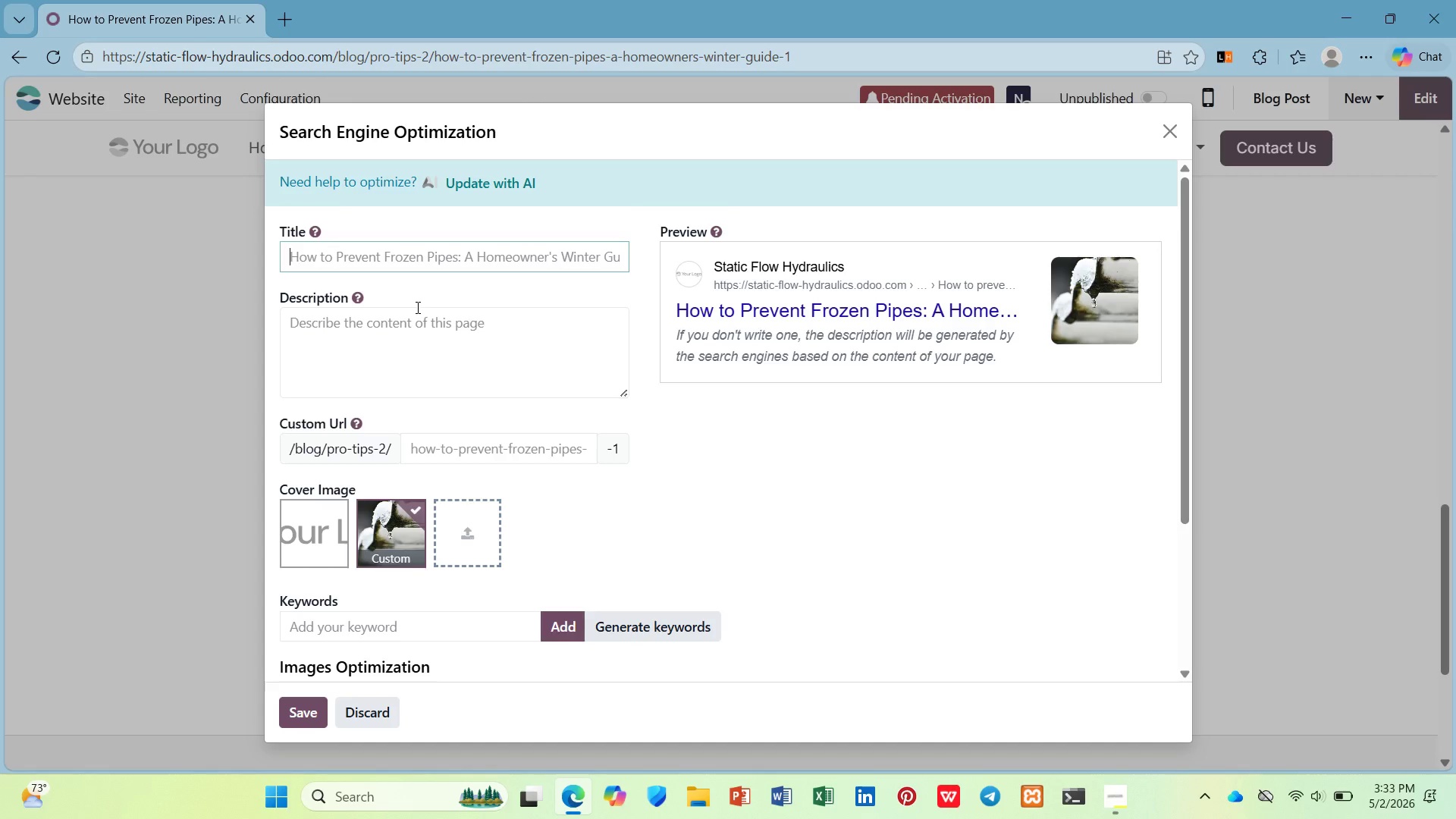 
wait(5.14)
 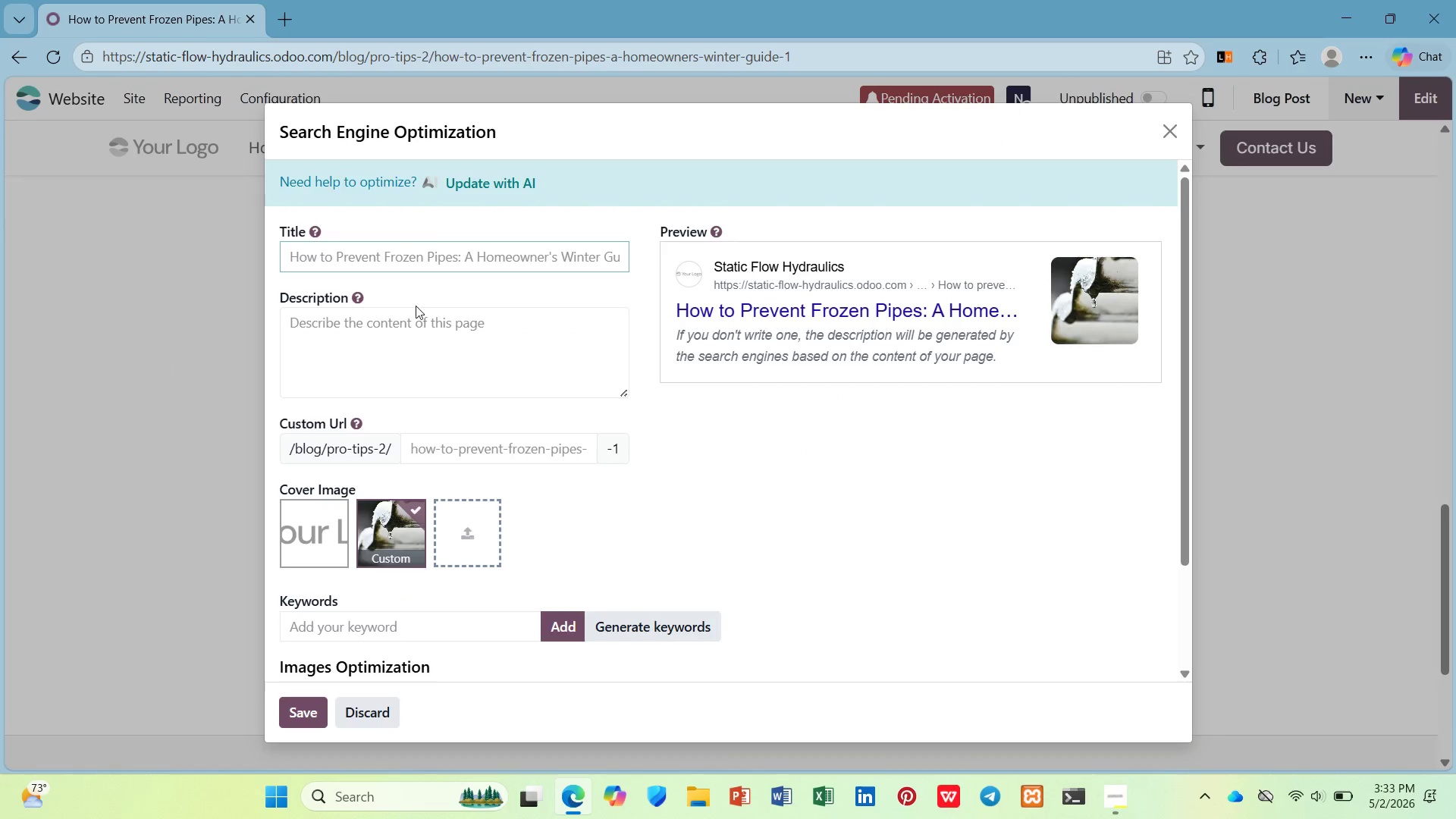 
type(How )
 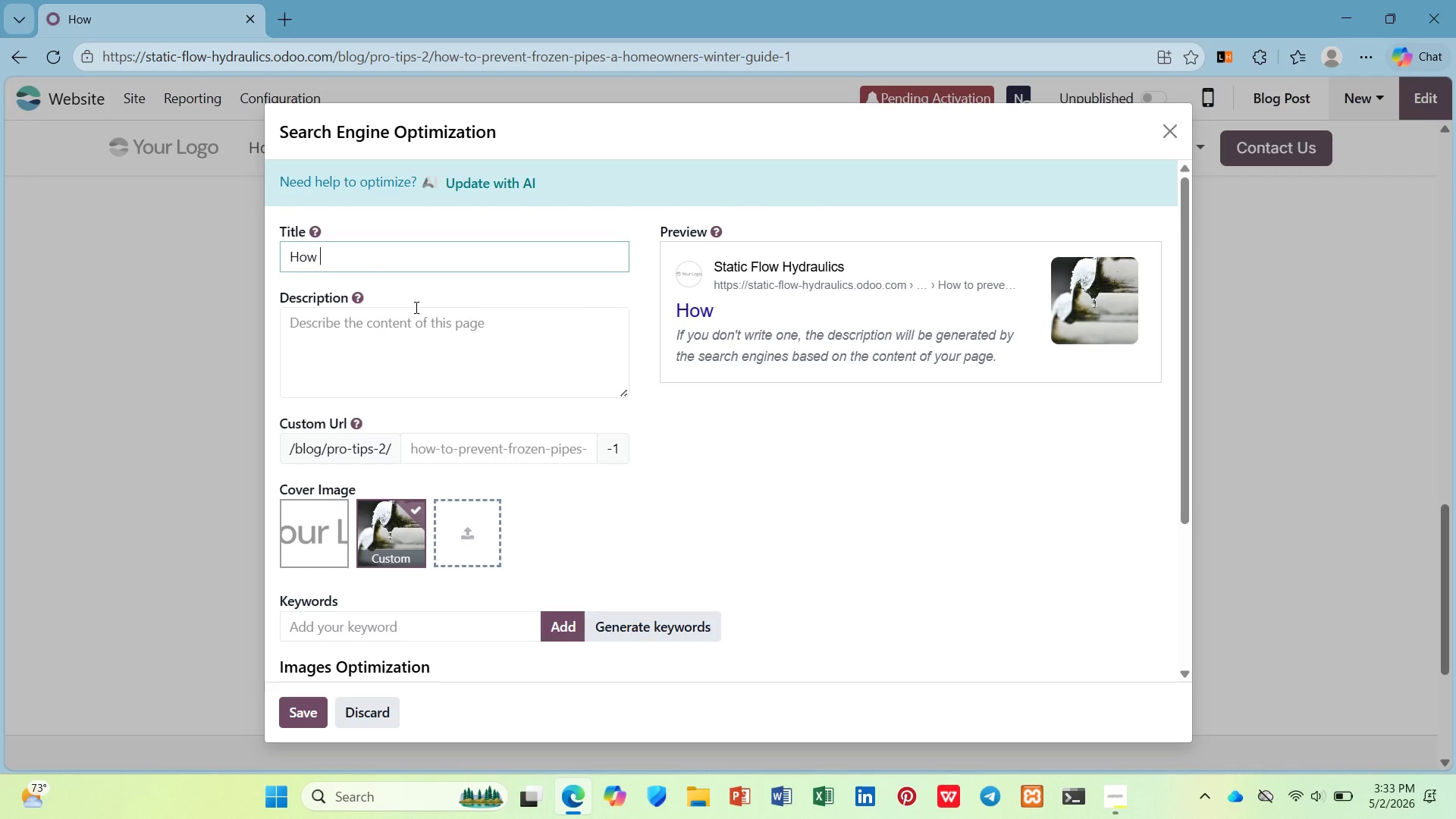 
wait(5.62)
 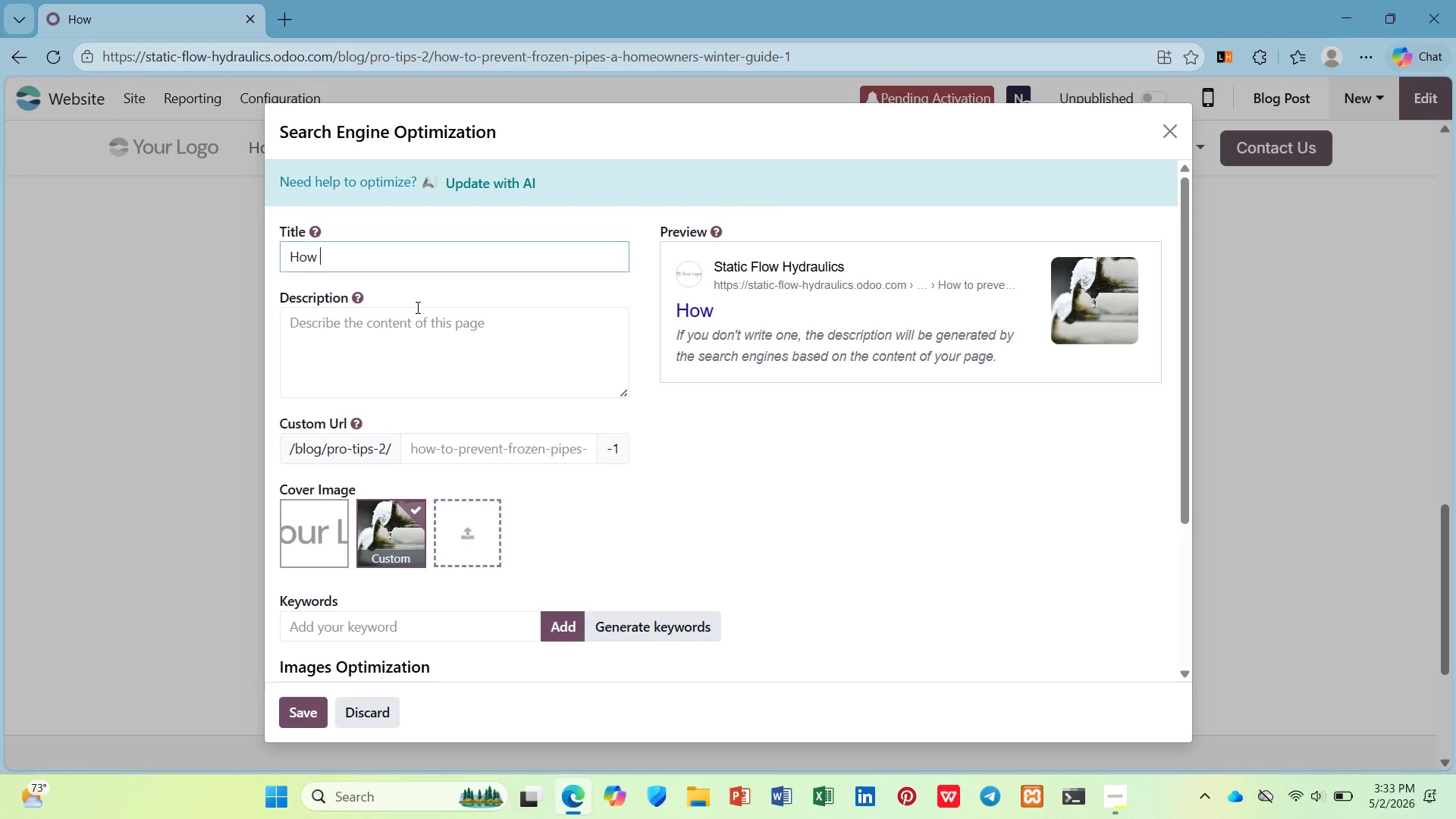 
type(t o)
key(Backspace)
key(Backspace)
type(o Prevent Frozen Pipes in Winter | Static Flow Hydraulics)
 